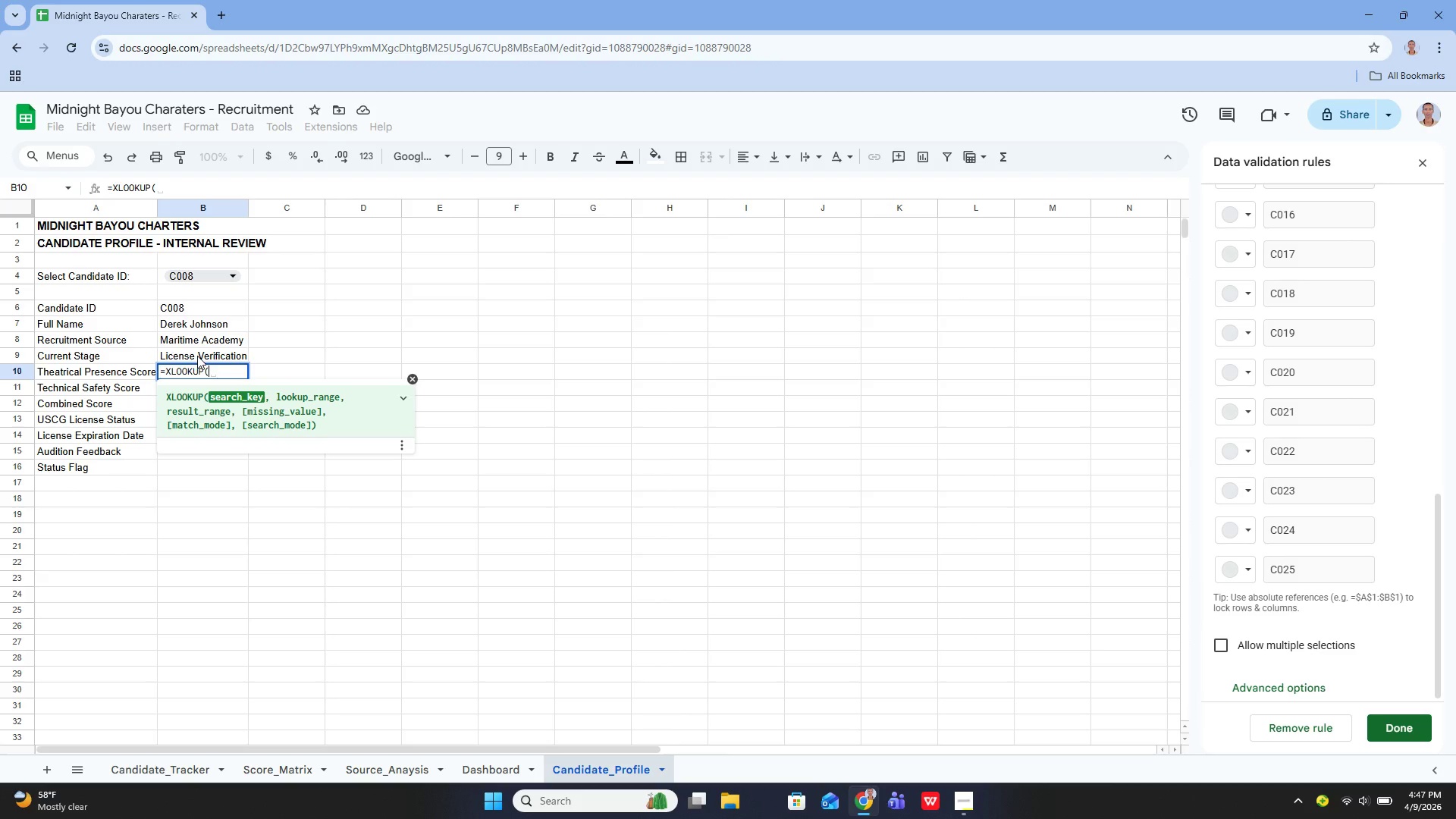 
type(B4, '')
 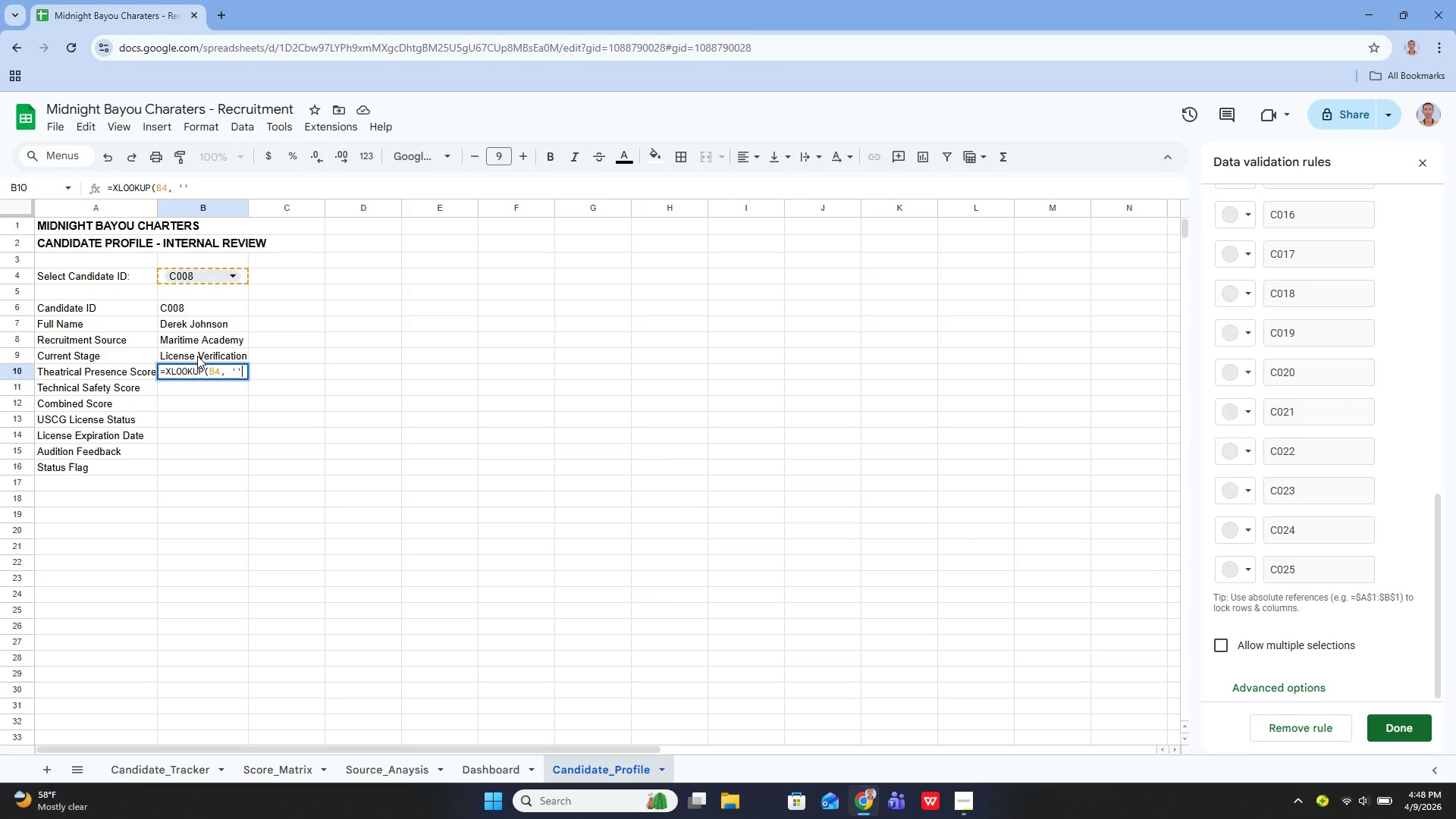 
key(ArrowLeft)
 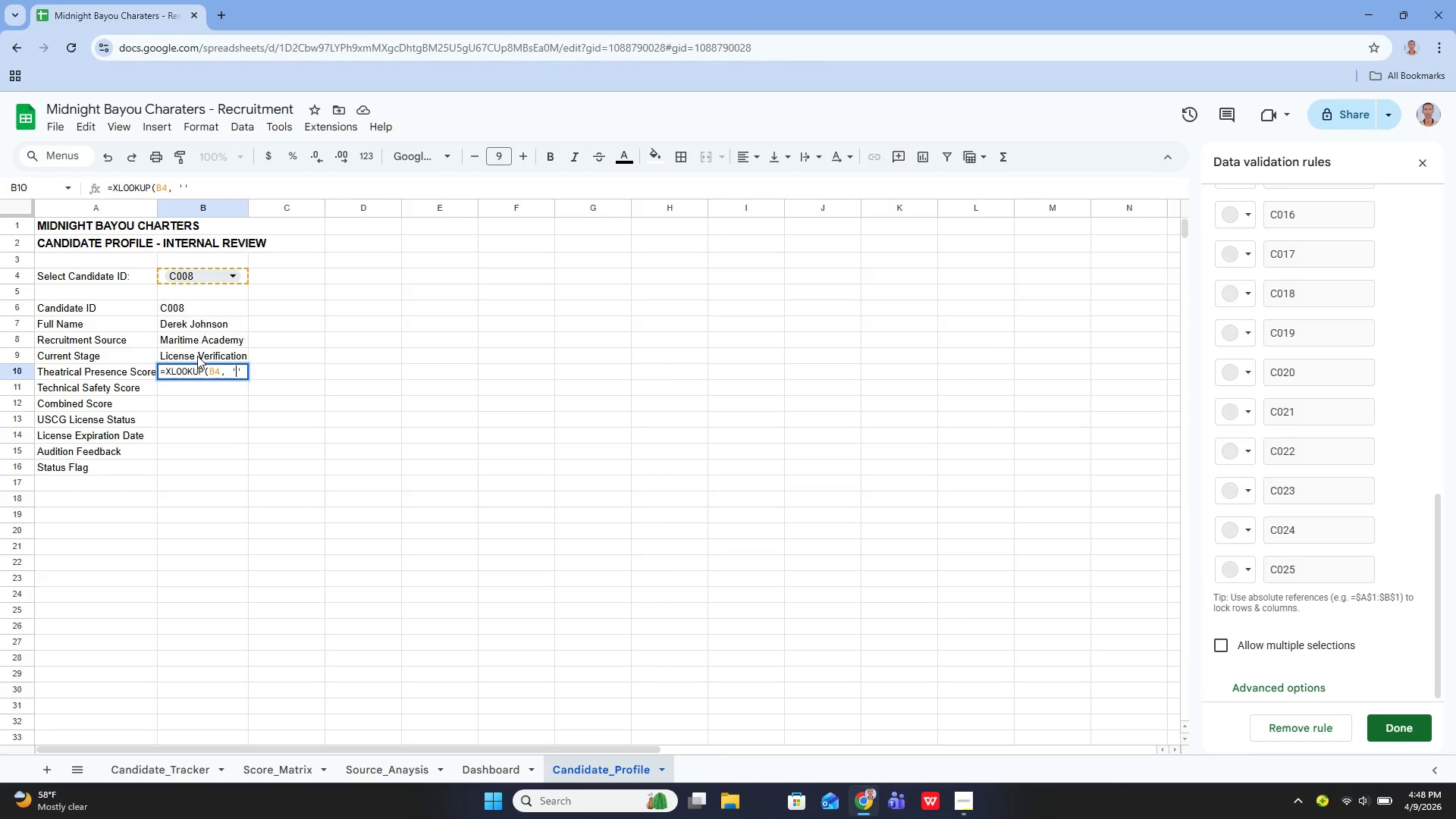 
type(Canidate_Trac)
 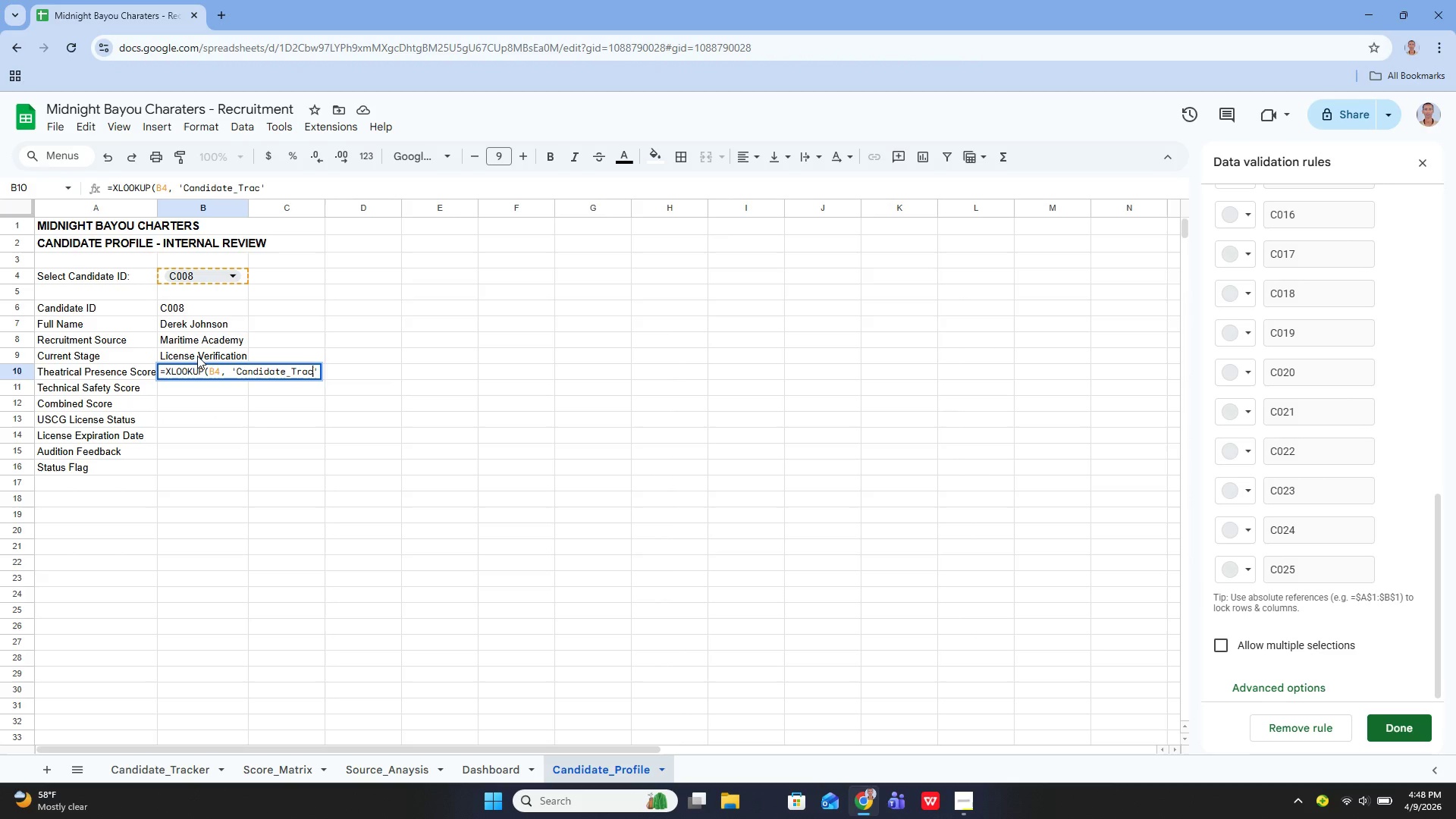 
type(ker)
 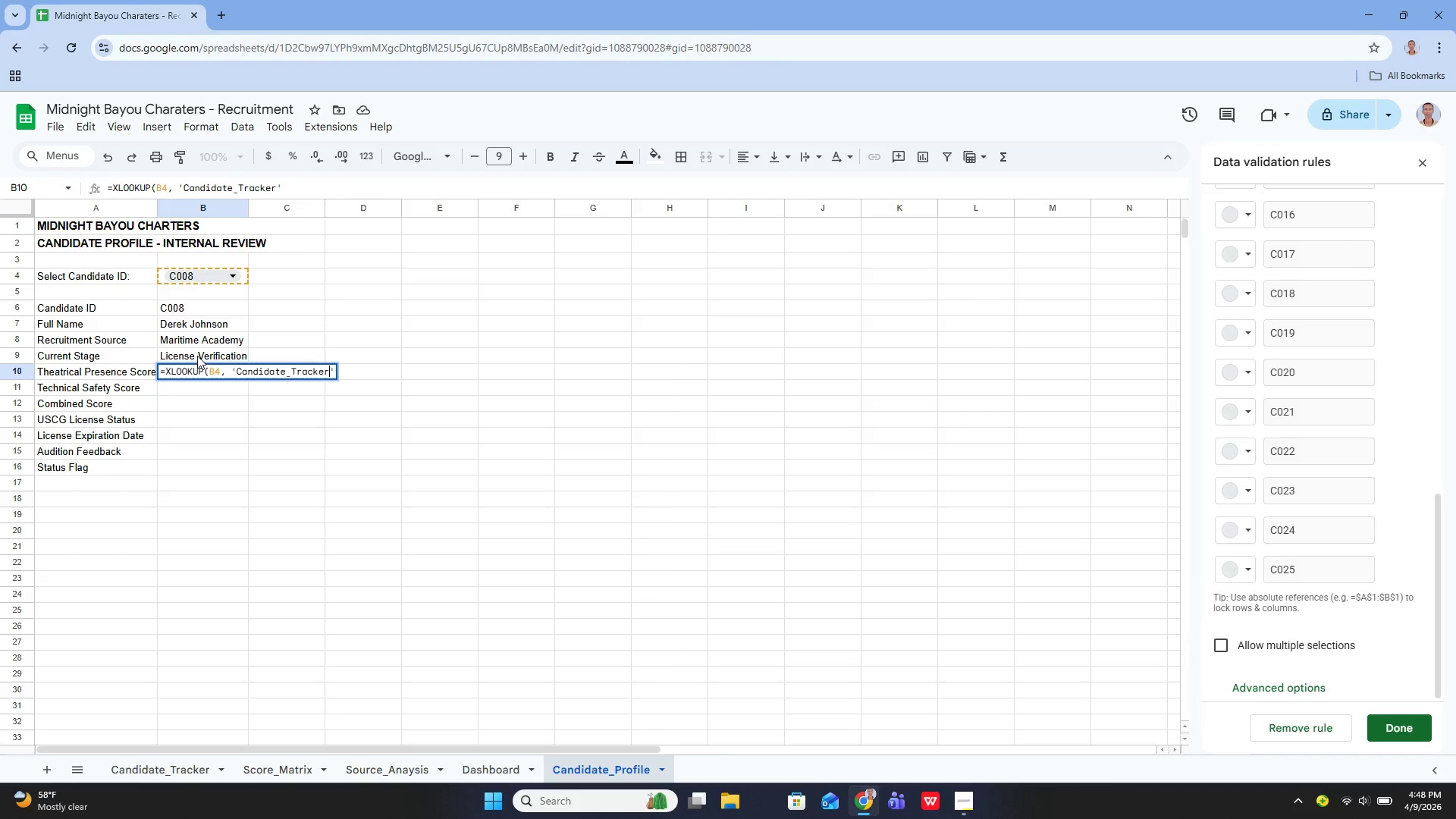 
key(ArrowRight)
 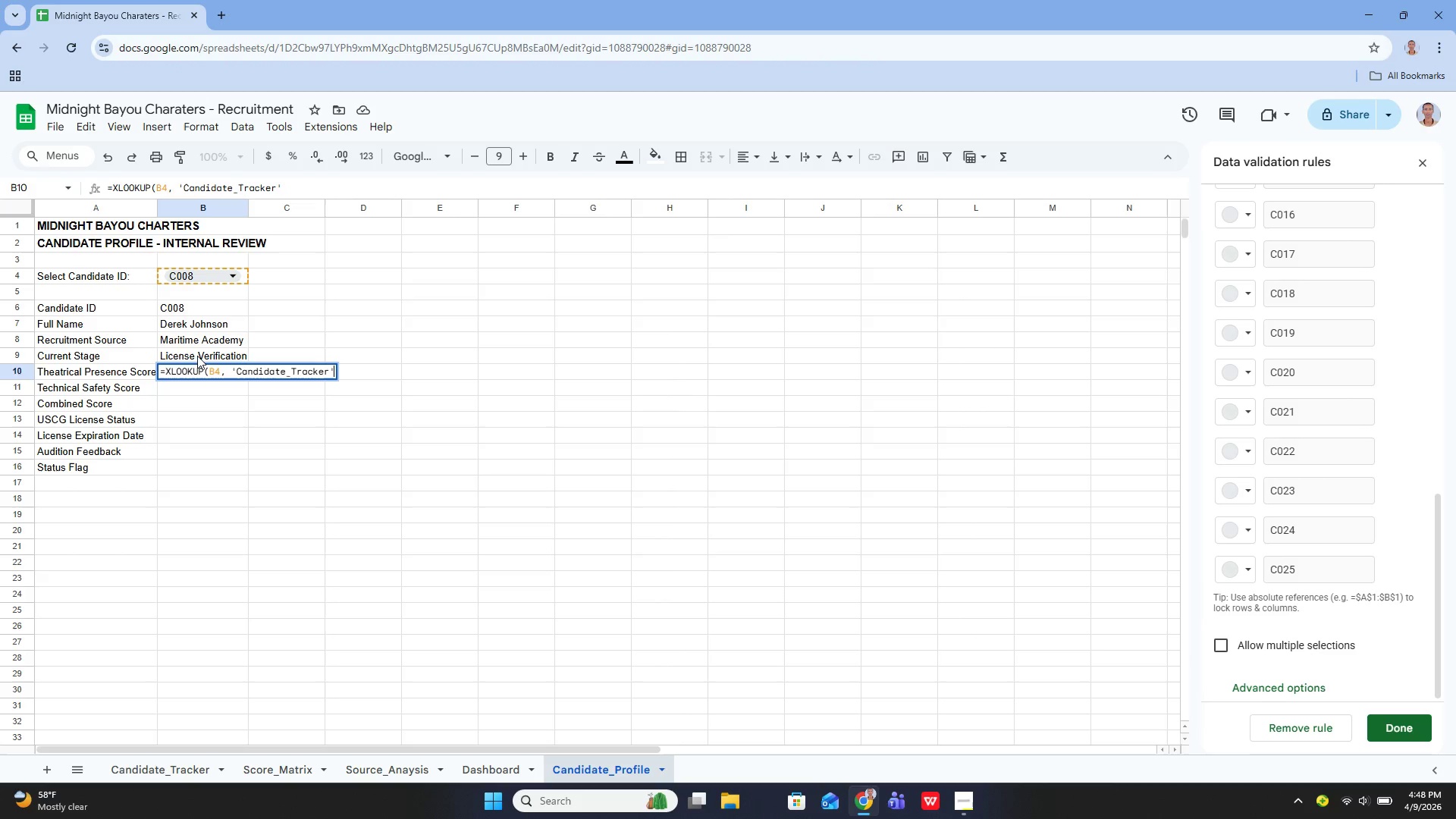 
wait(10.98)
 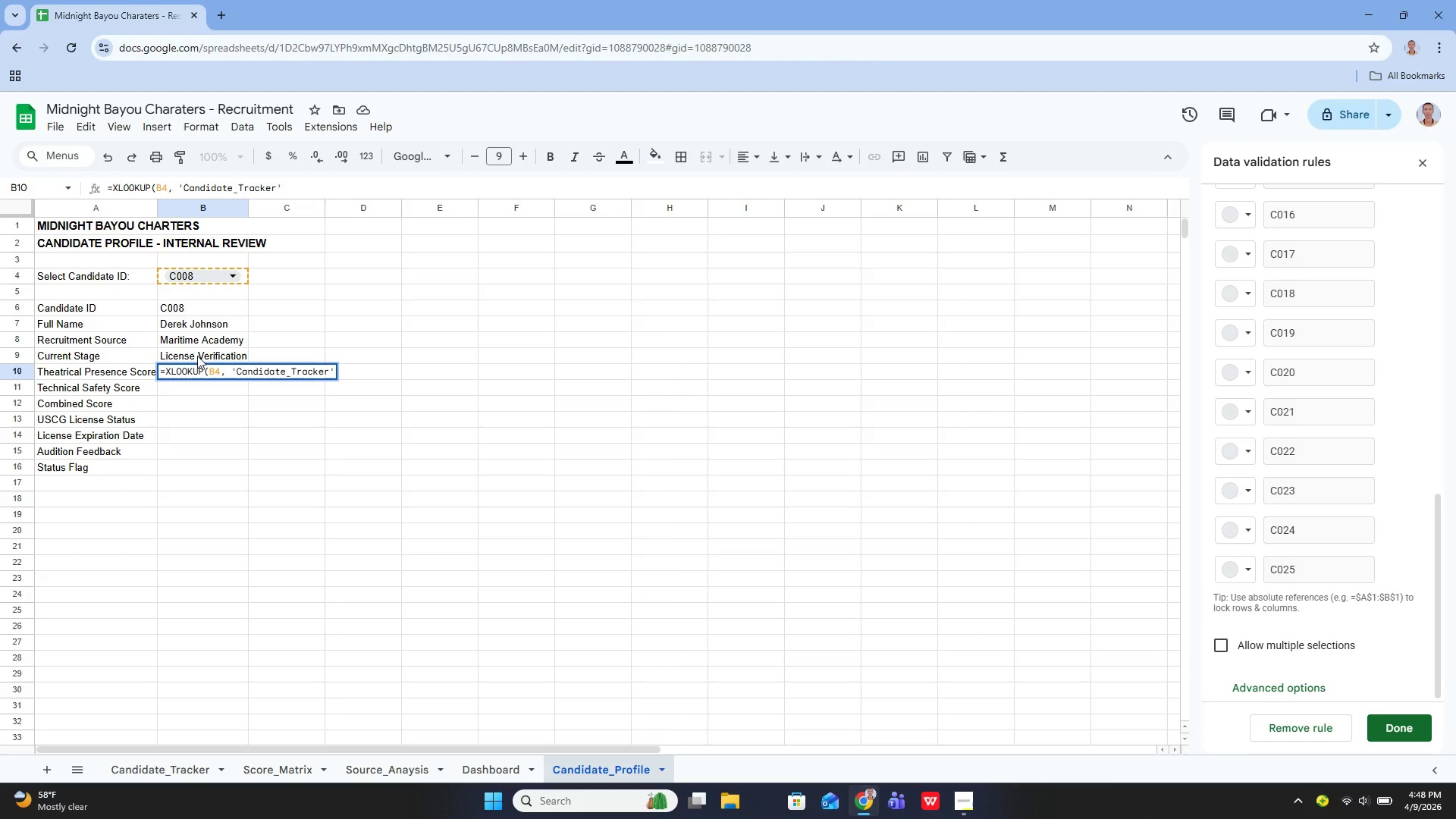 
type(!A5:a29)
 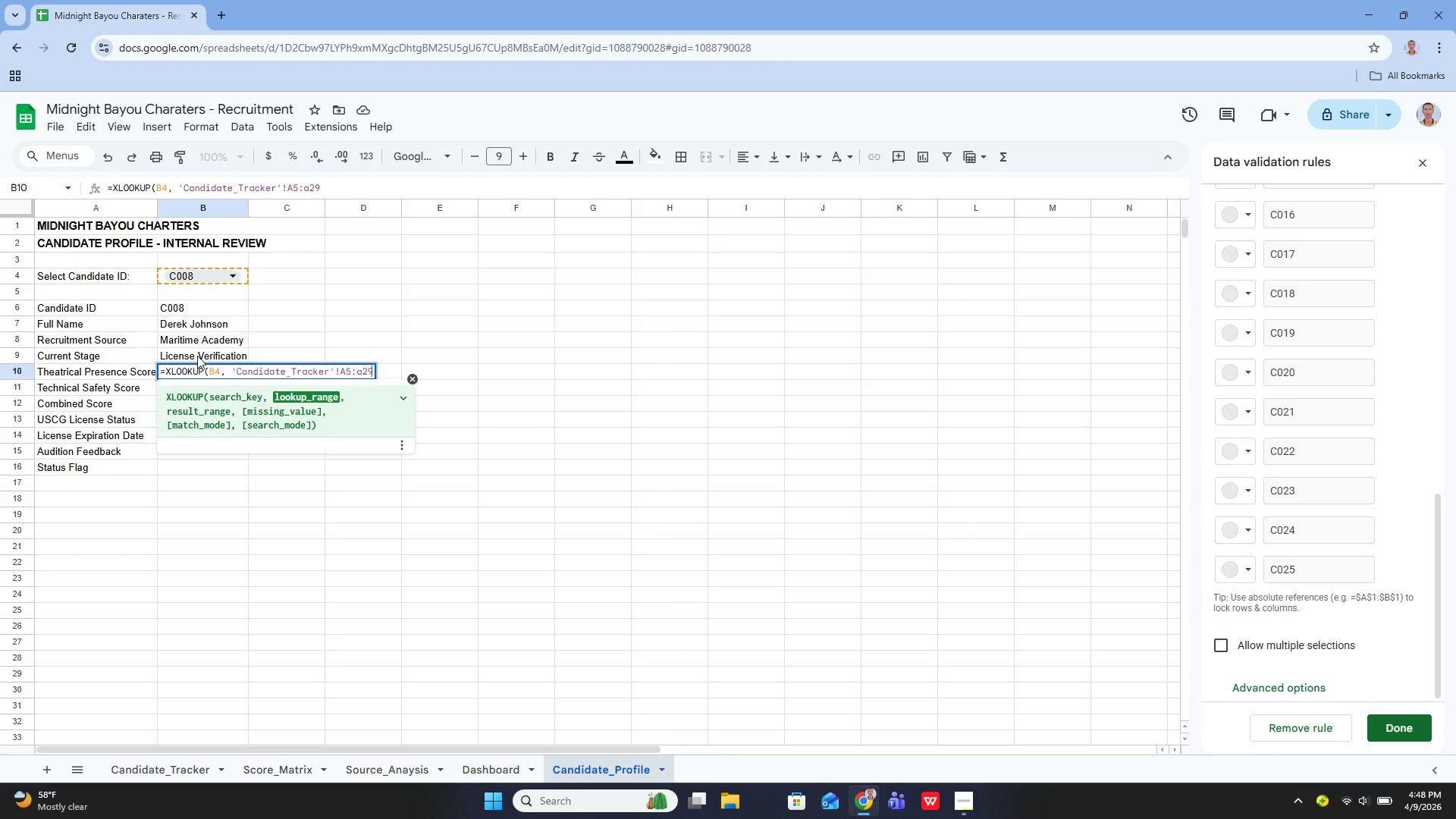 
key(ArrowLeft)
 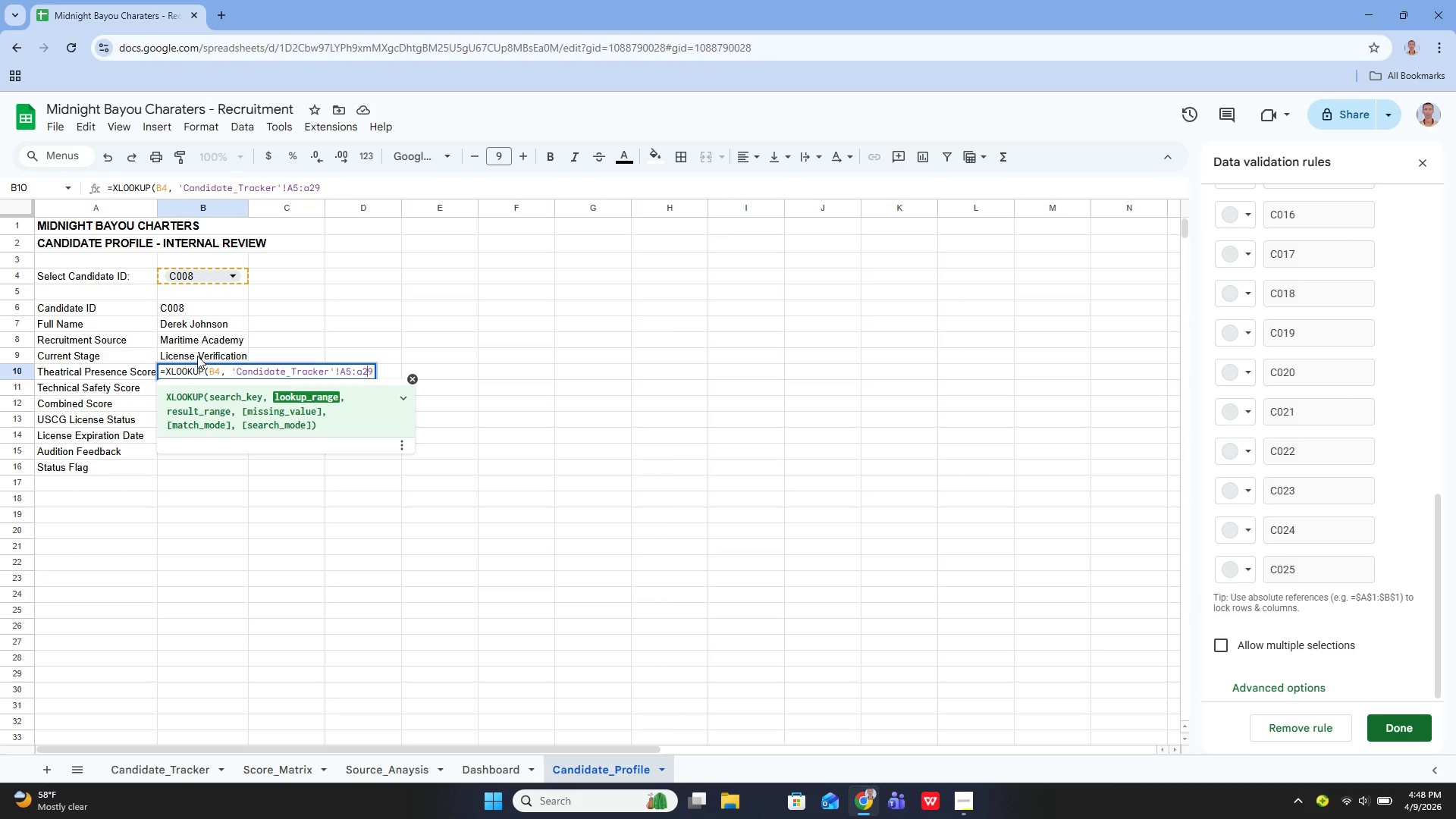 
key(ArrowLeft)
 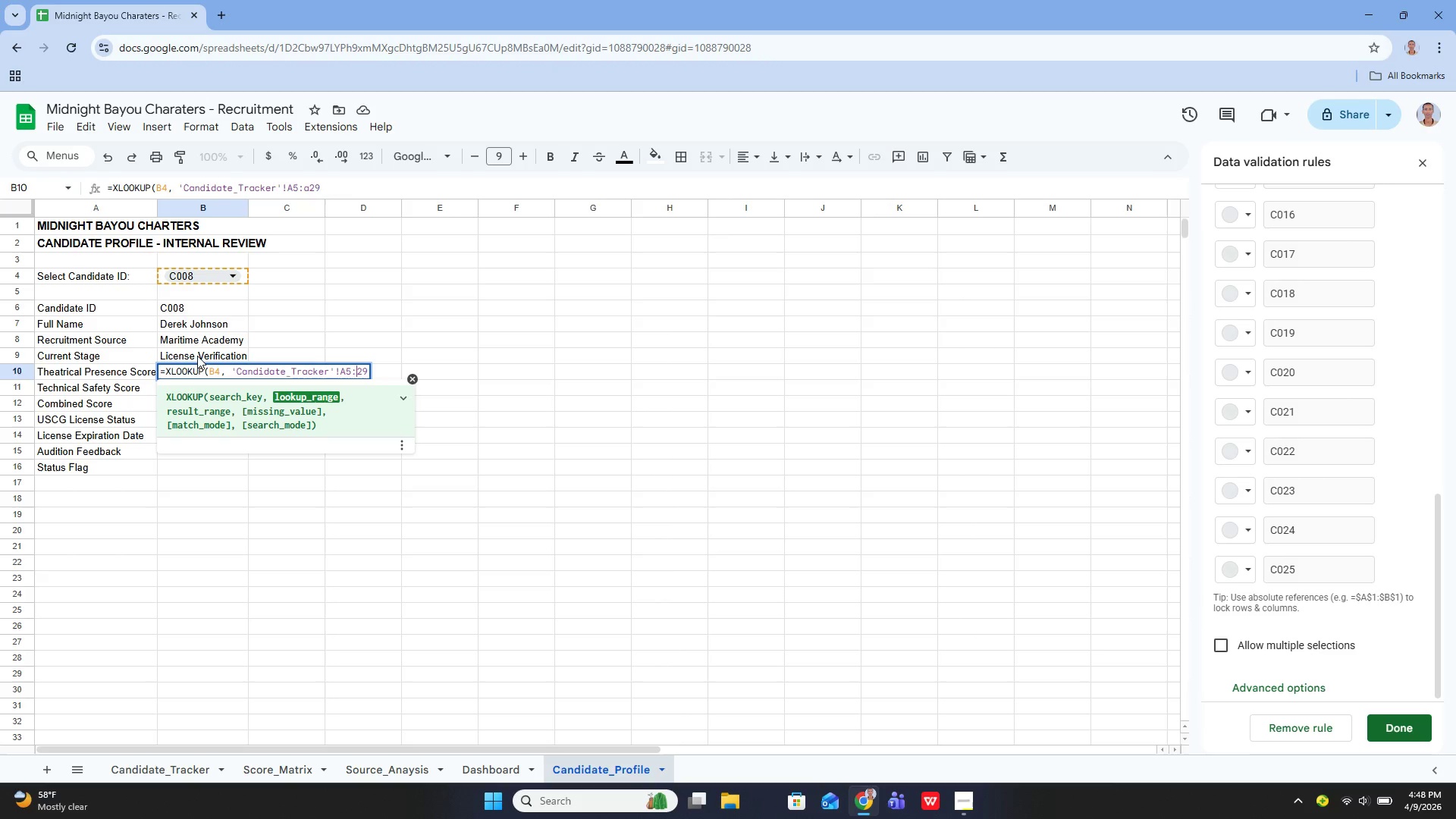 
key(Backspace)
 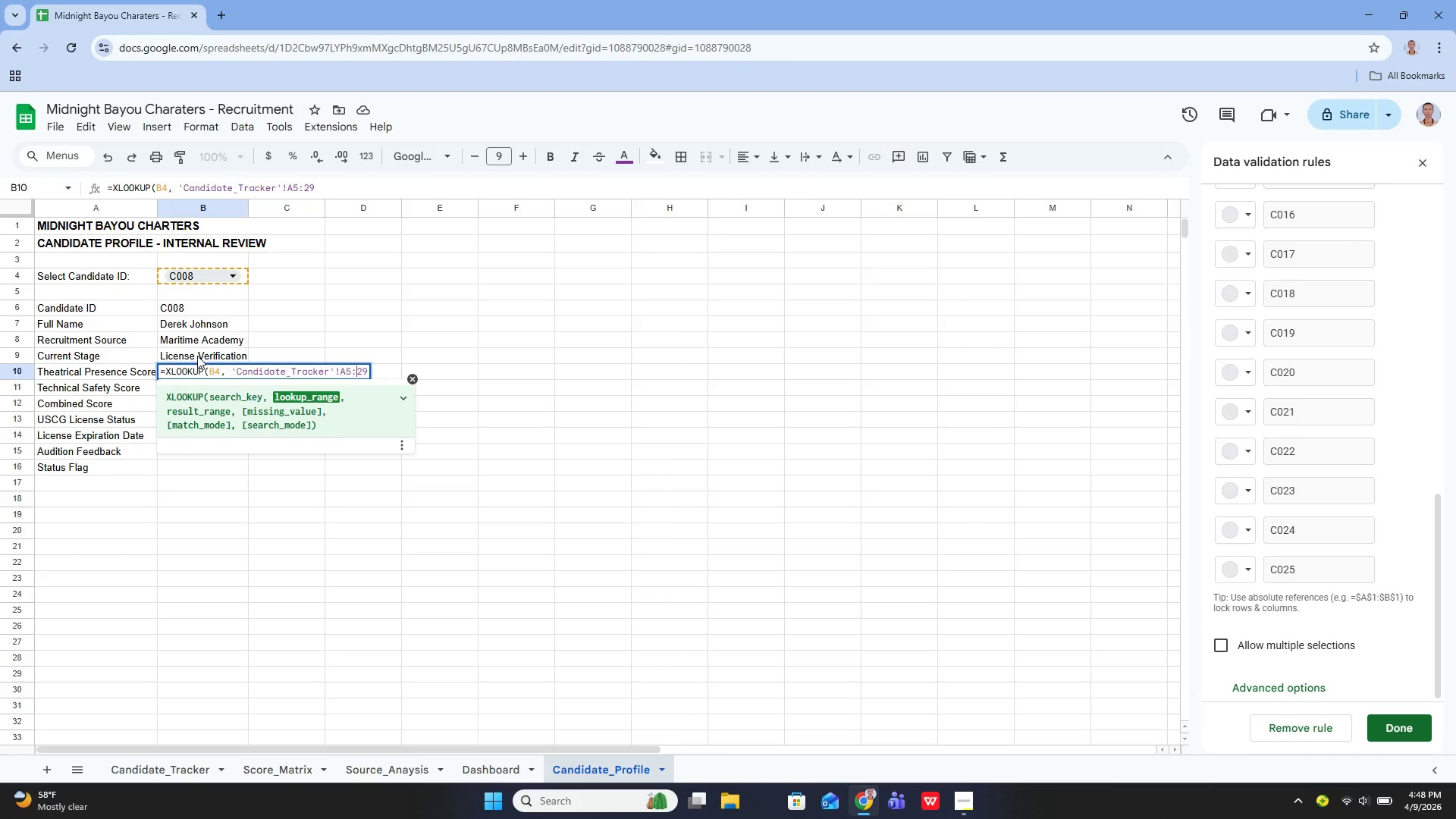 
key(Shift+A)
 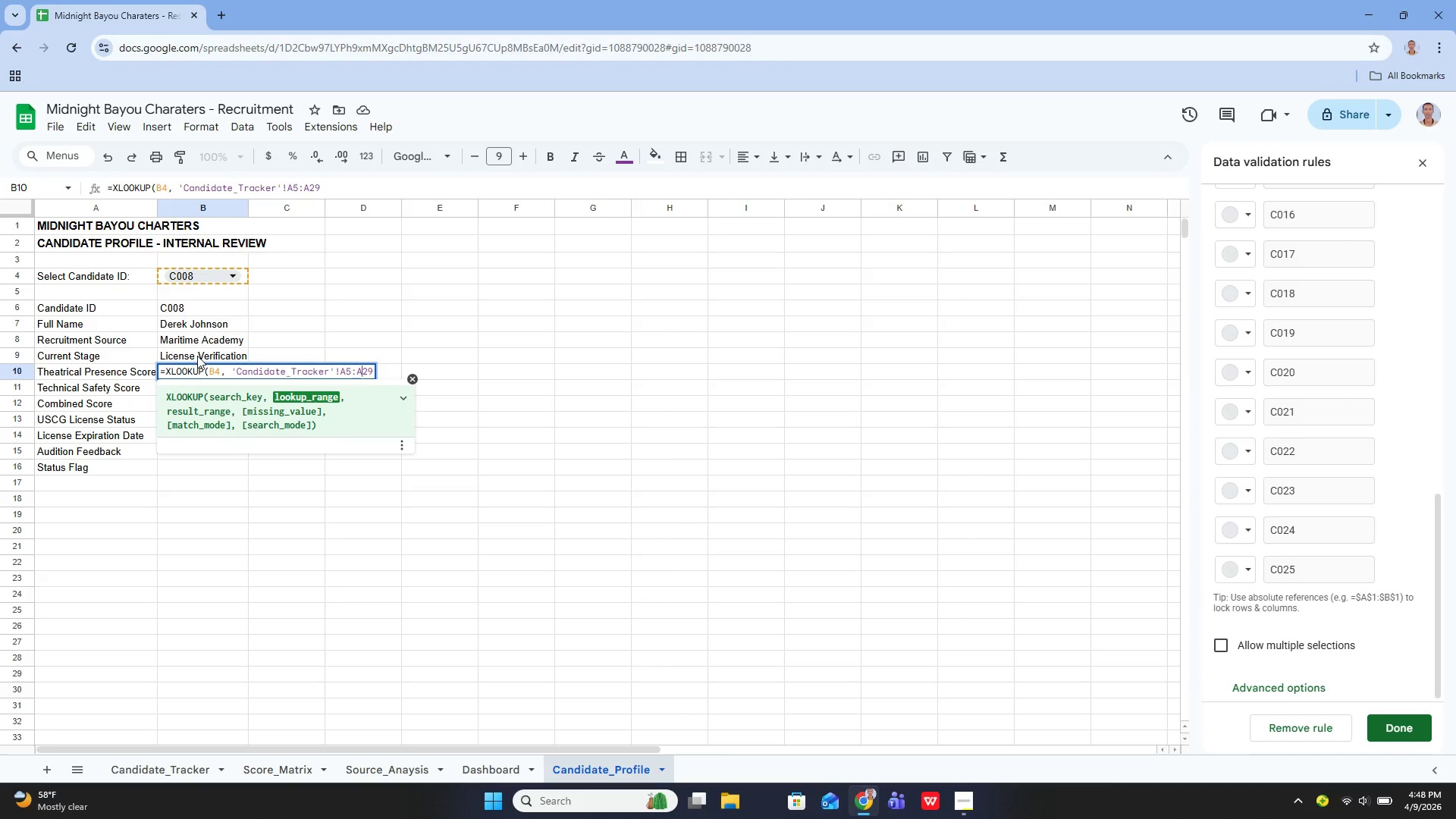 
key(ArrowRight)
 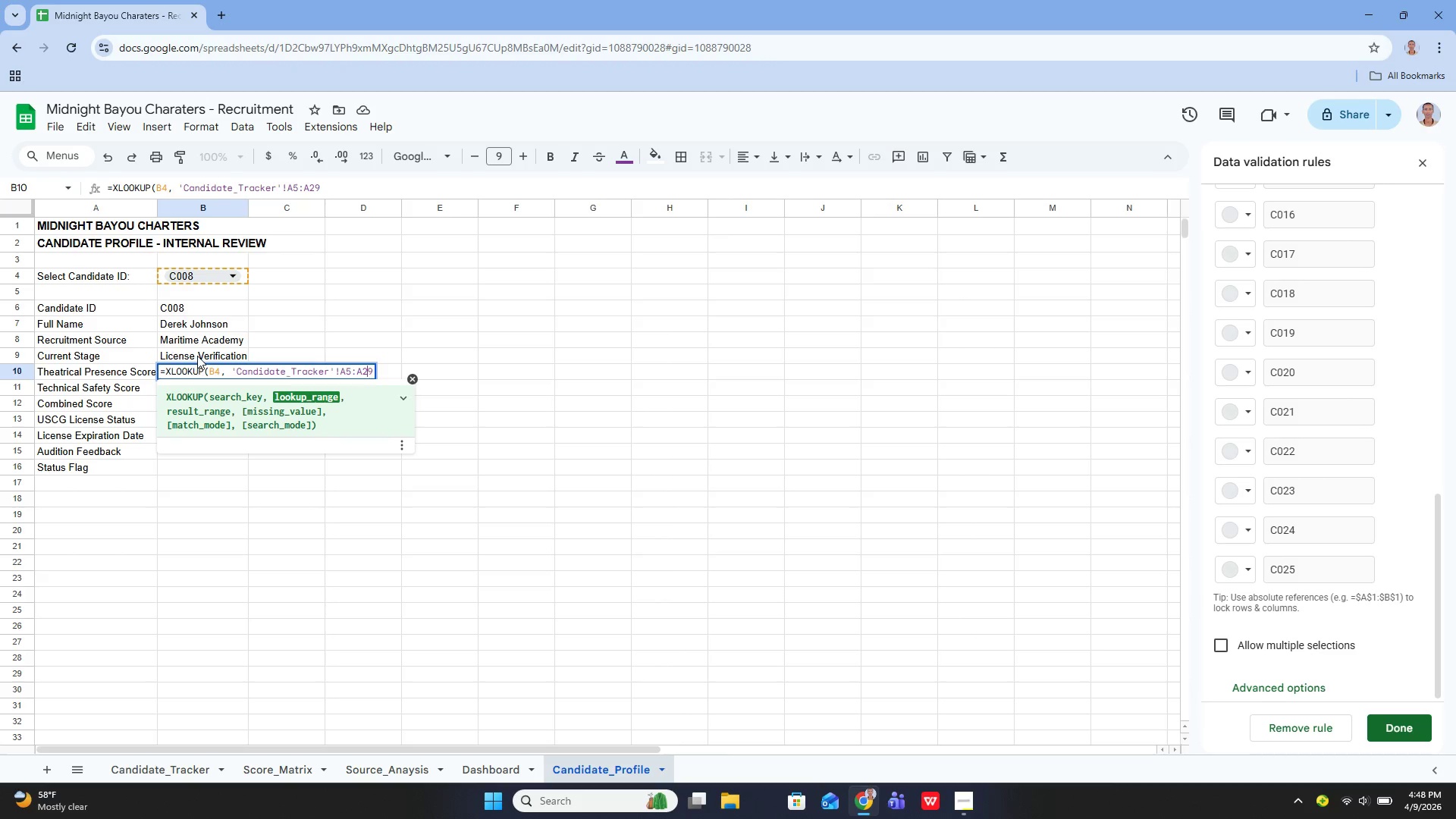 
key(ArrowRight)
 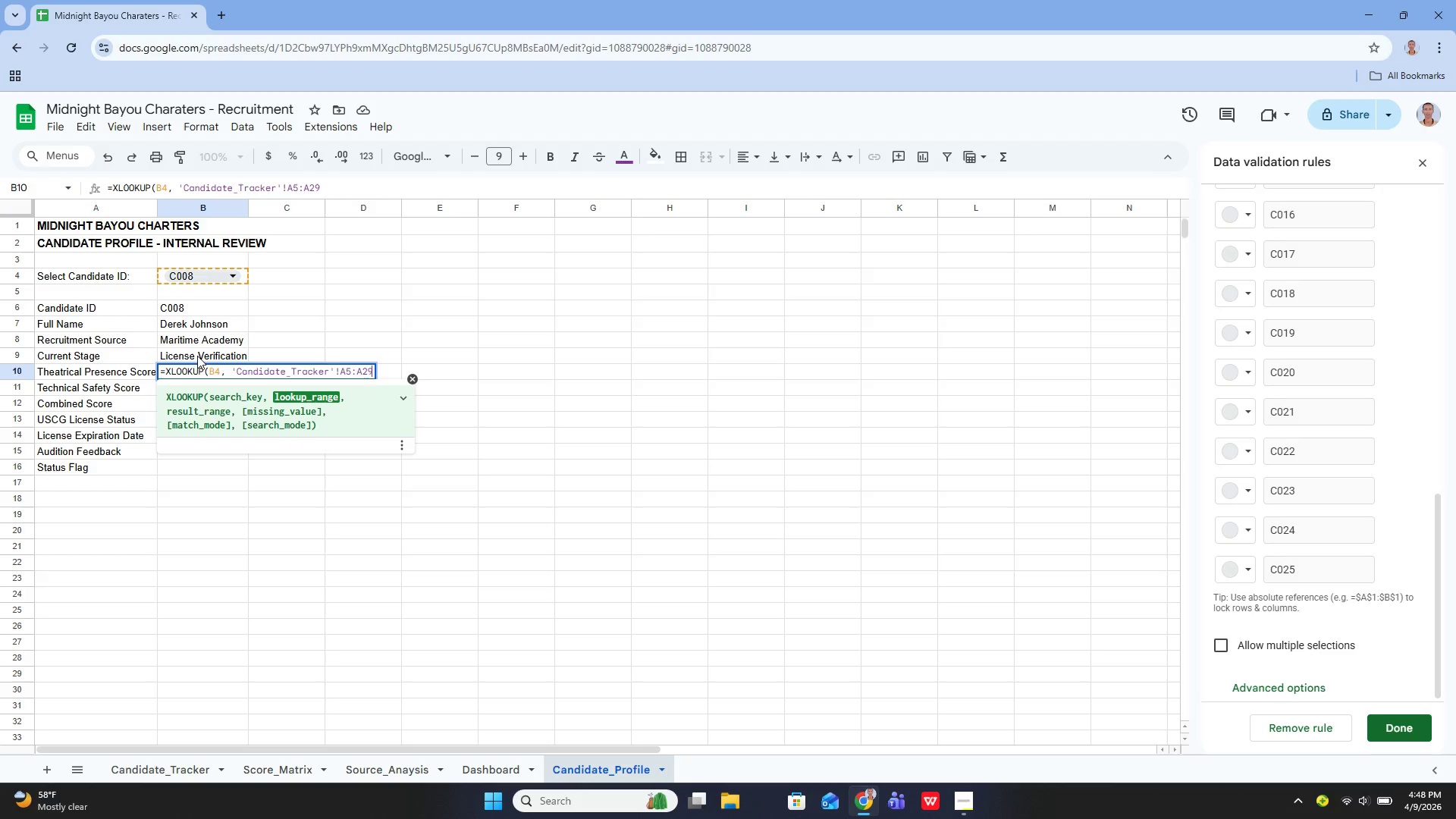 
key(Comma)
 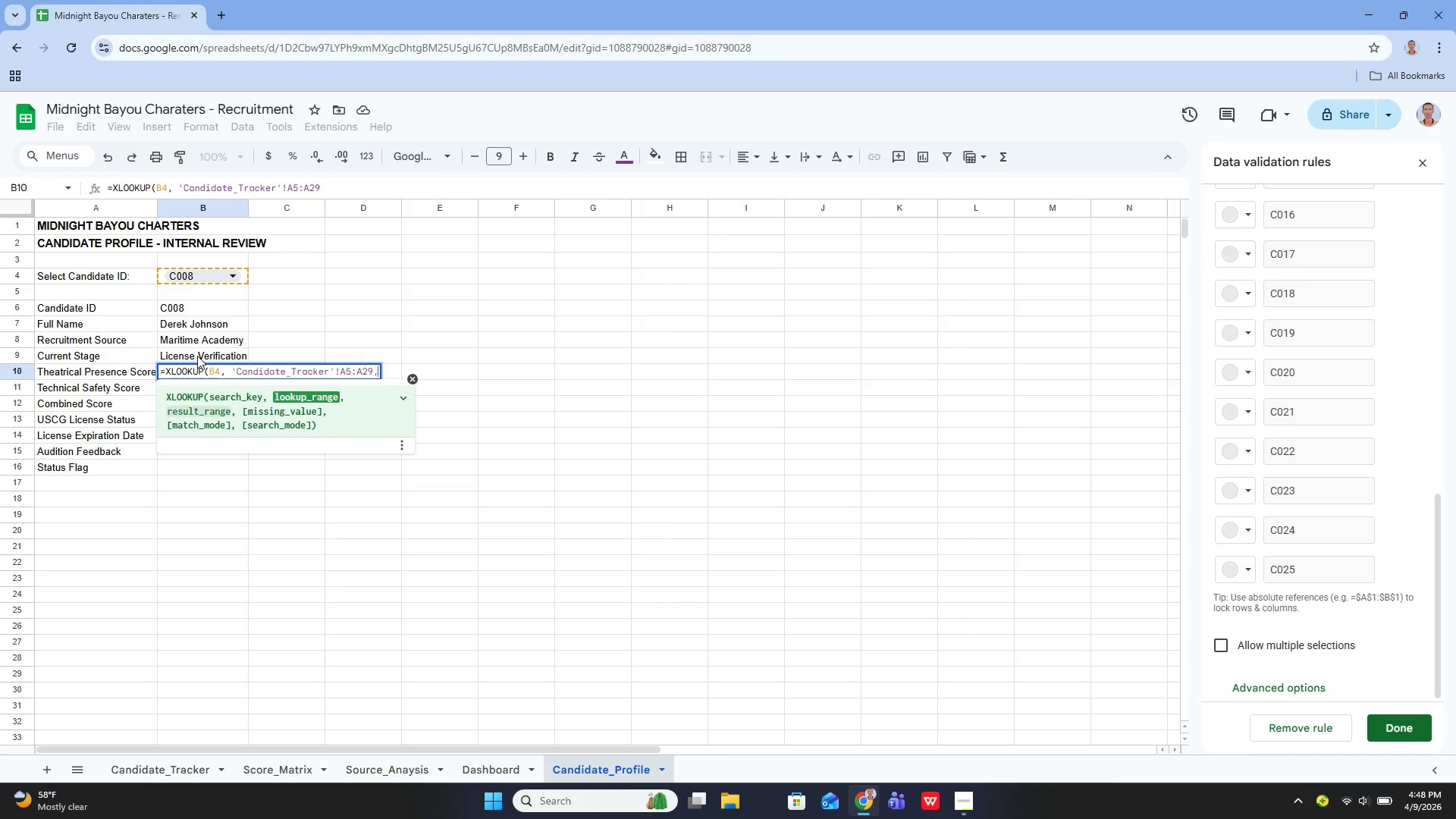 
key(Space)
 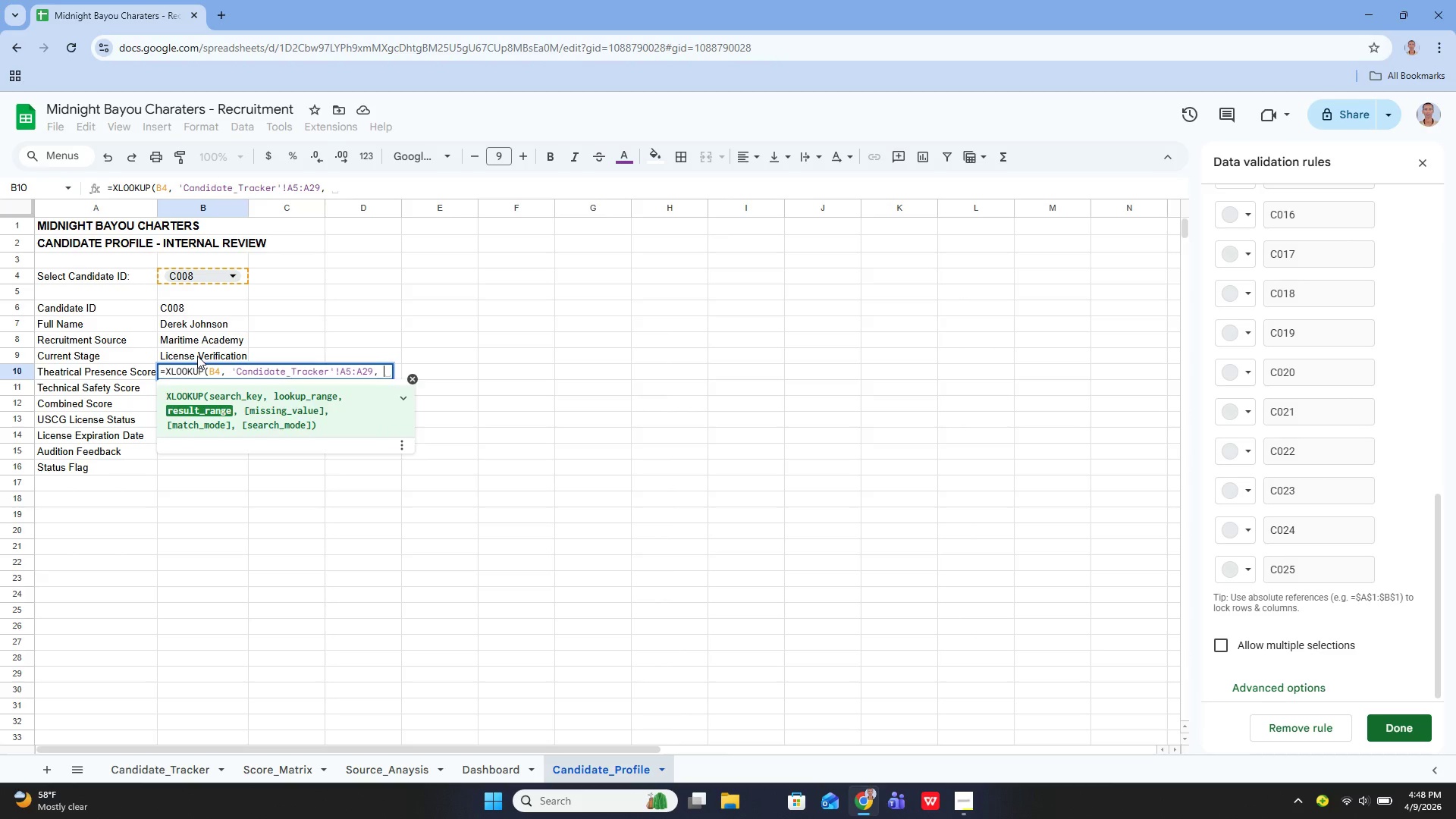 
key(Quote)
 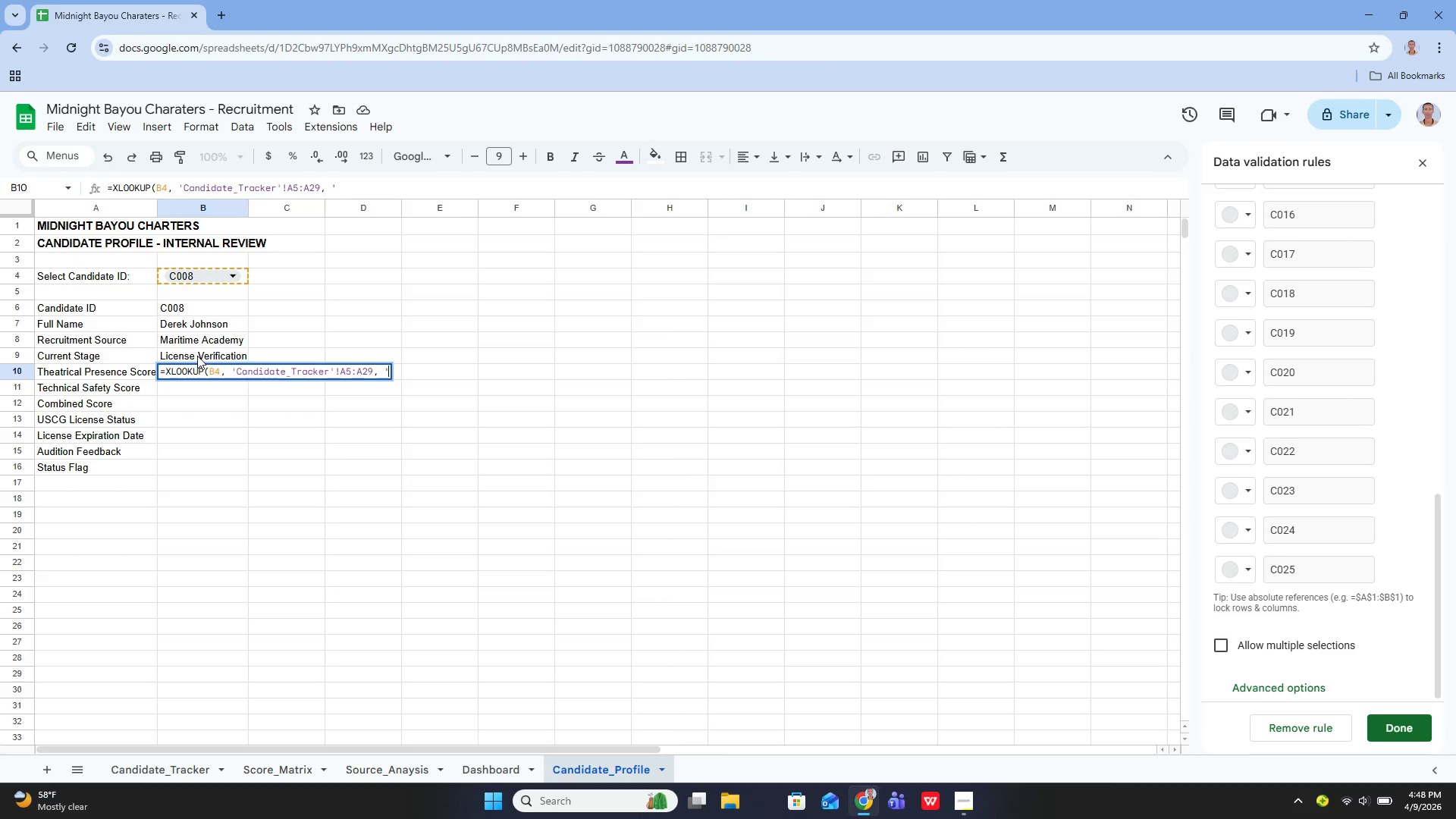 
key(Quote)
 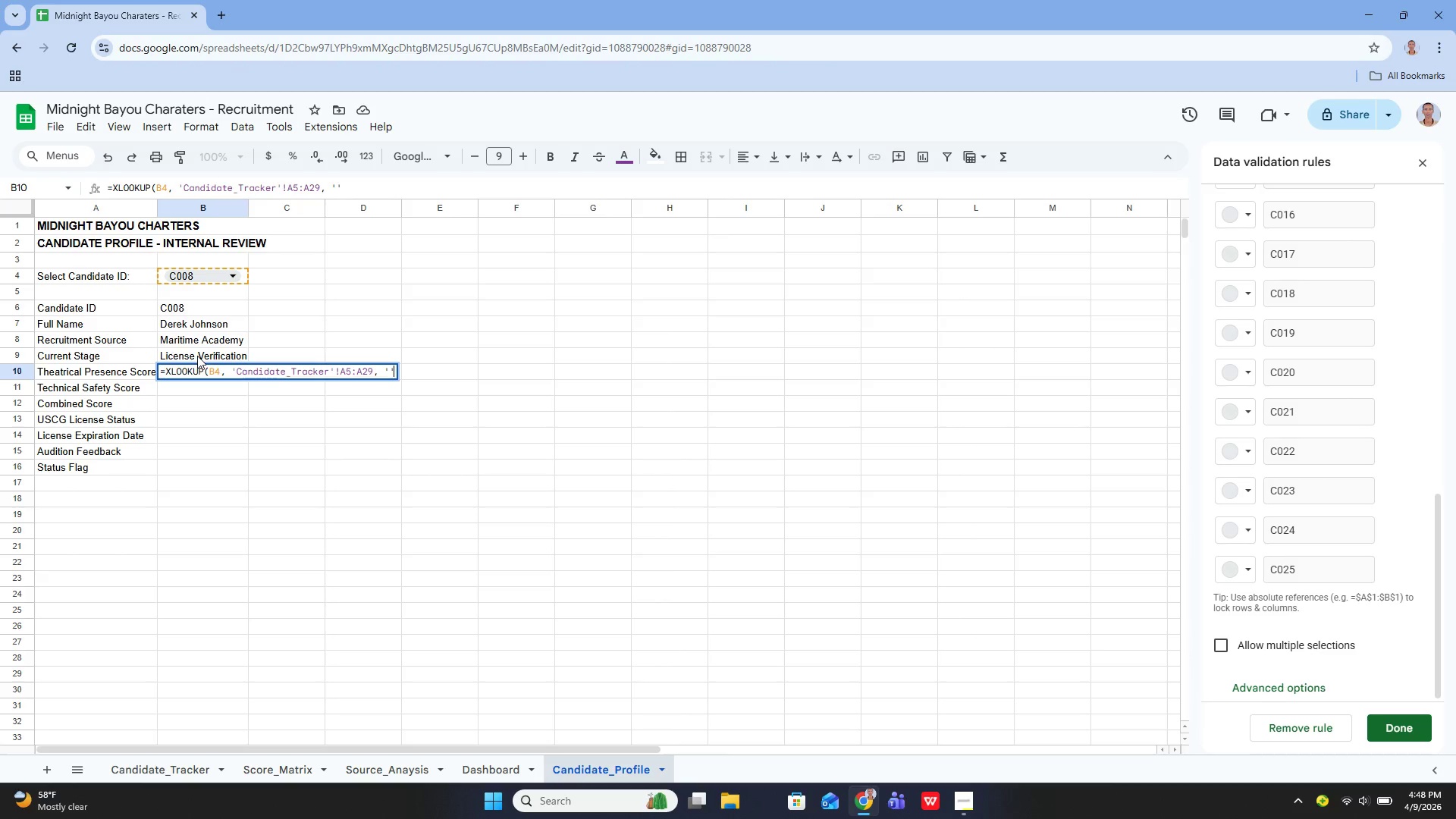 
key(ArrowLeft)
 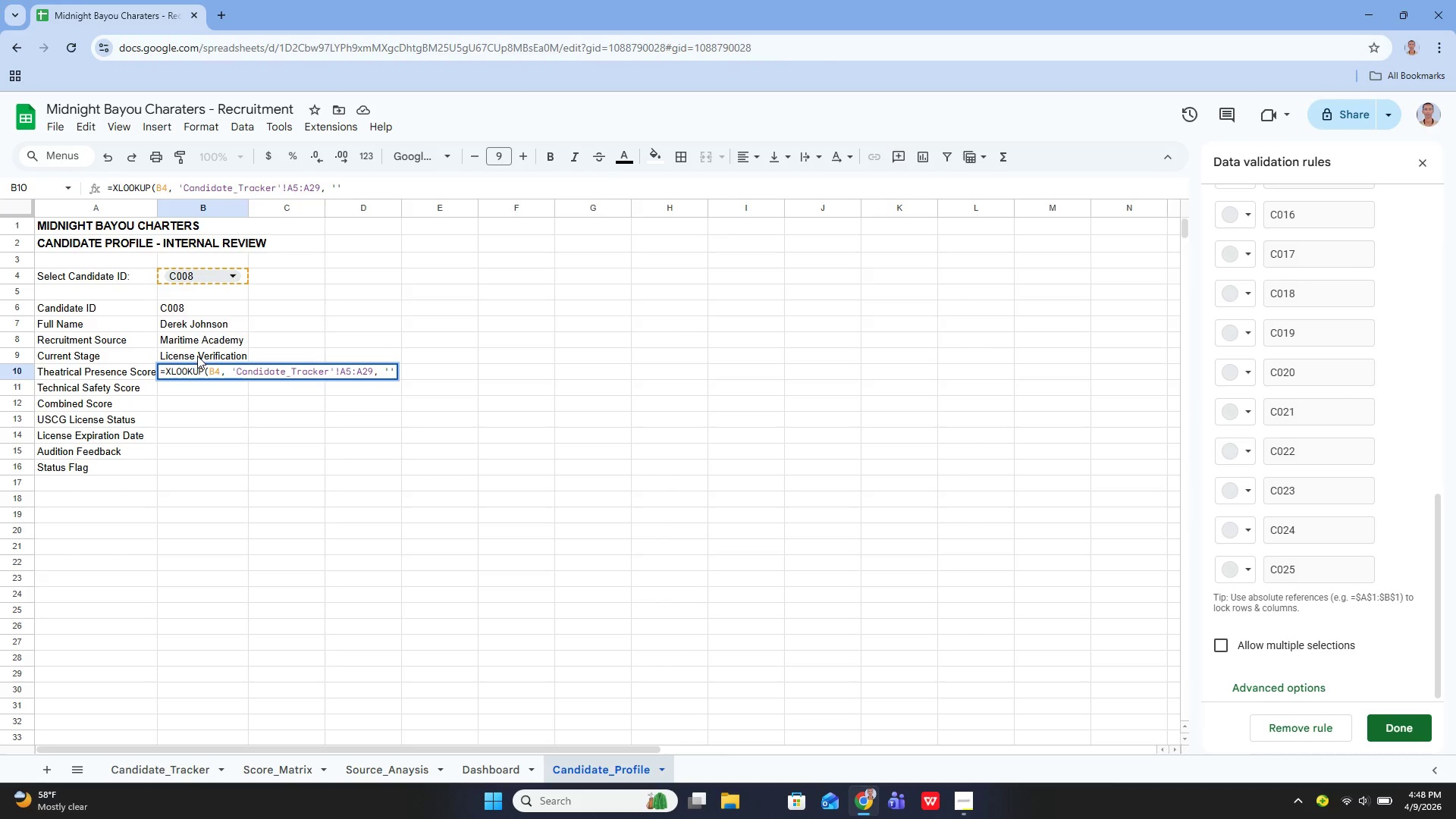 
hold_key(key=ShiftLeft, duration=1.52)
 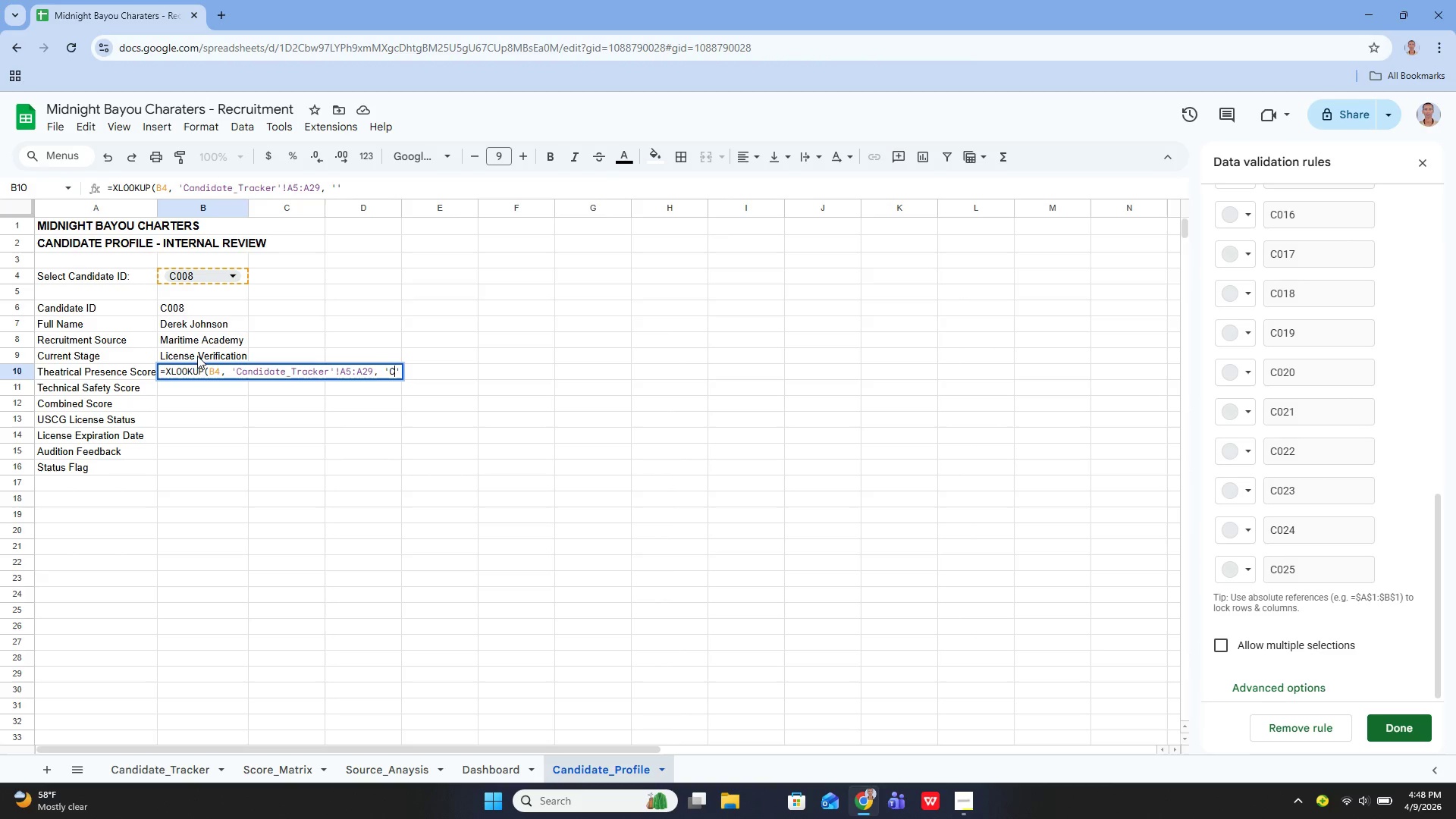 
type(Ca)
 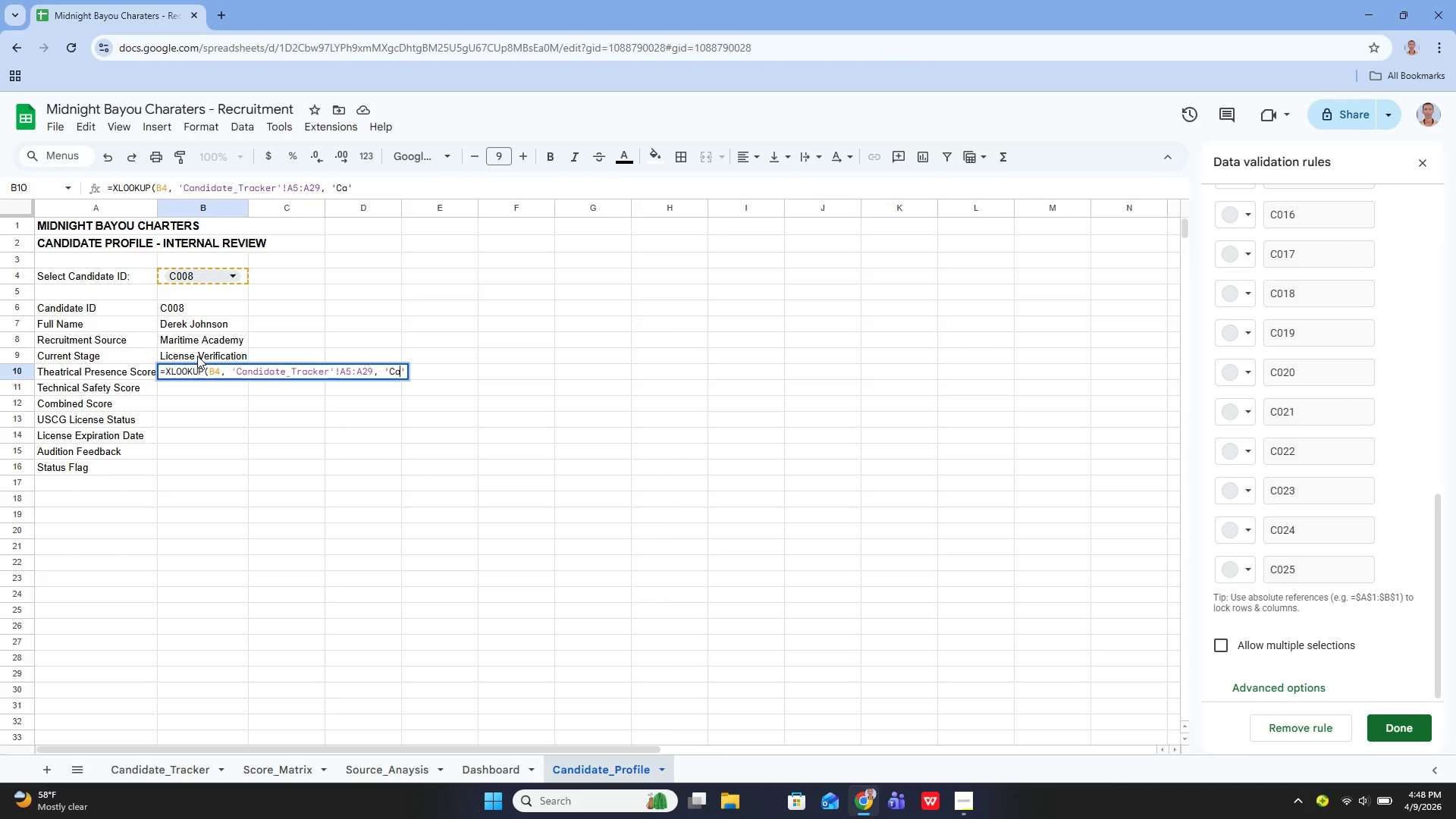 
type(ndidate_Tracker)
 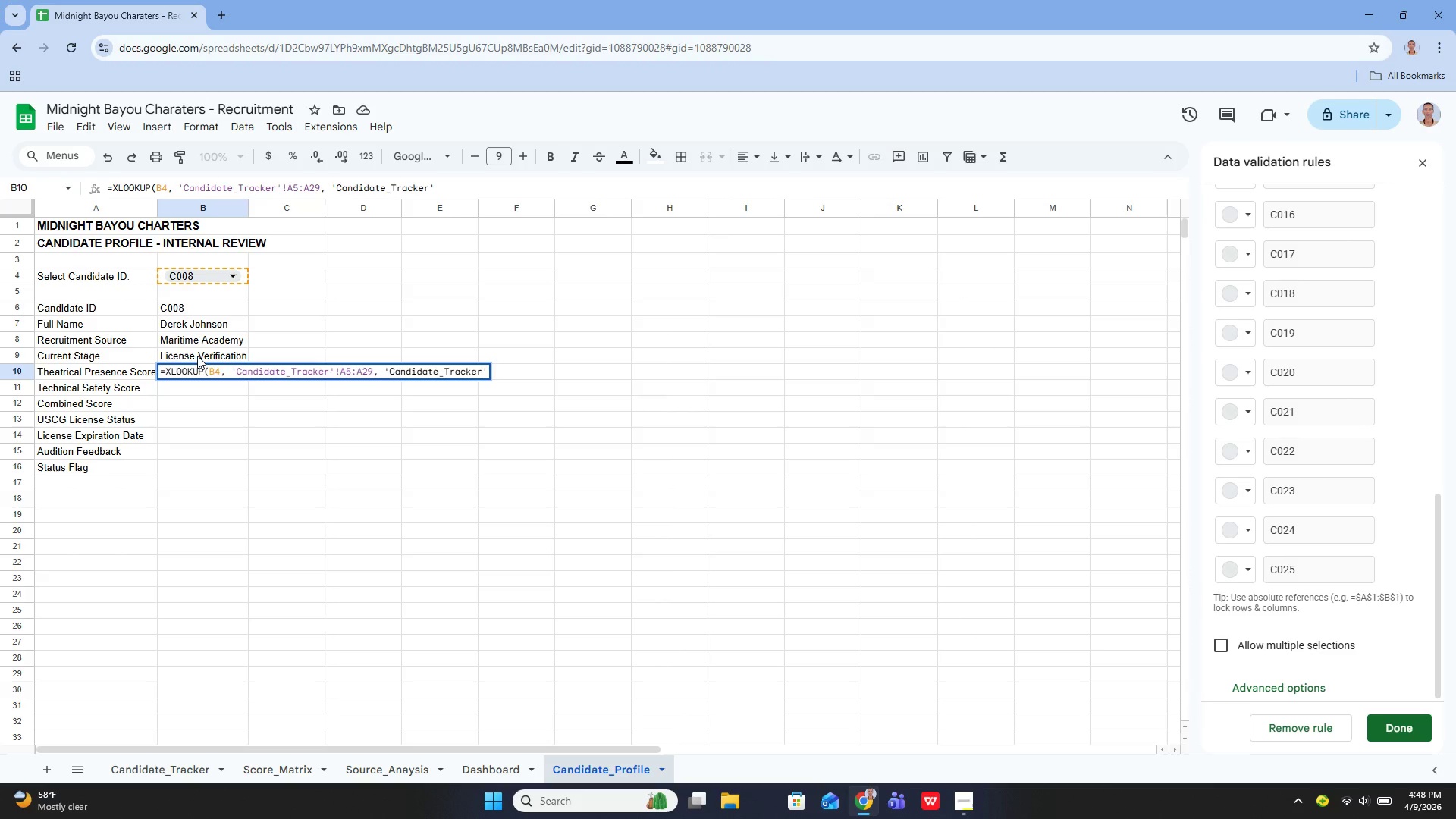 
key(ArrowRight)
 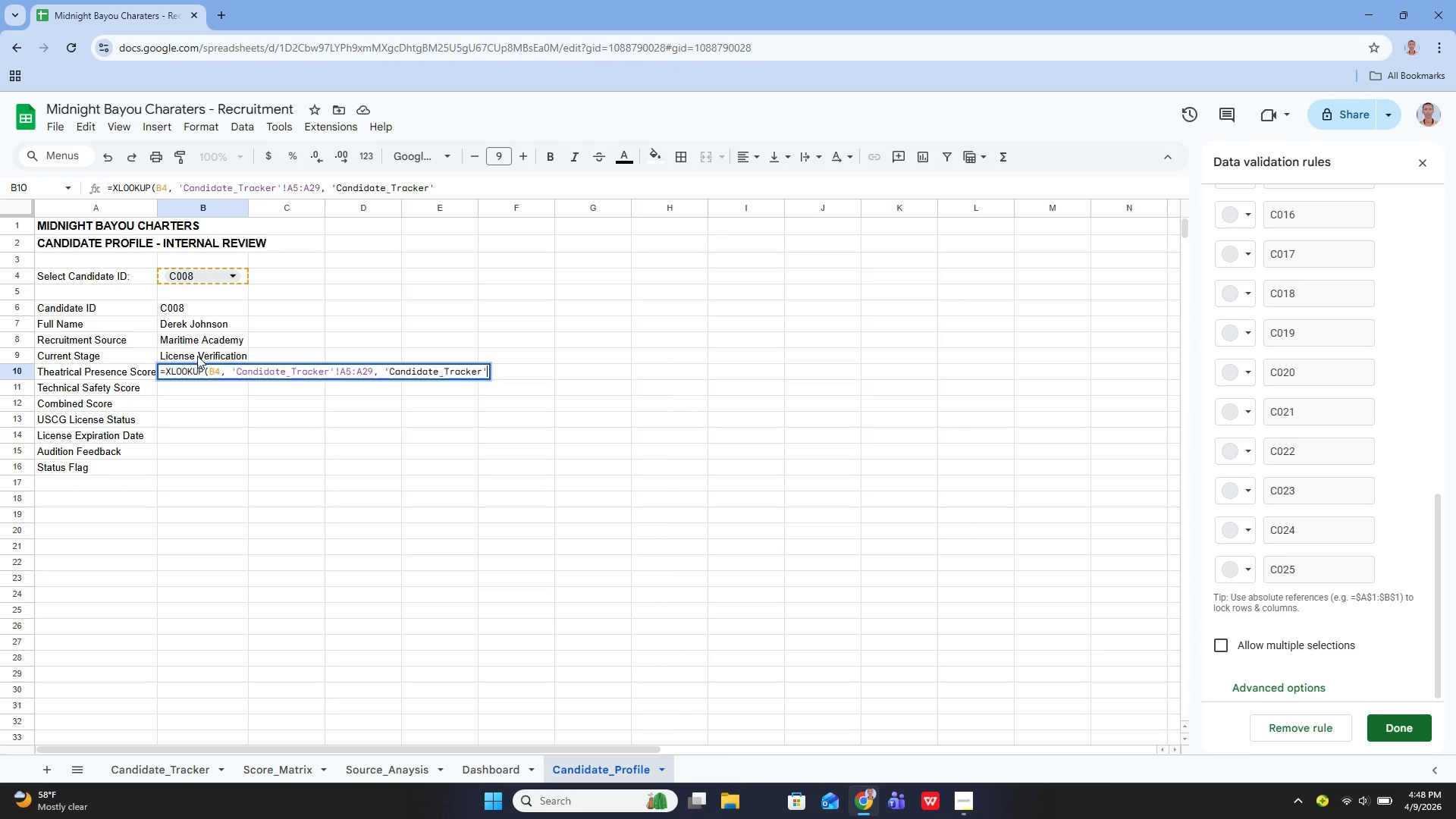 
type(!F)
key(Backspace)
type(E5:E29))
 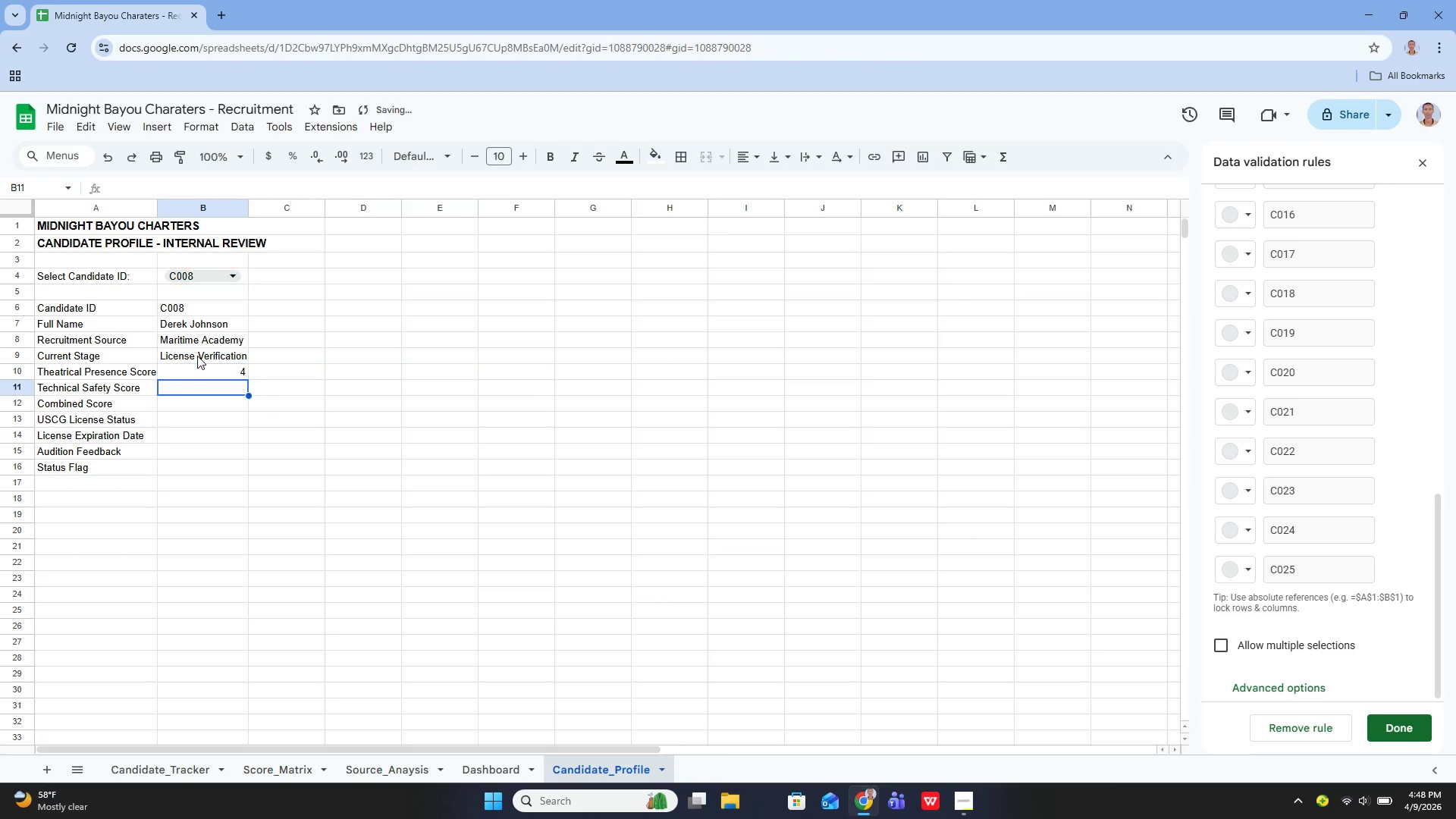 
 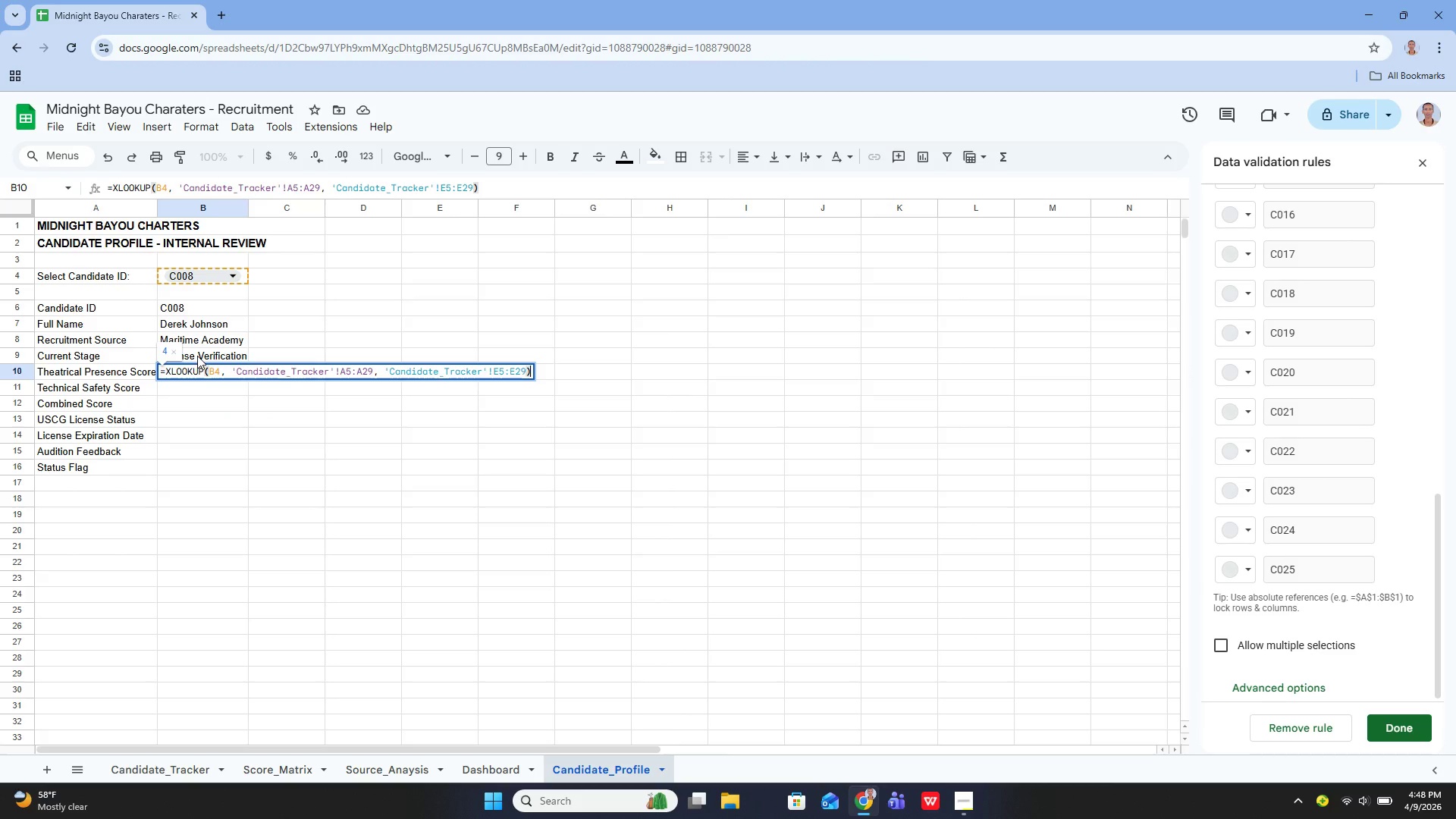 
key(Enter)
 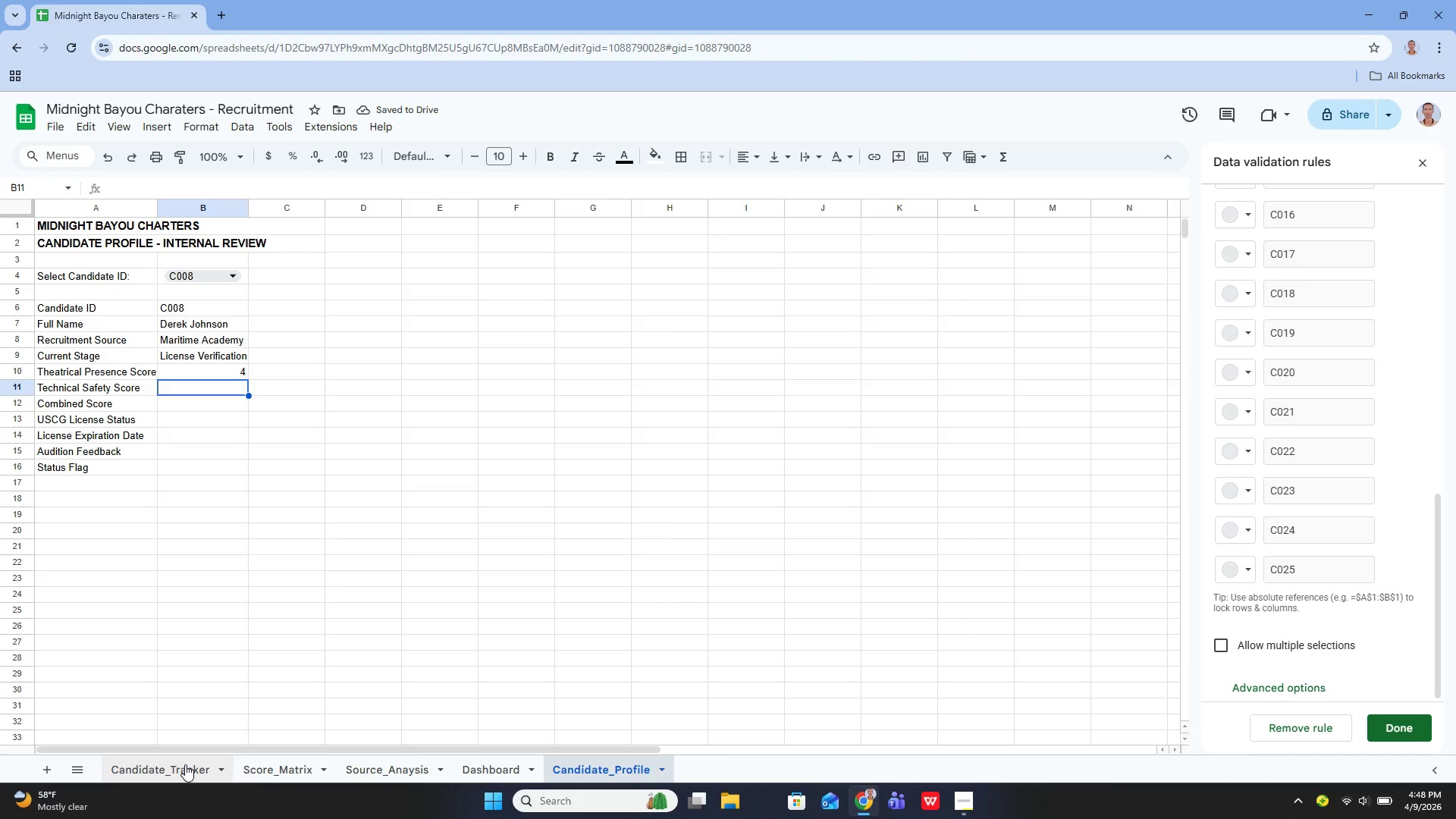 
left_click([185, 764])
 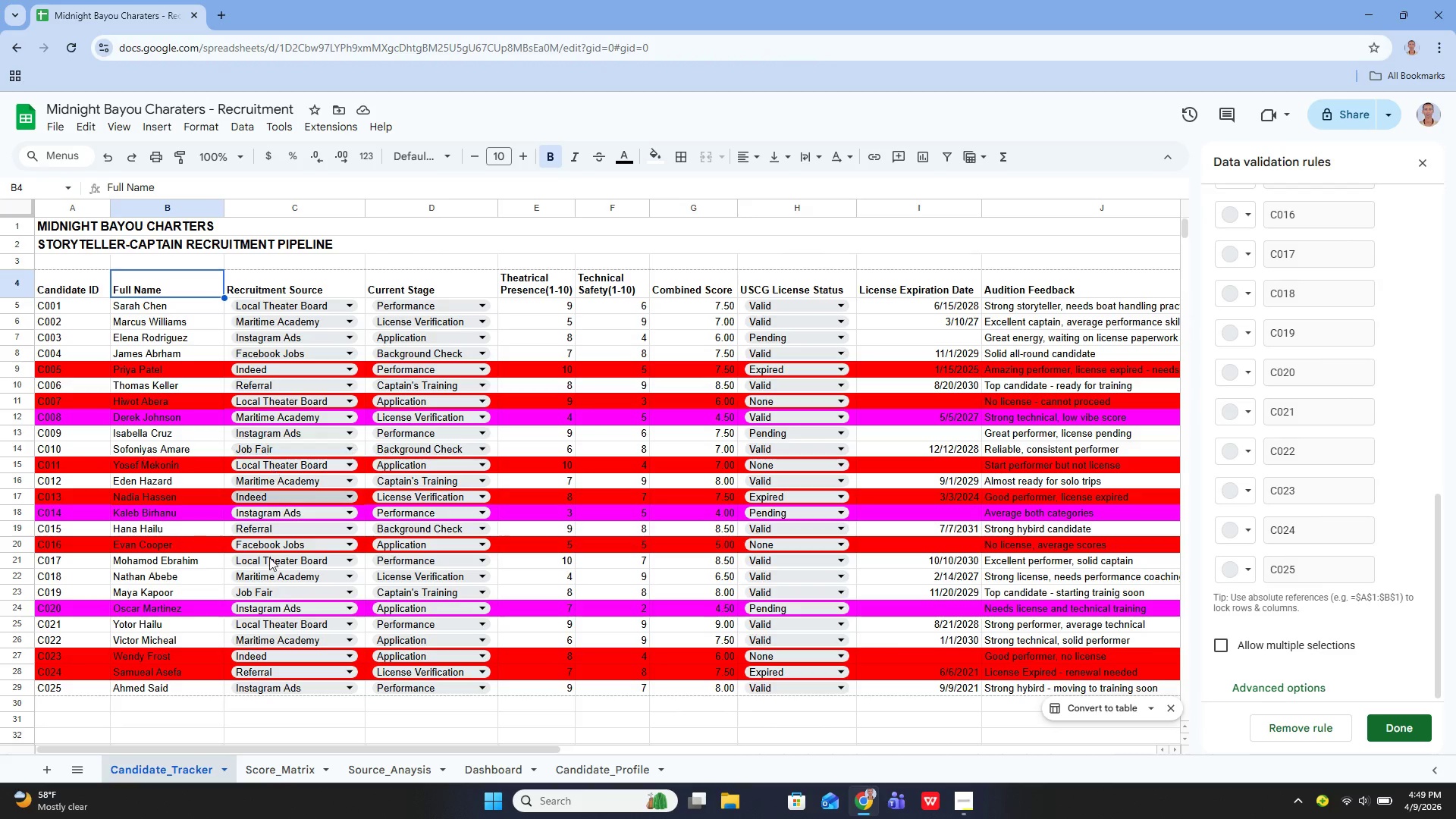 
wait(7.09)
 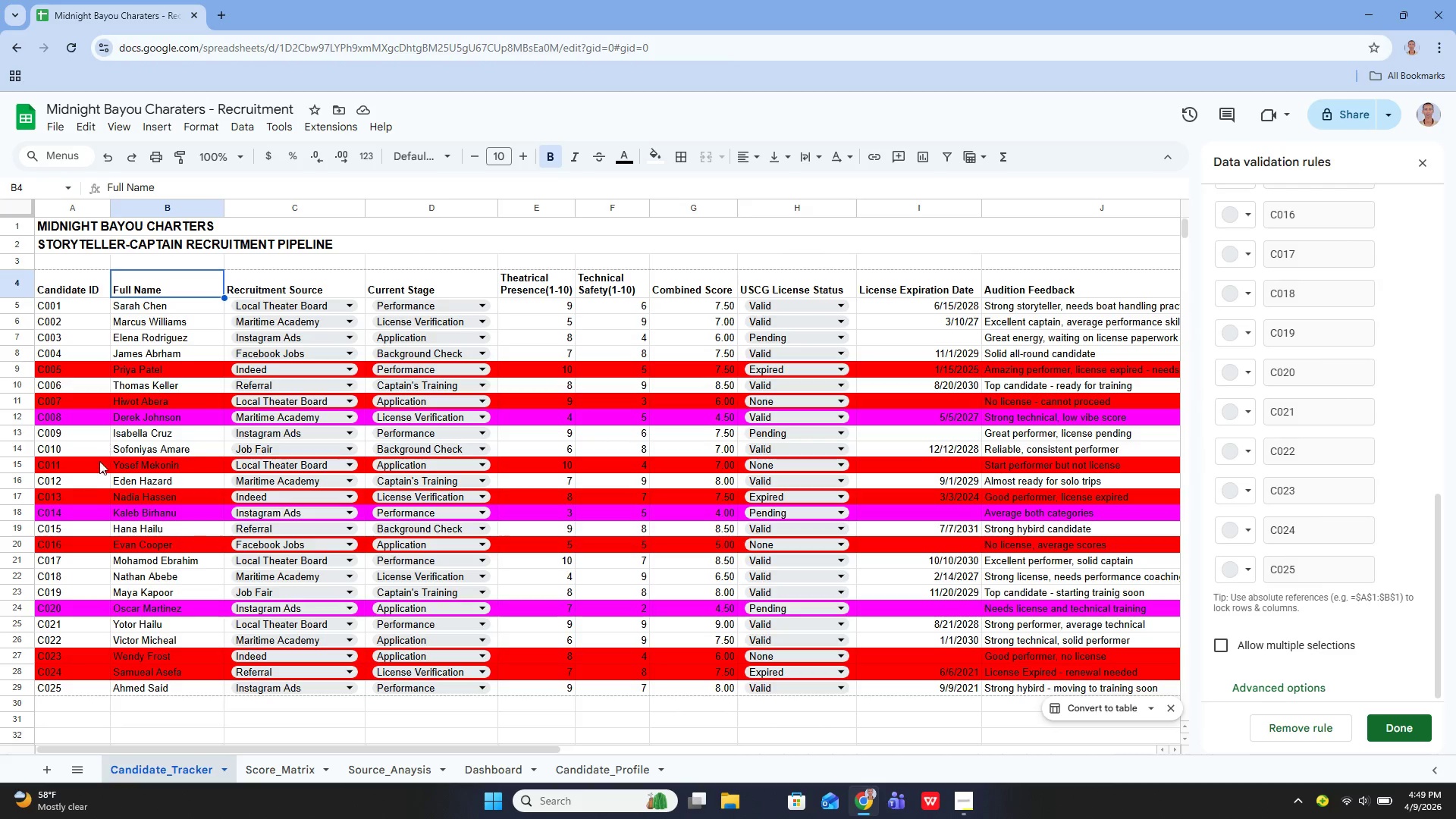 
left_click([591, 766])
 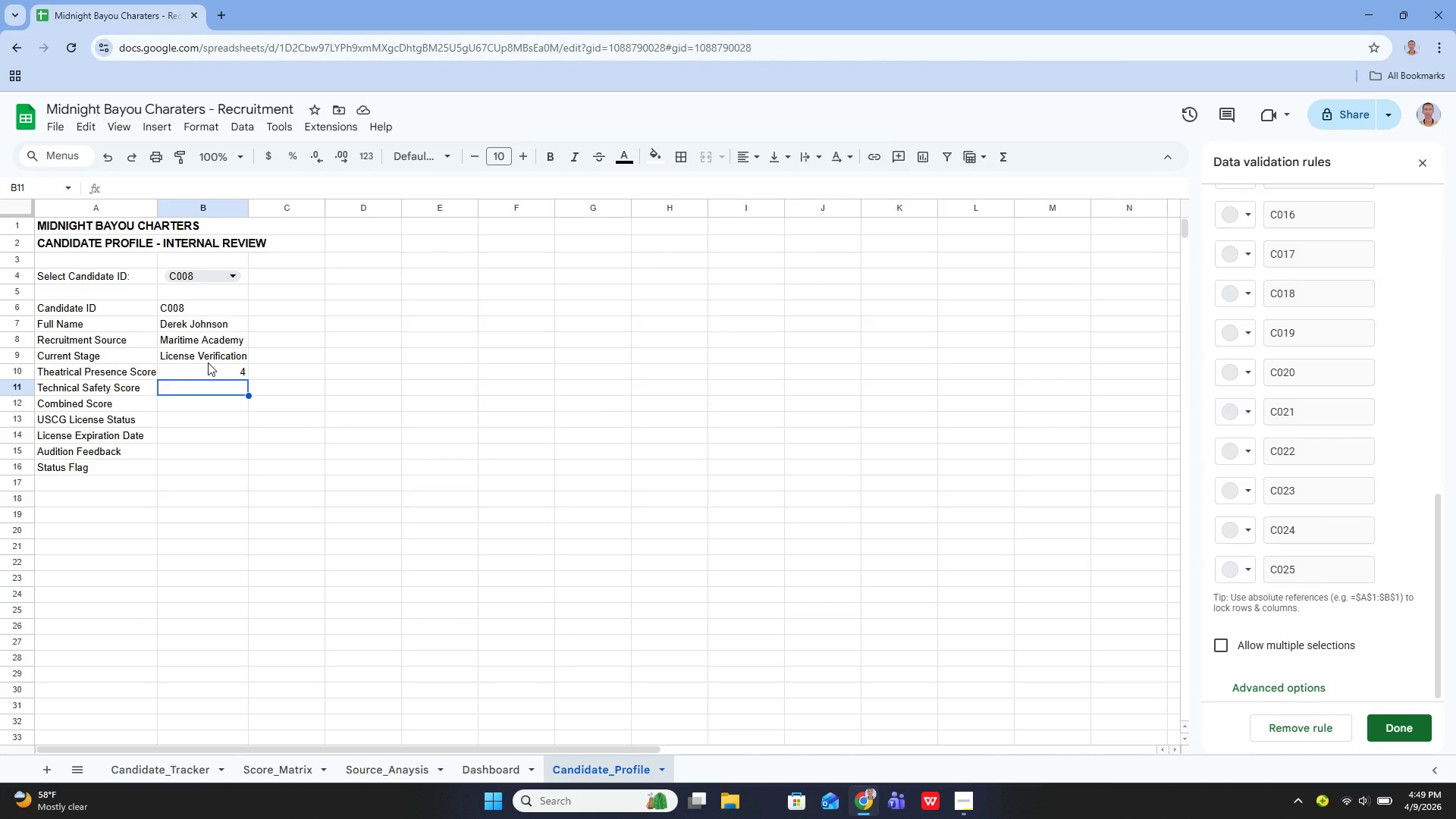 
double_click([208, 362])
 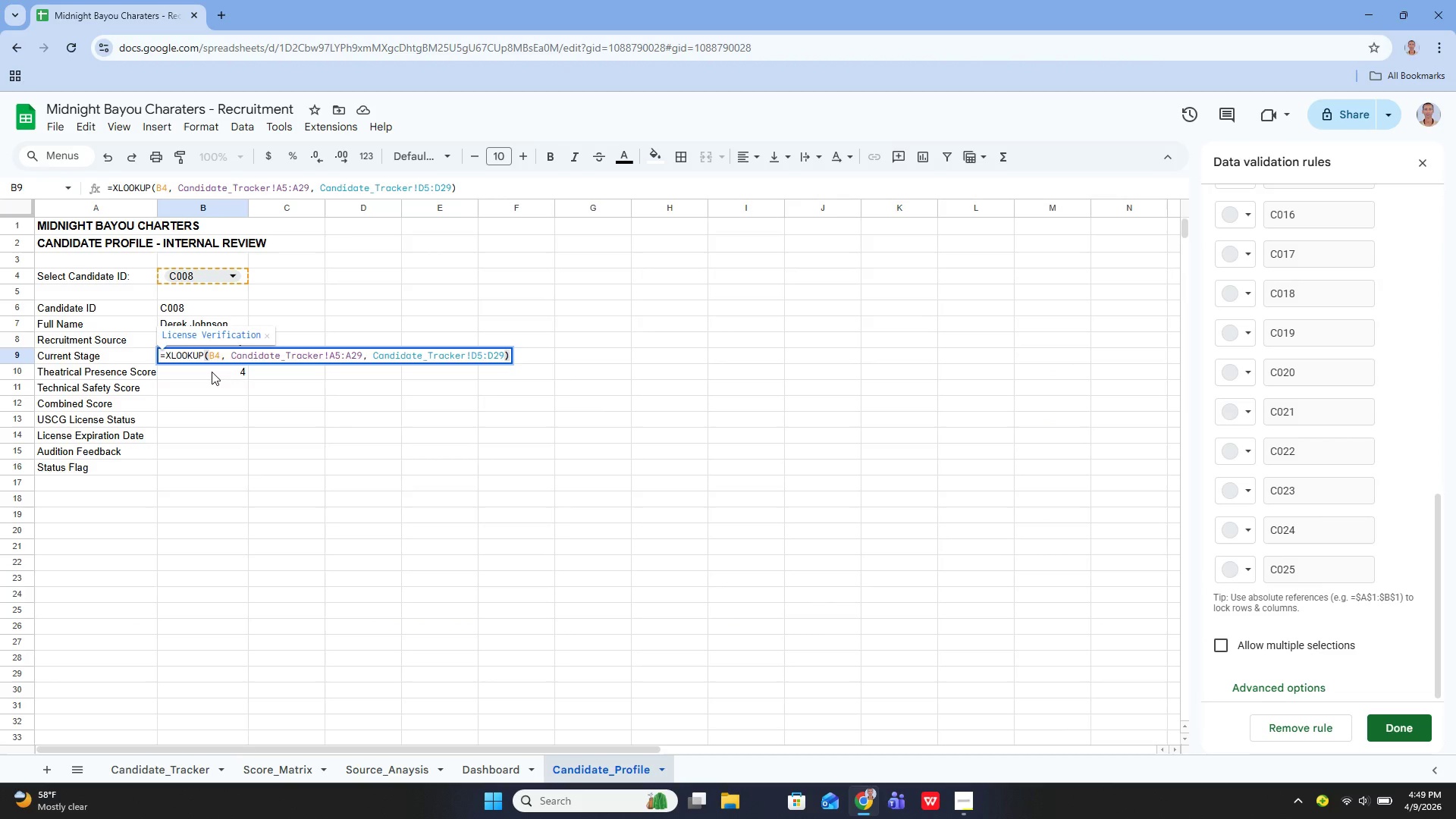 
double_click([212, 372])
 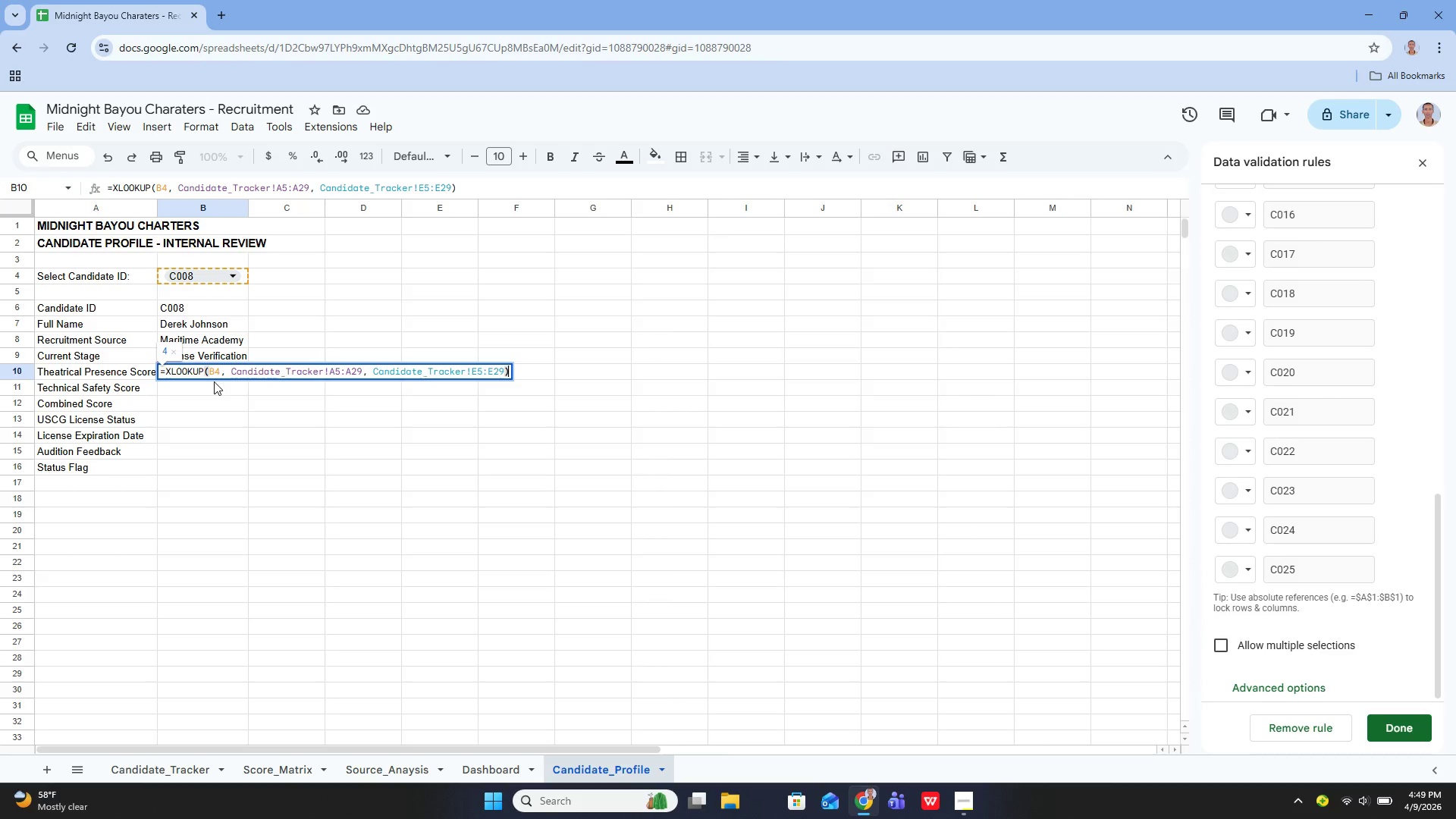 
left_click([199, 390])
 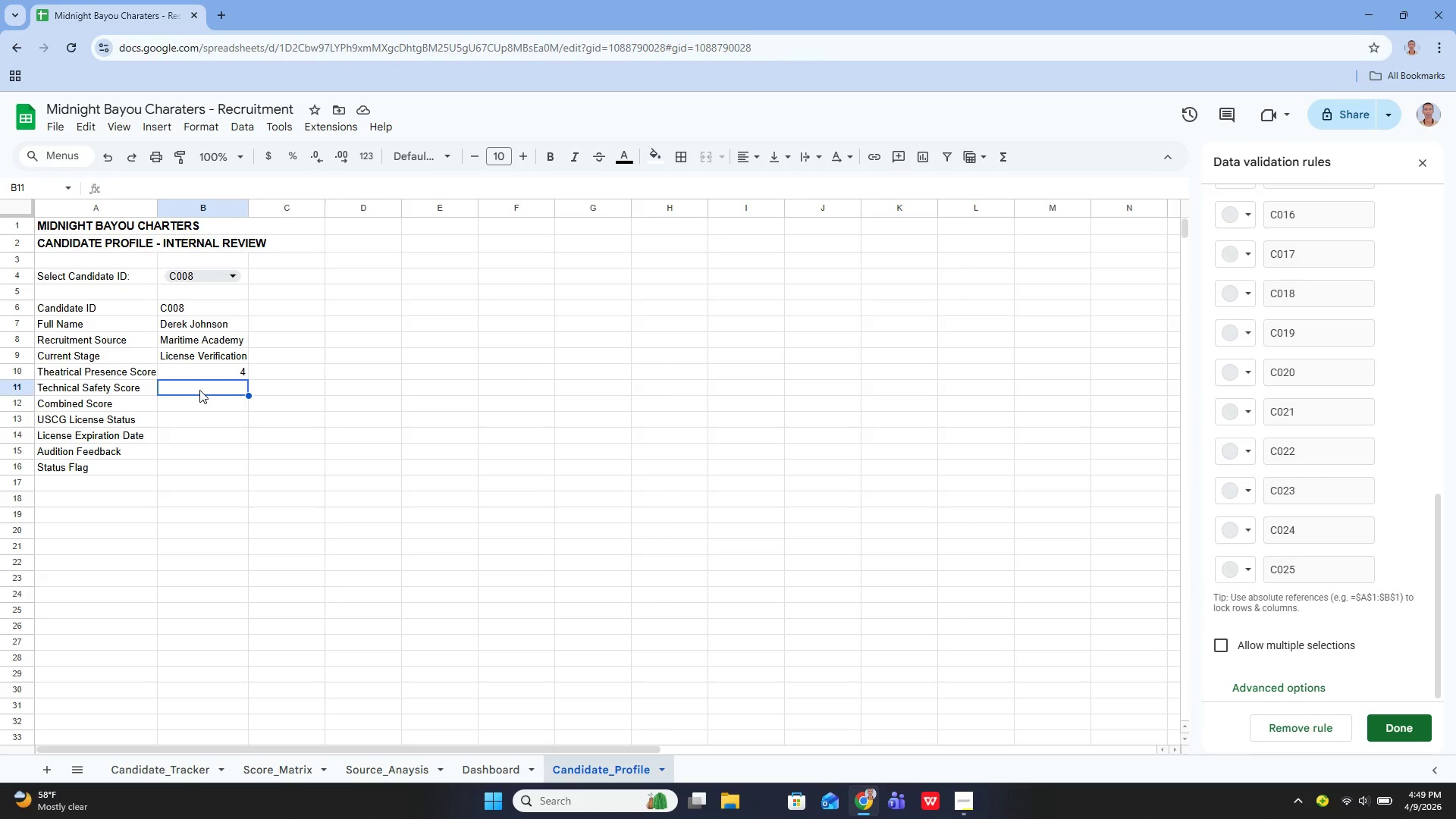 
key(Enter)
 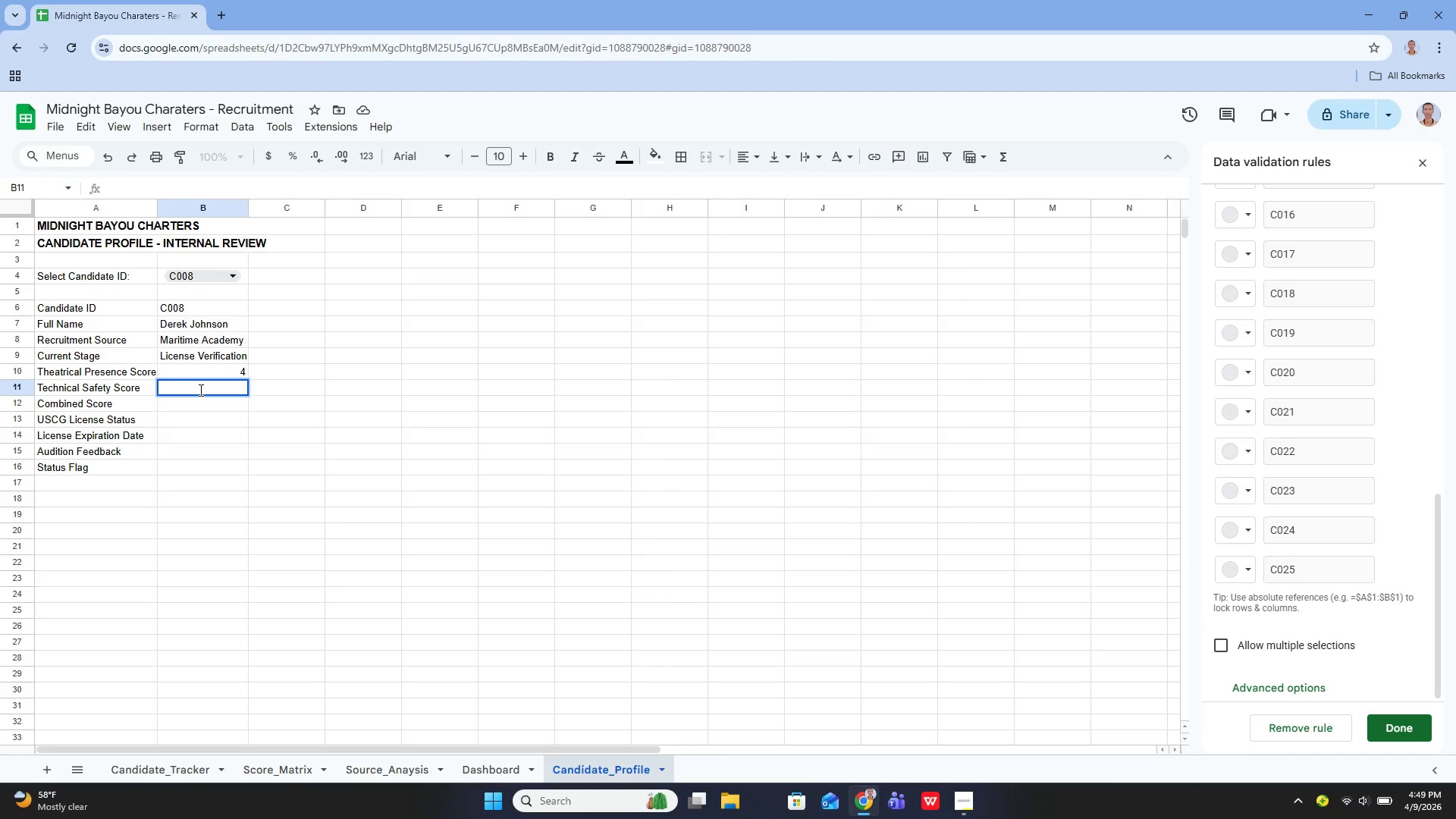 
type(=xlo)
 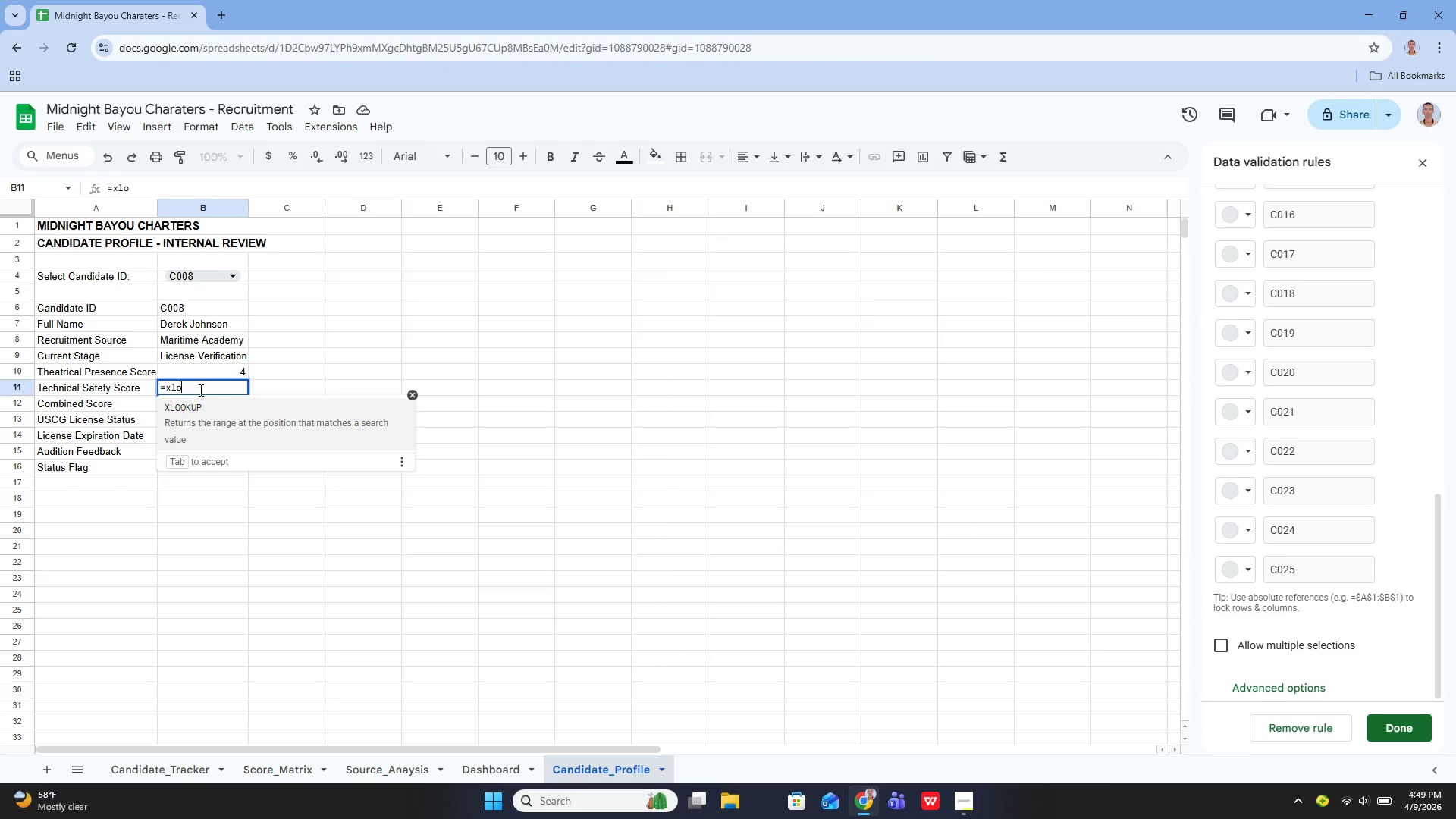 
key(Enter)
 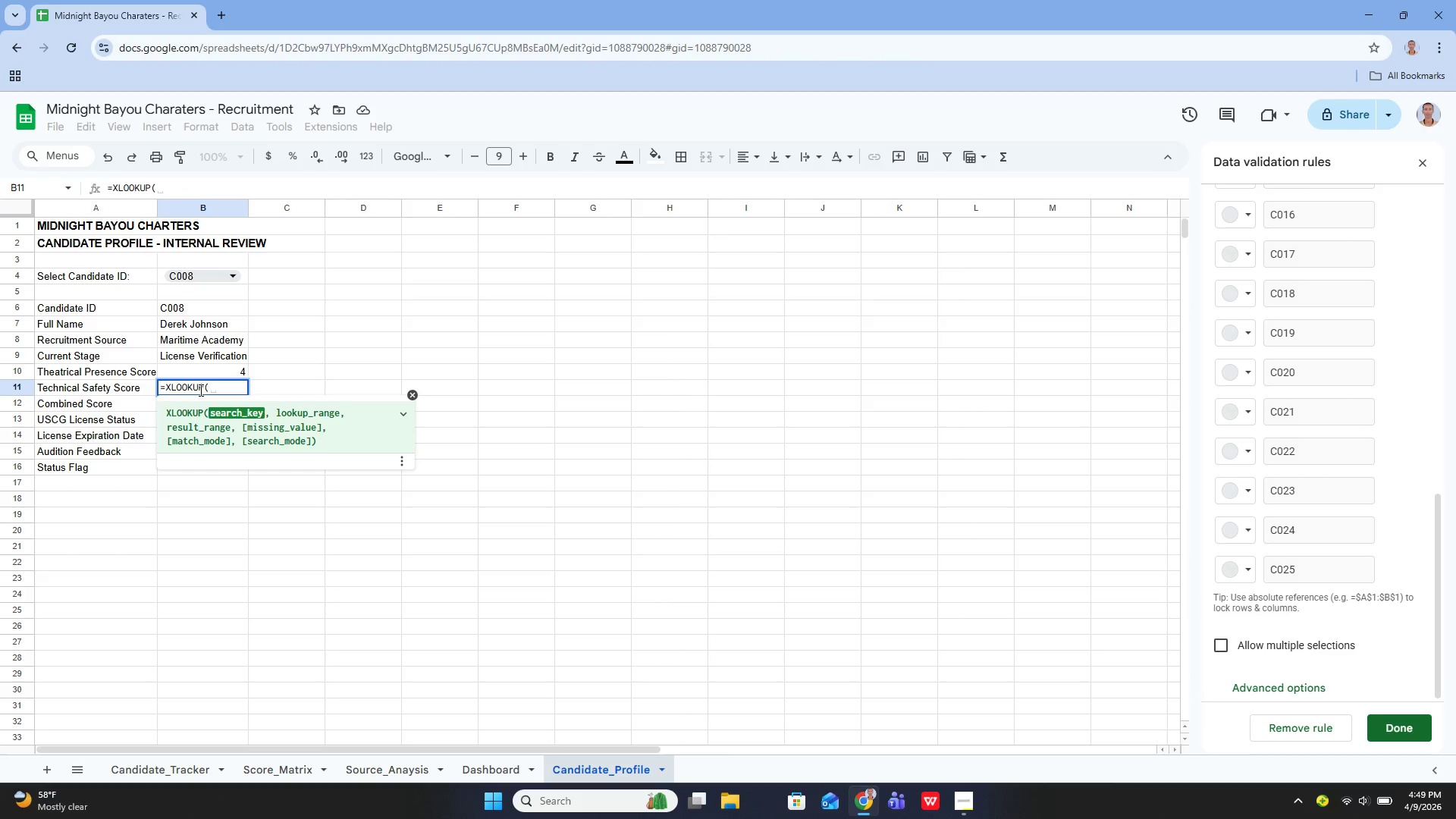 
type(B4)
 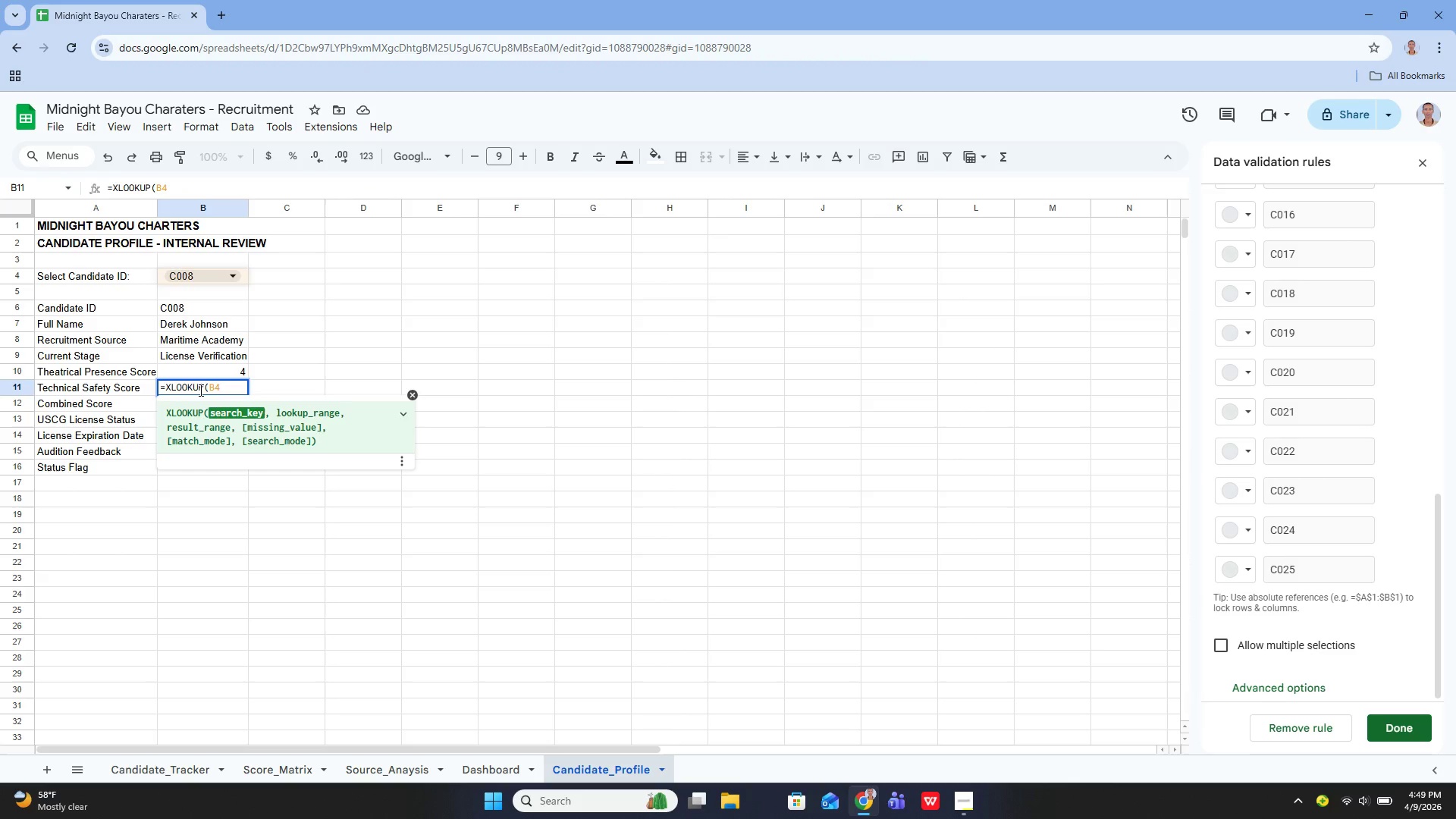 
key(Comma)
 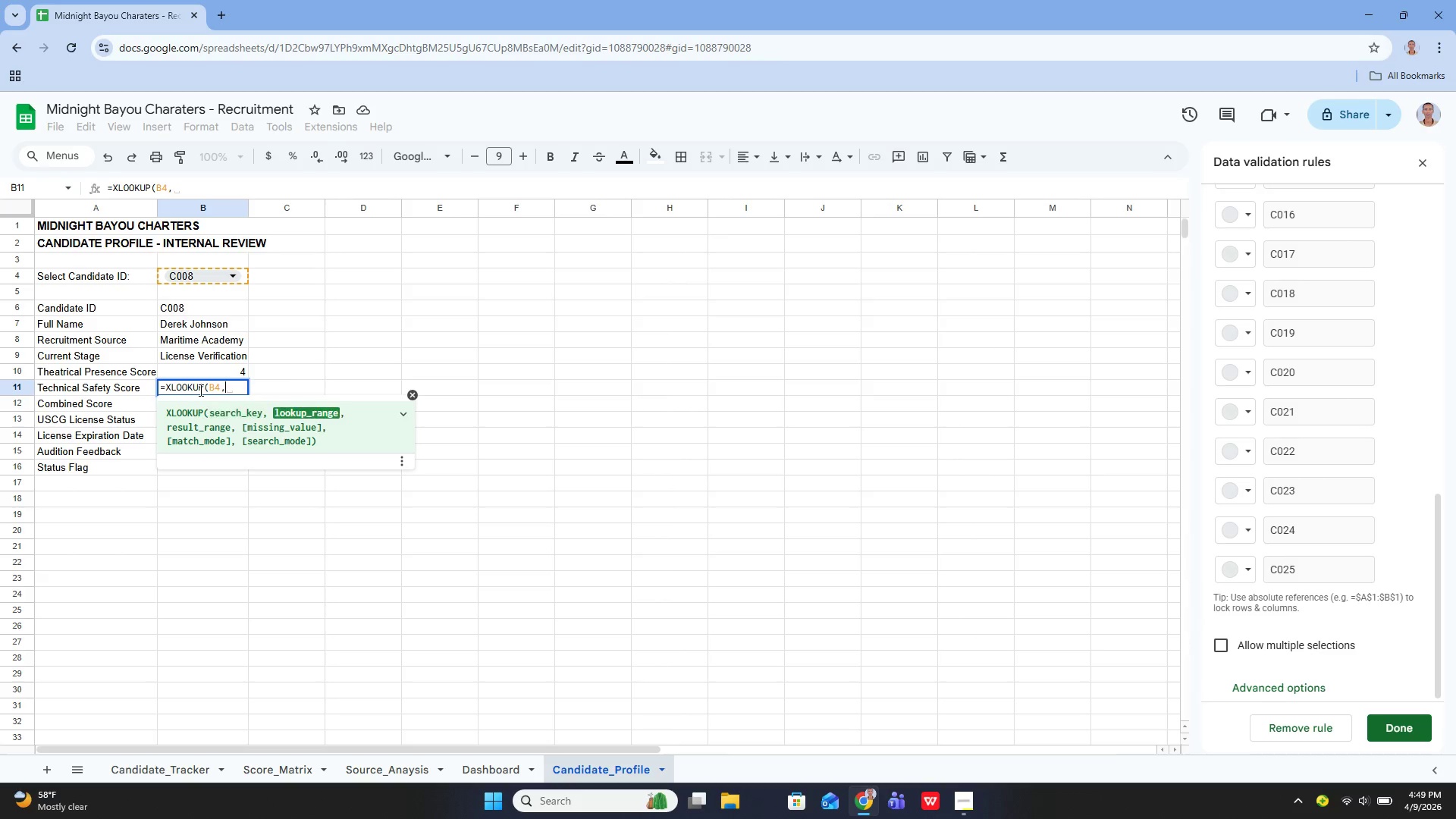 
key(Space)
 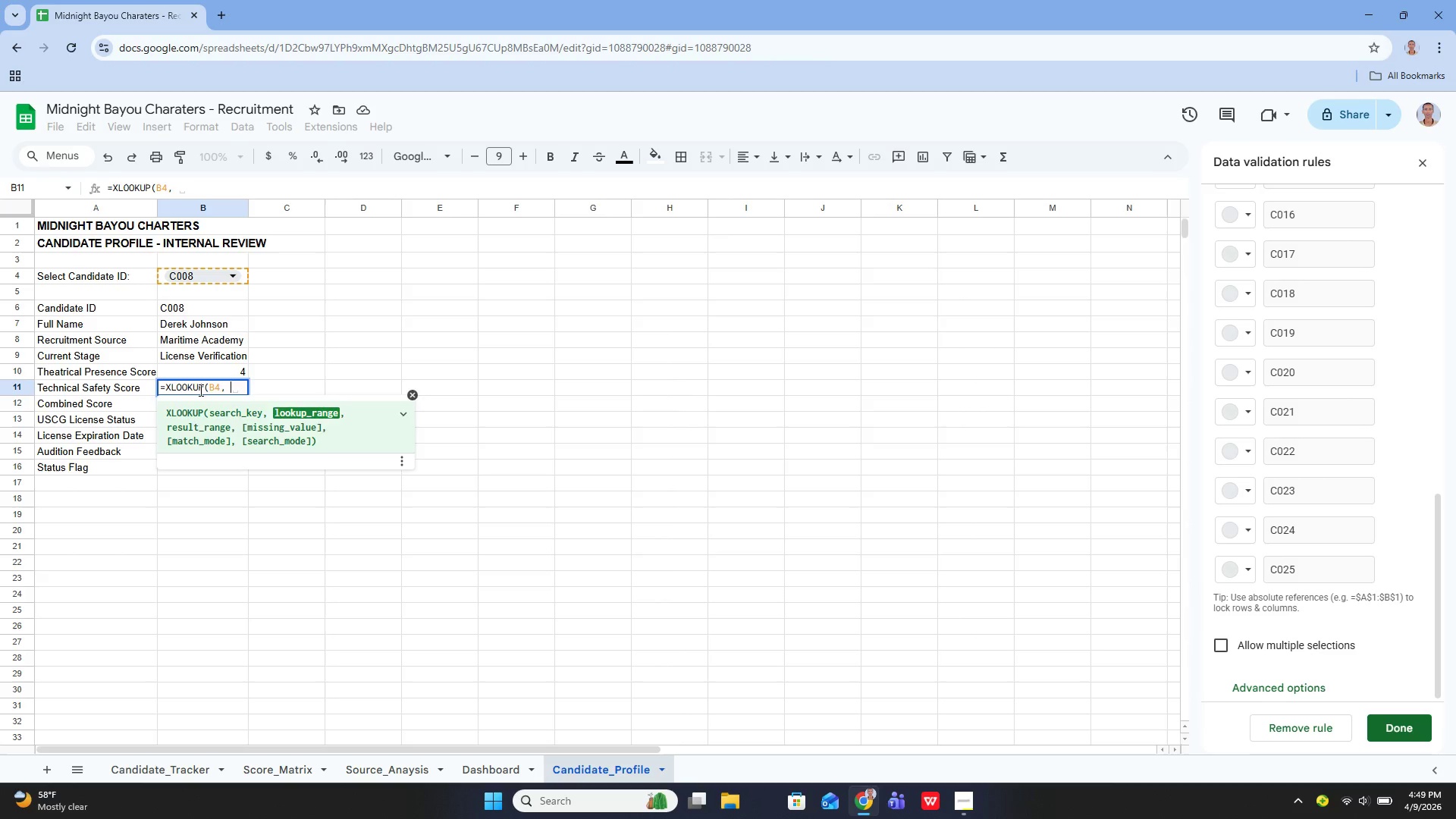 
key(Quote)
 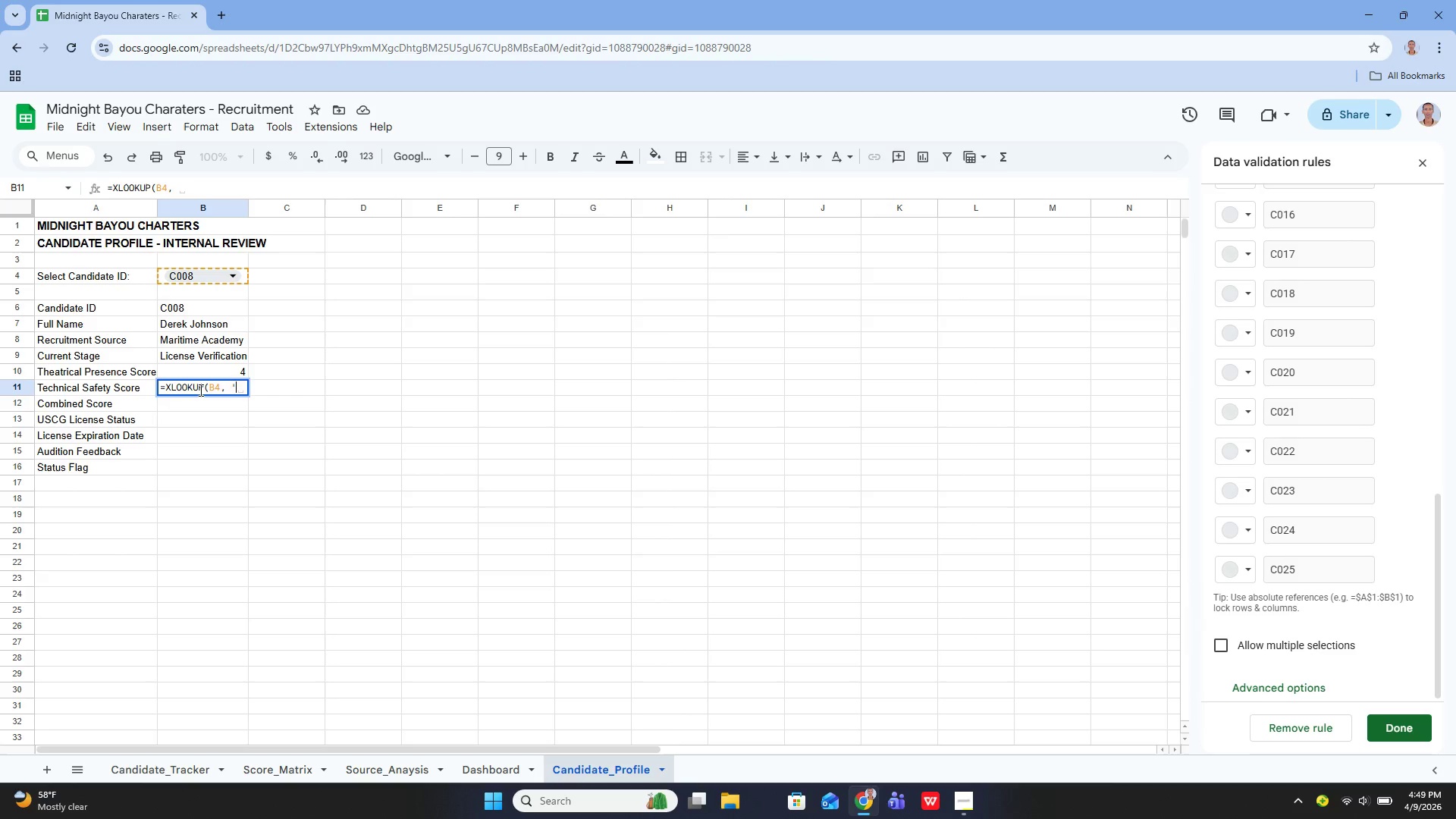 
key(Quote)
 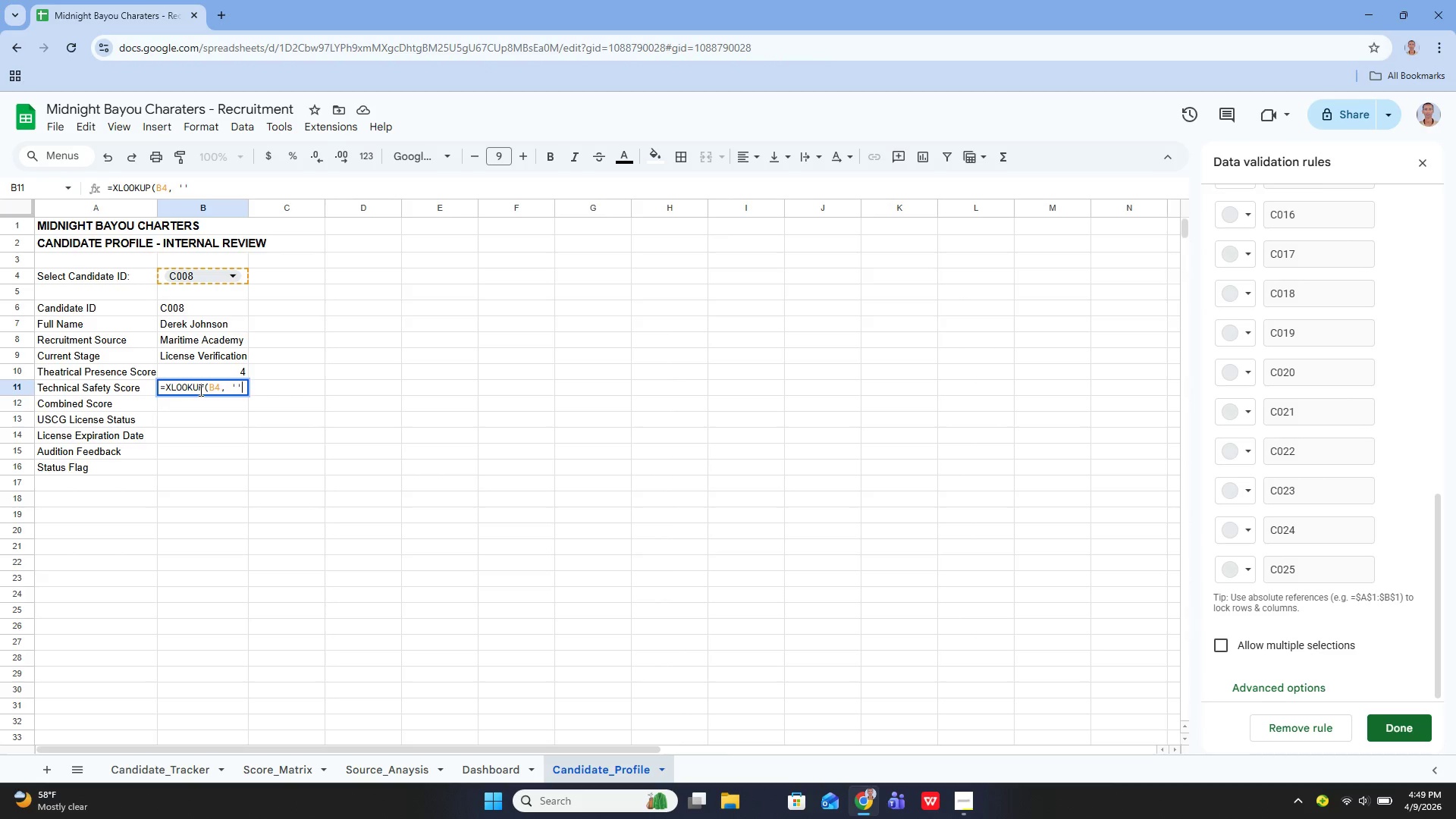 
key(Control+ControlRight)
 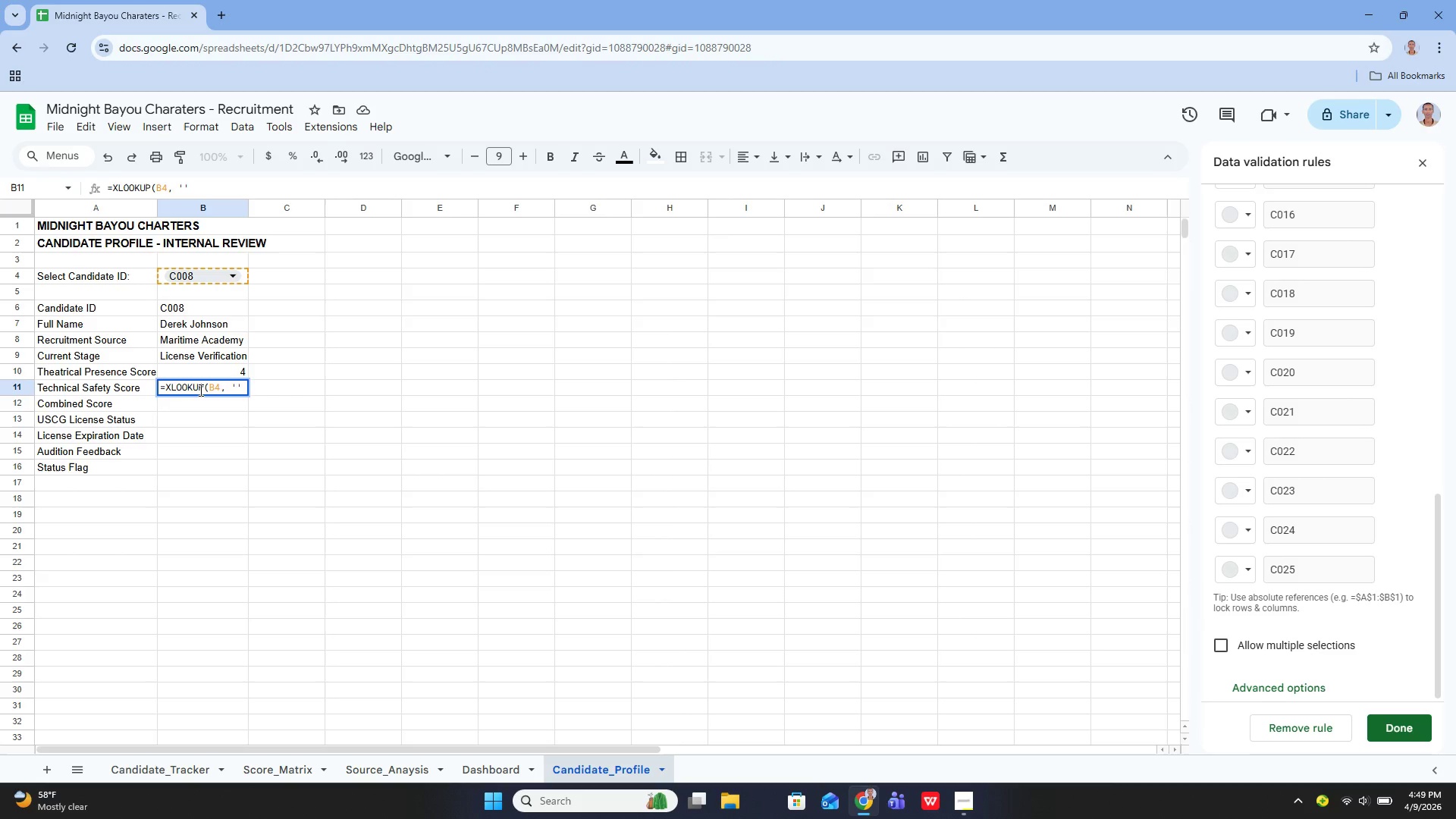 
key(Control+ControlRight)
 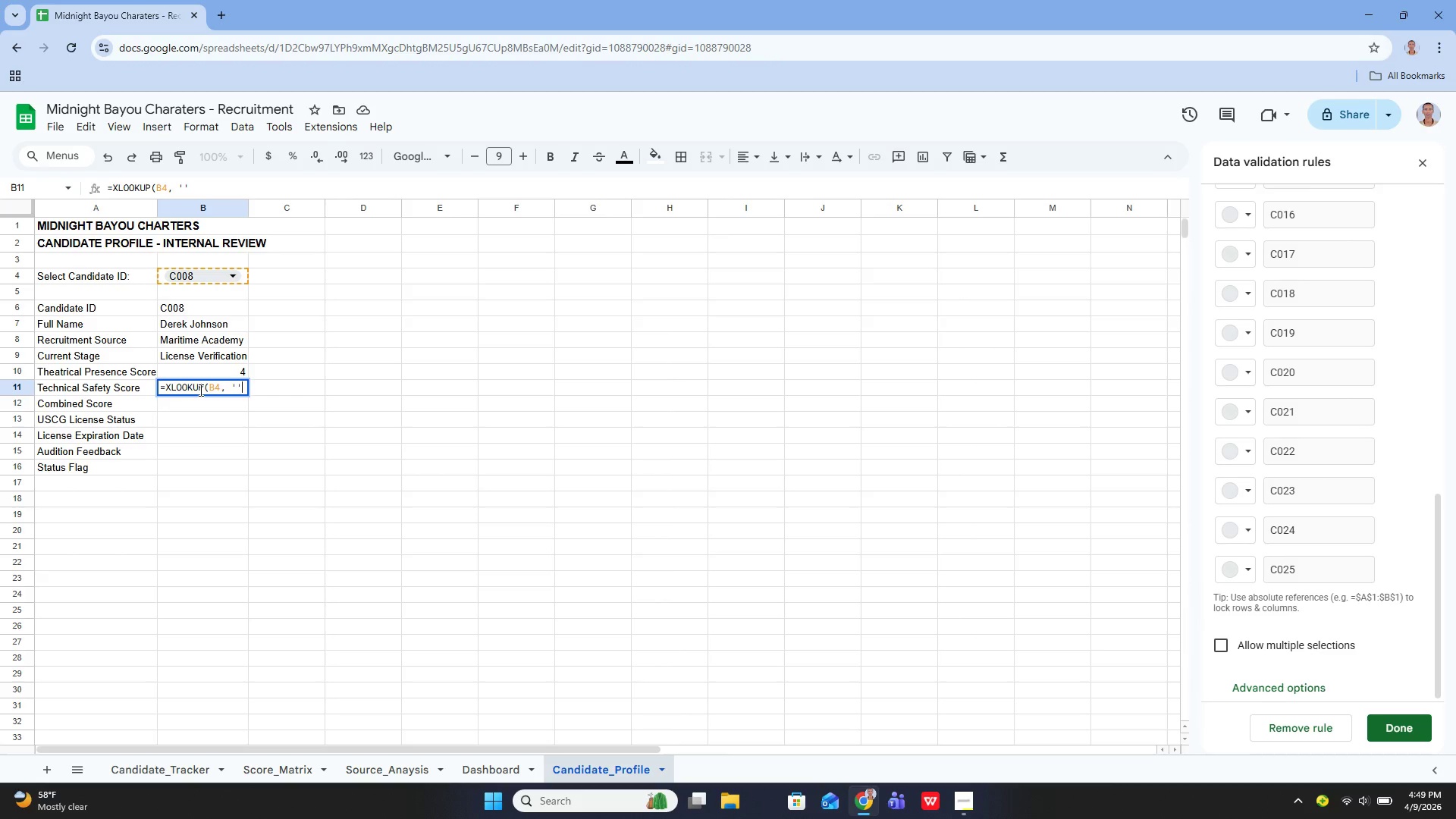 
key(ArrowLeft)
 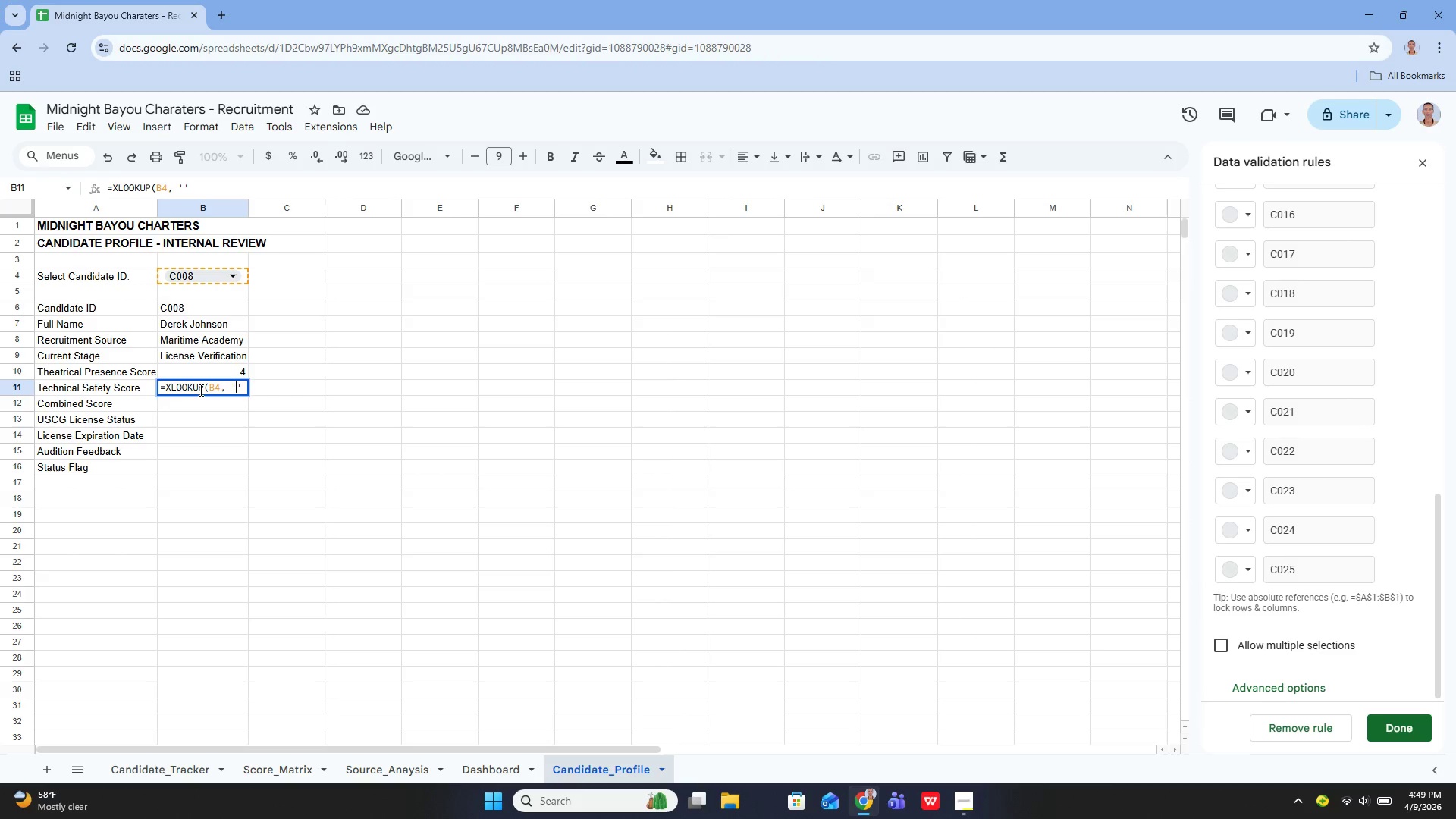 
type(Candidate_Key)
 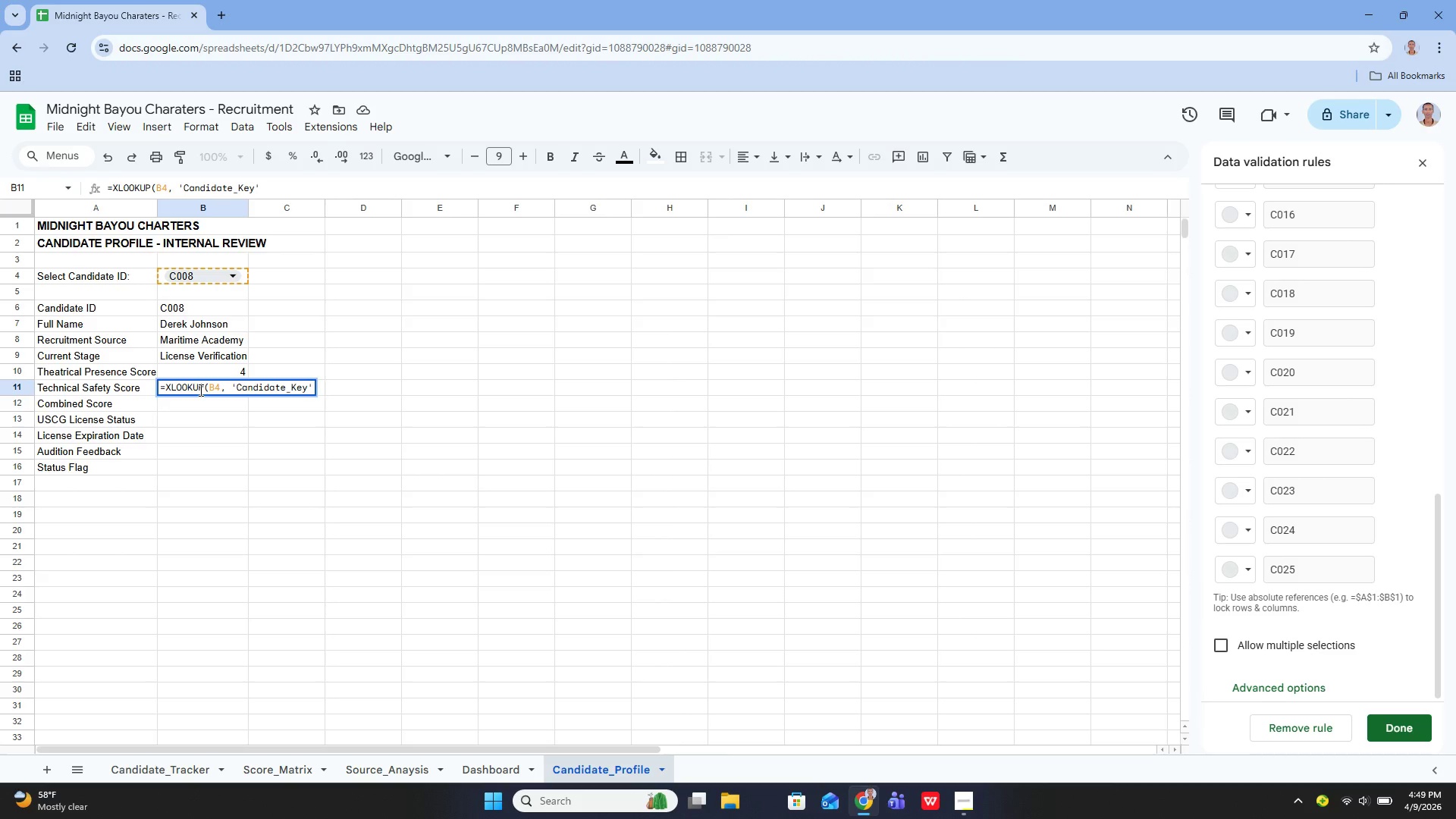 
key(Backspace)
key(Backspace)
key(Backspace)
type(Tracker)
 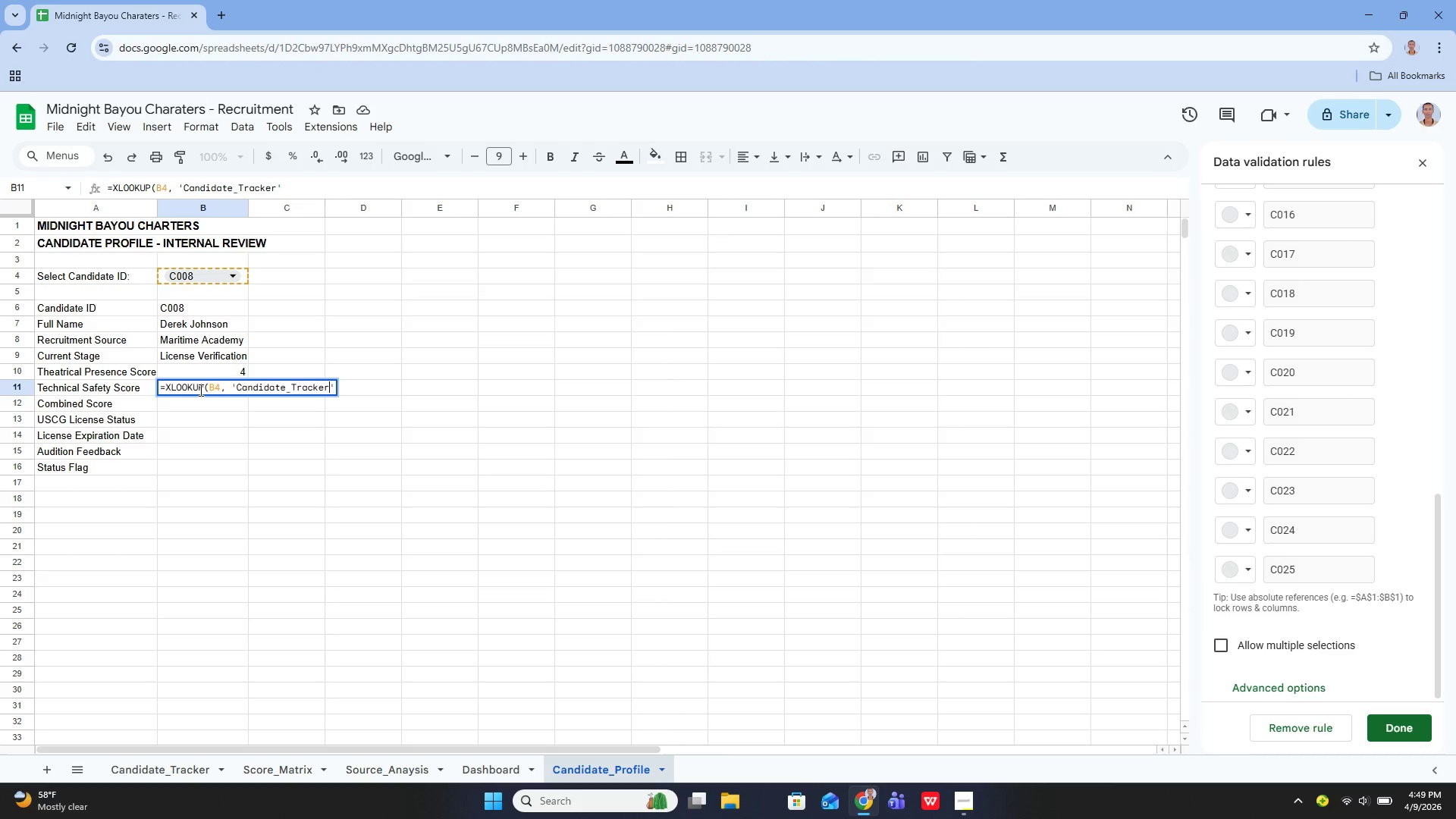 
key(ArrowRight)
 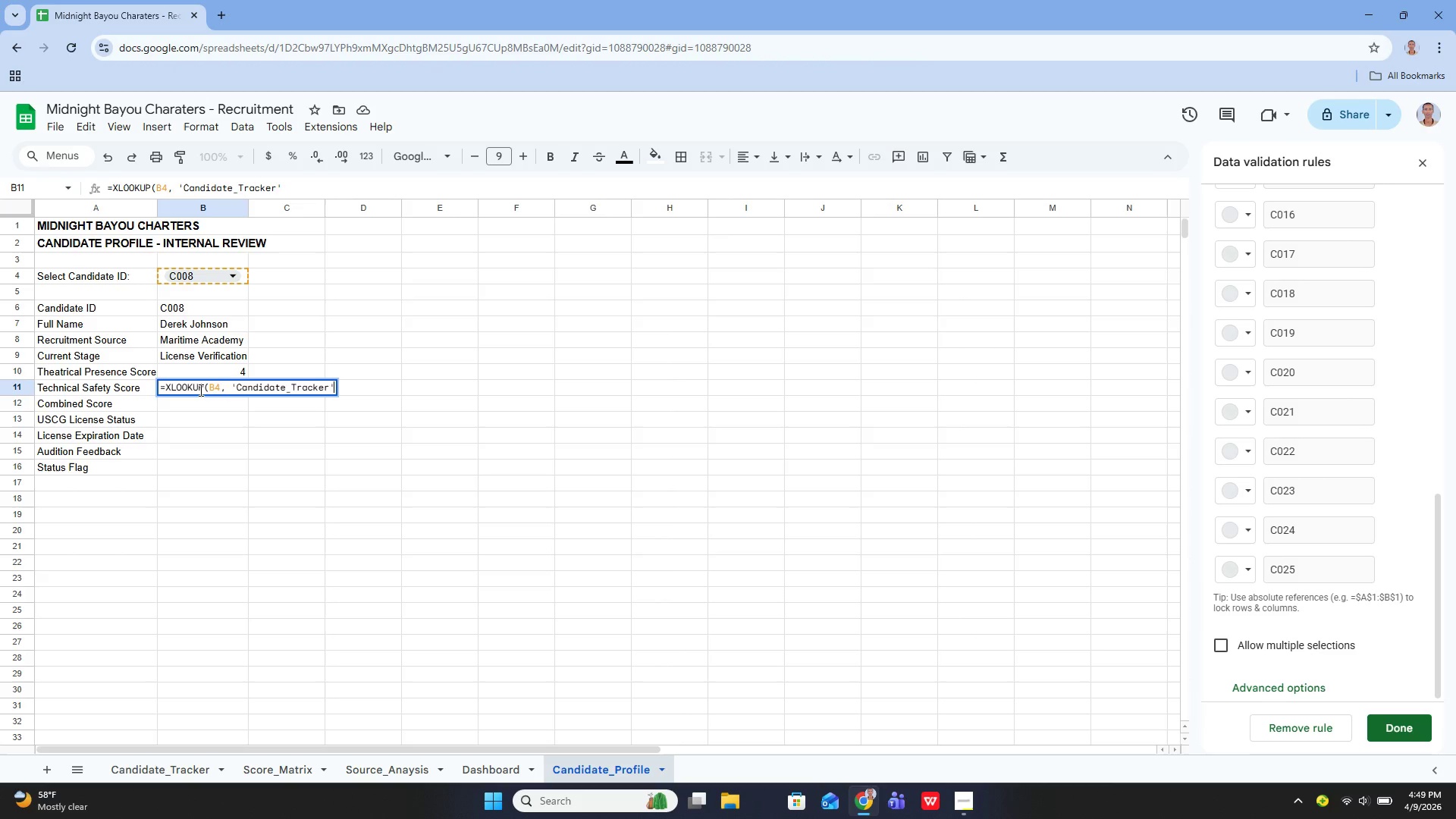 
key(Shift+1)
 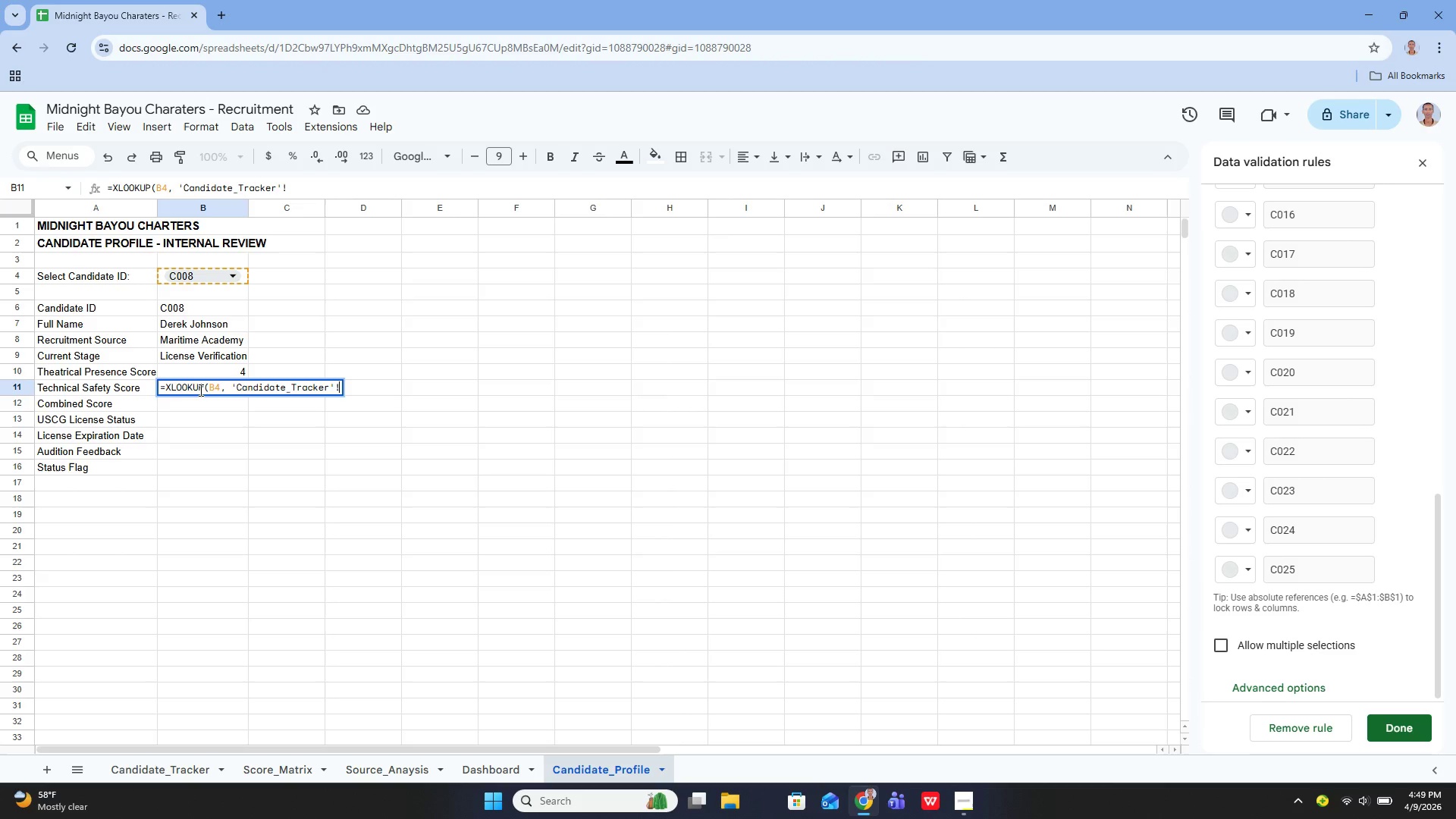 
hold_key(key=ShiftLeft, duration=1.52)
 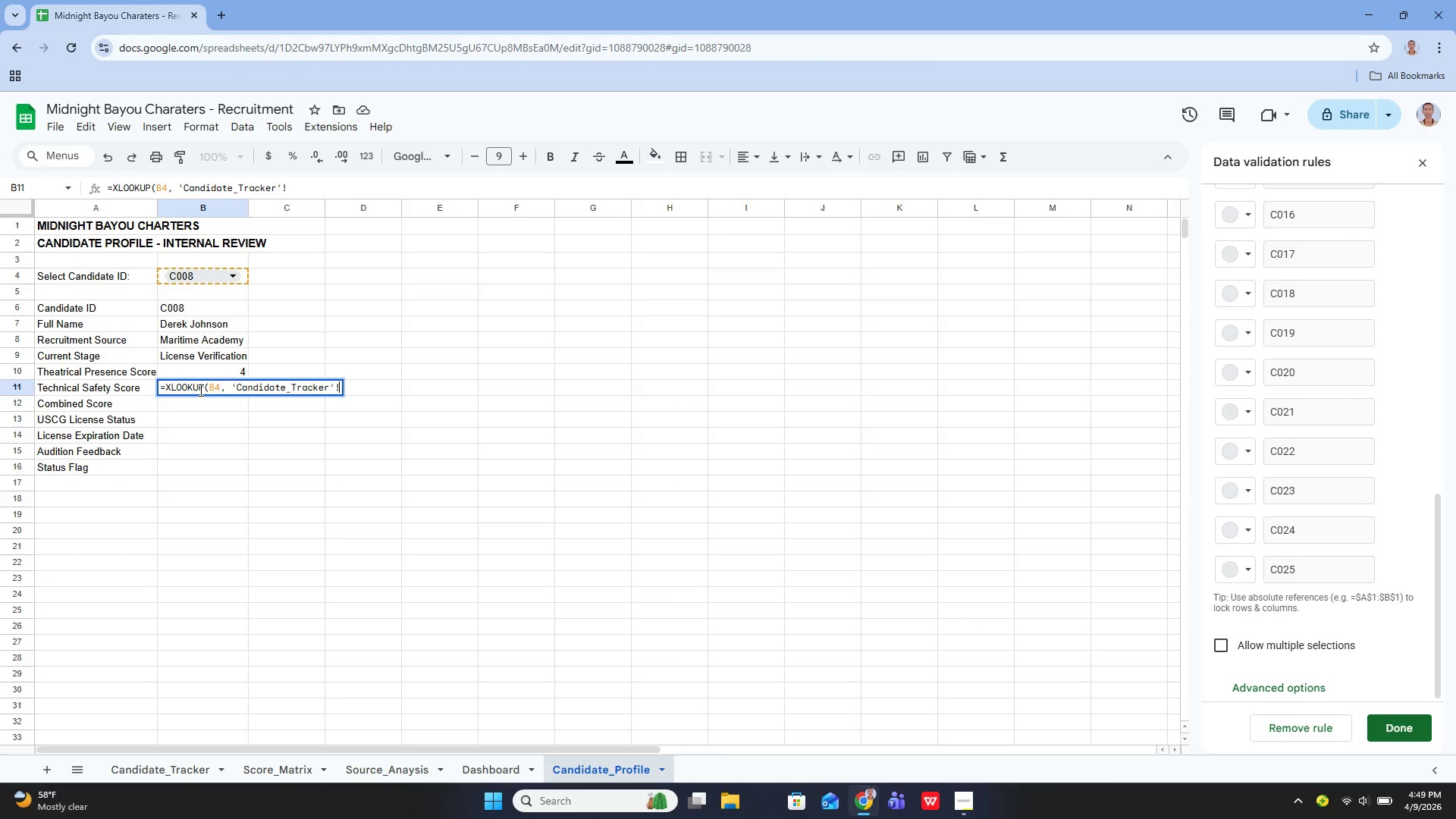 
hold_key(key=ShiftLeft, duration=1.5)
 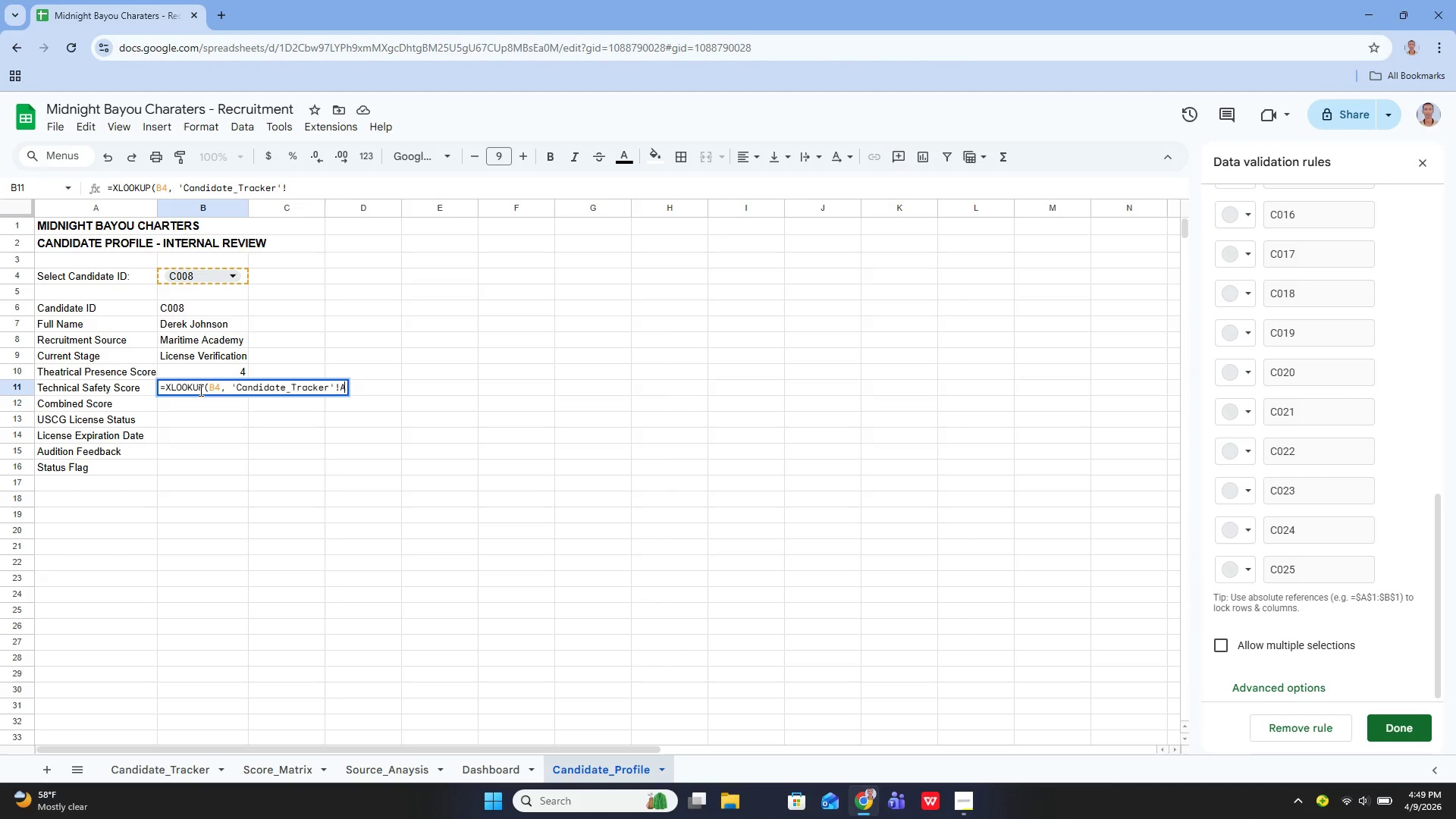 
type(A5:A29, '')
 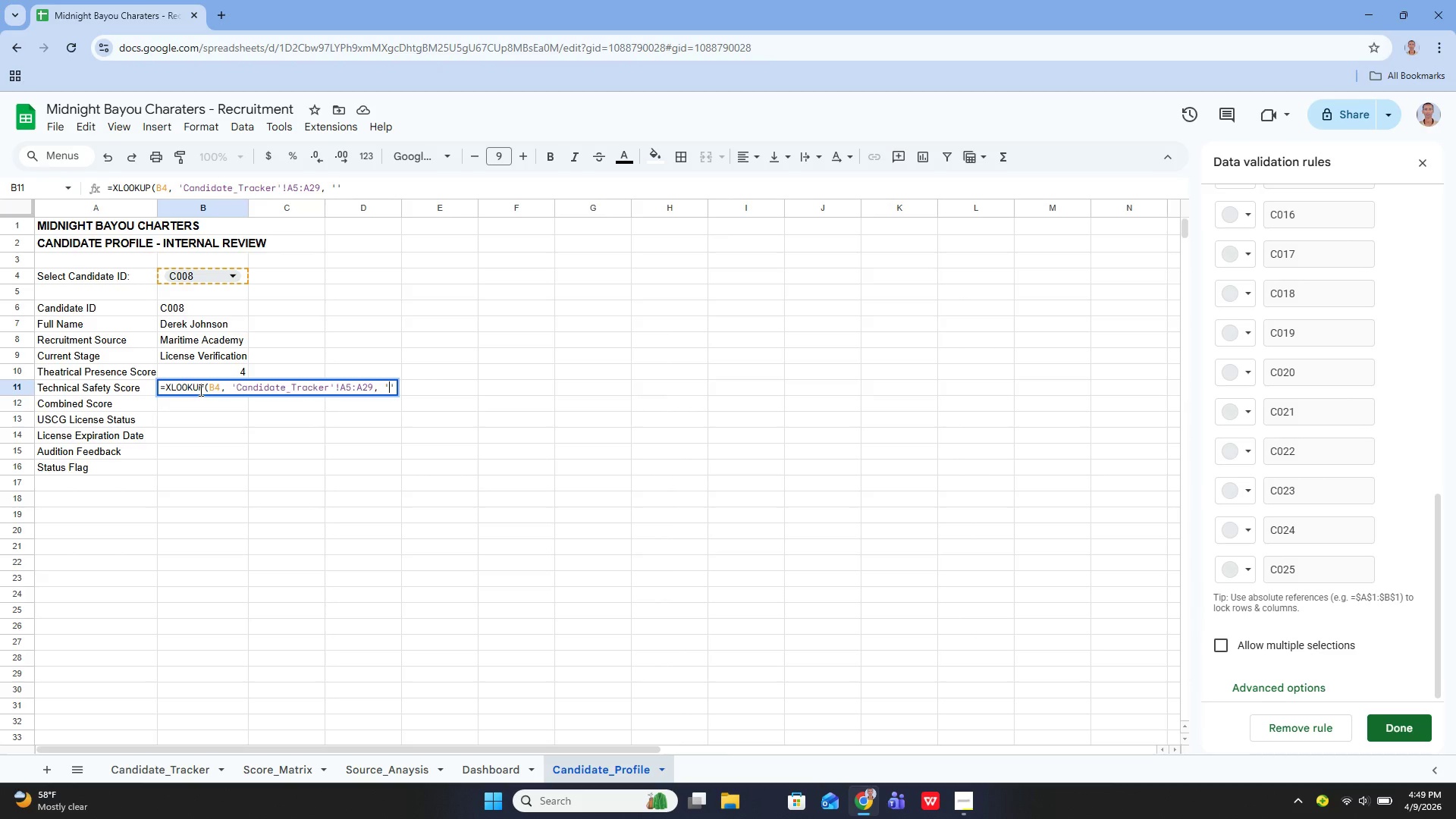 
 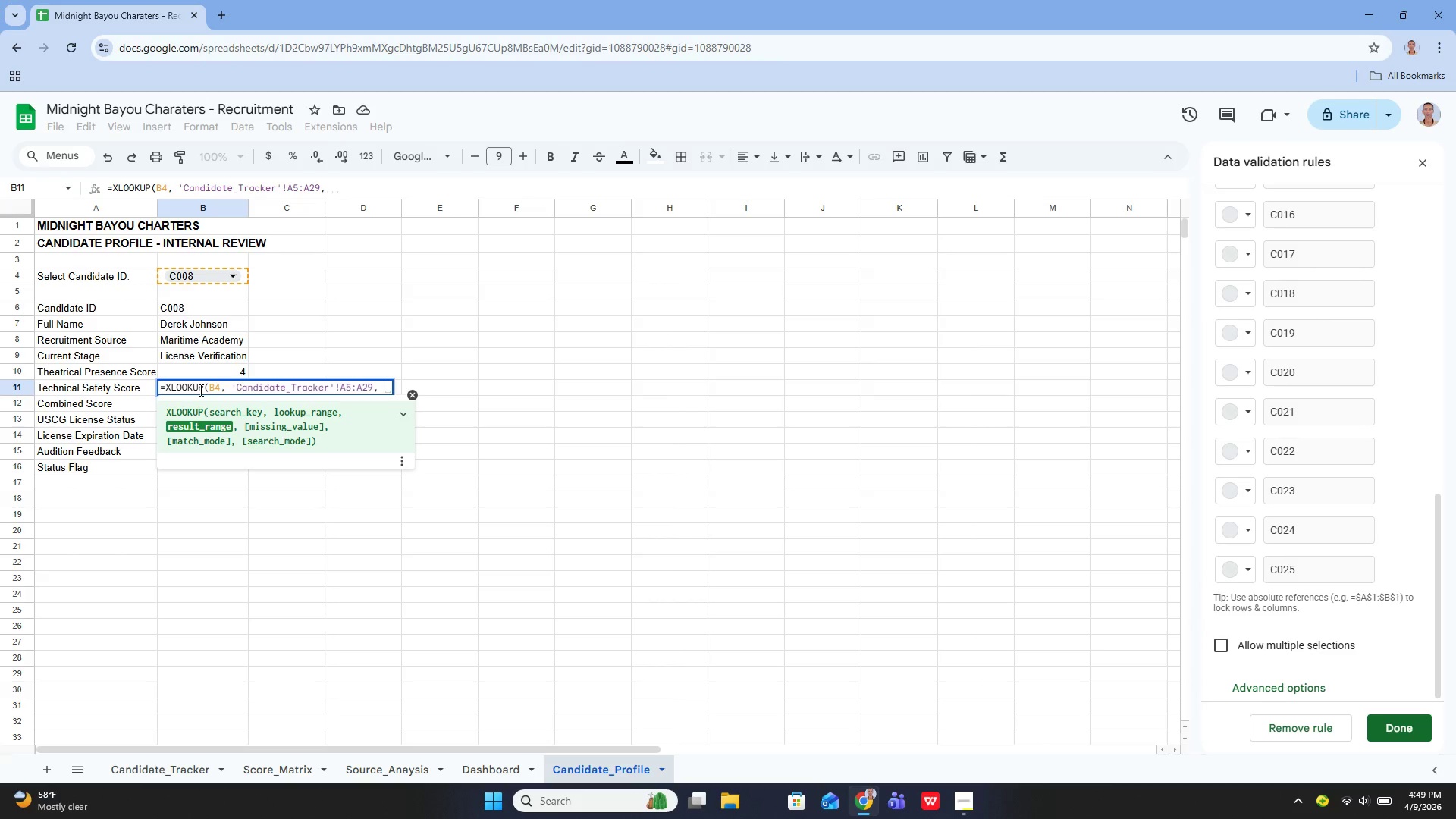 
key(ArrowLeft)
 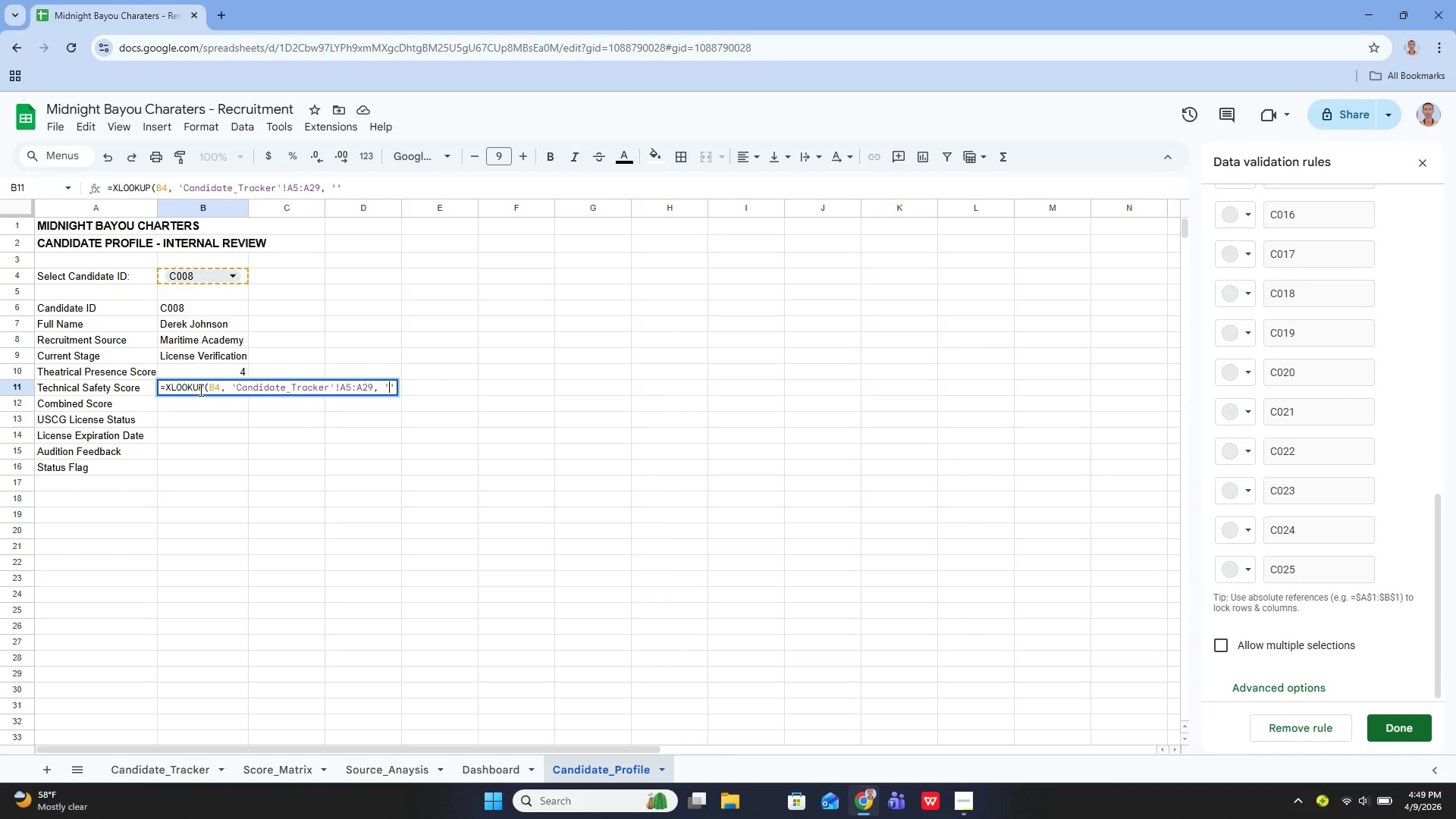 
type(Candidate_Trc)
key(Backspace)
type(acker)
 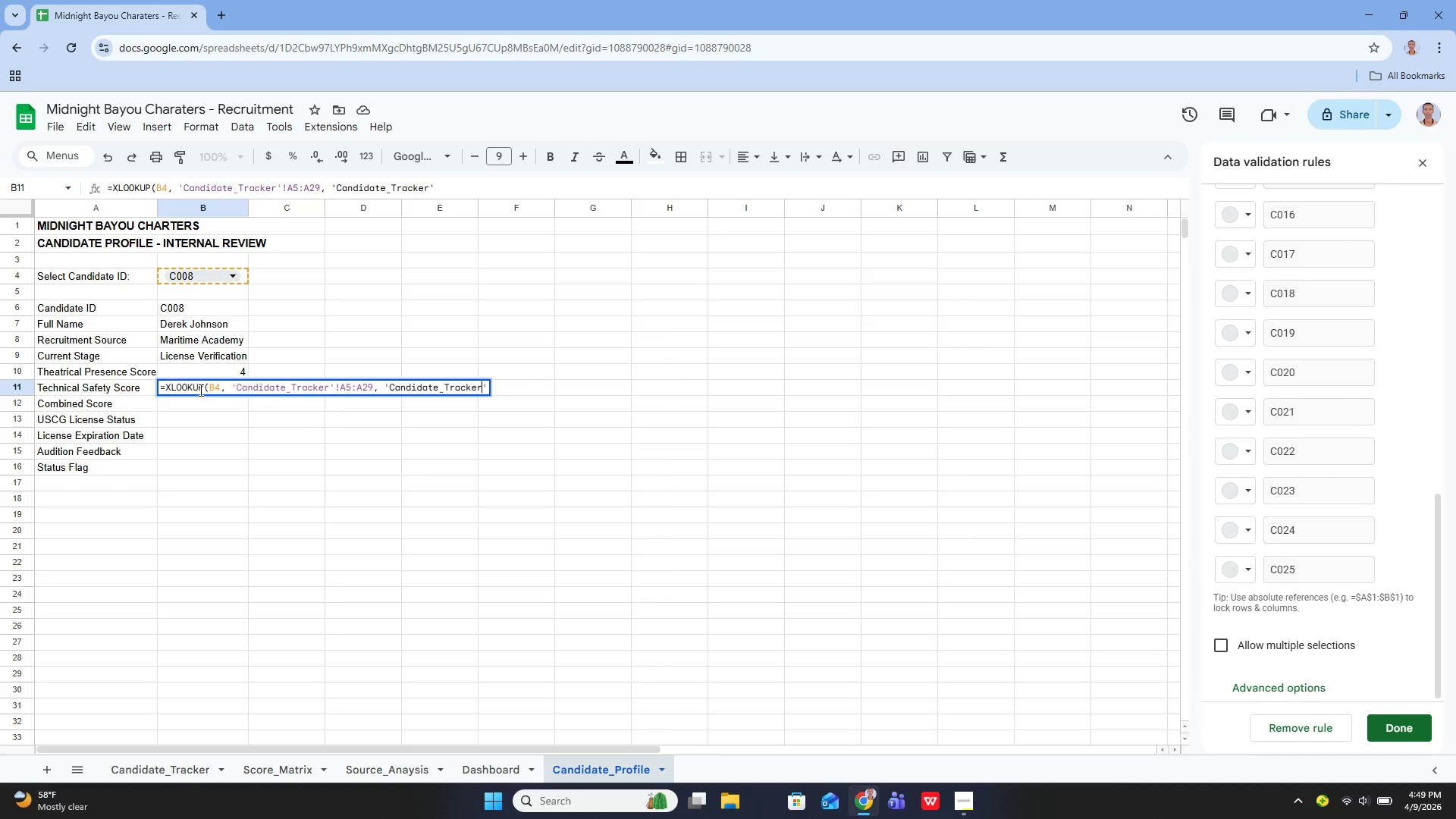 
key(ArrowRight)
 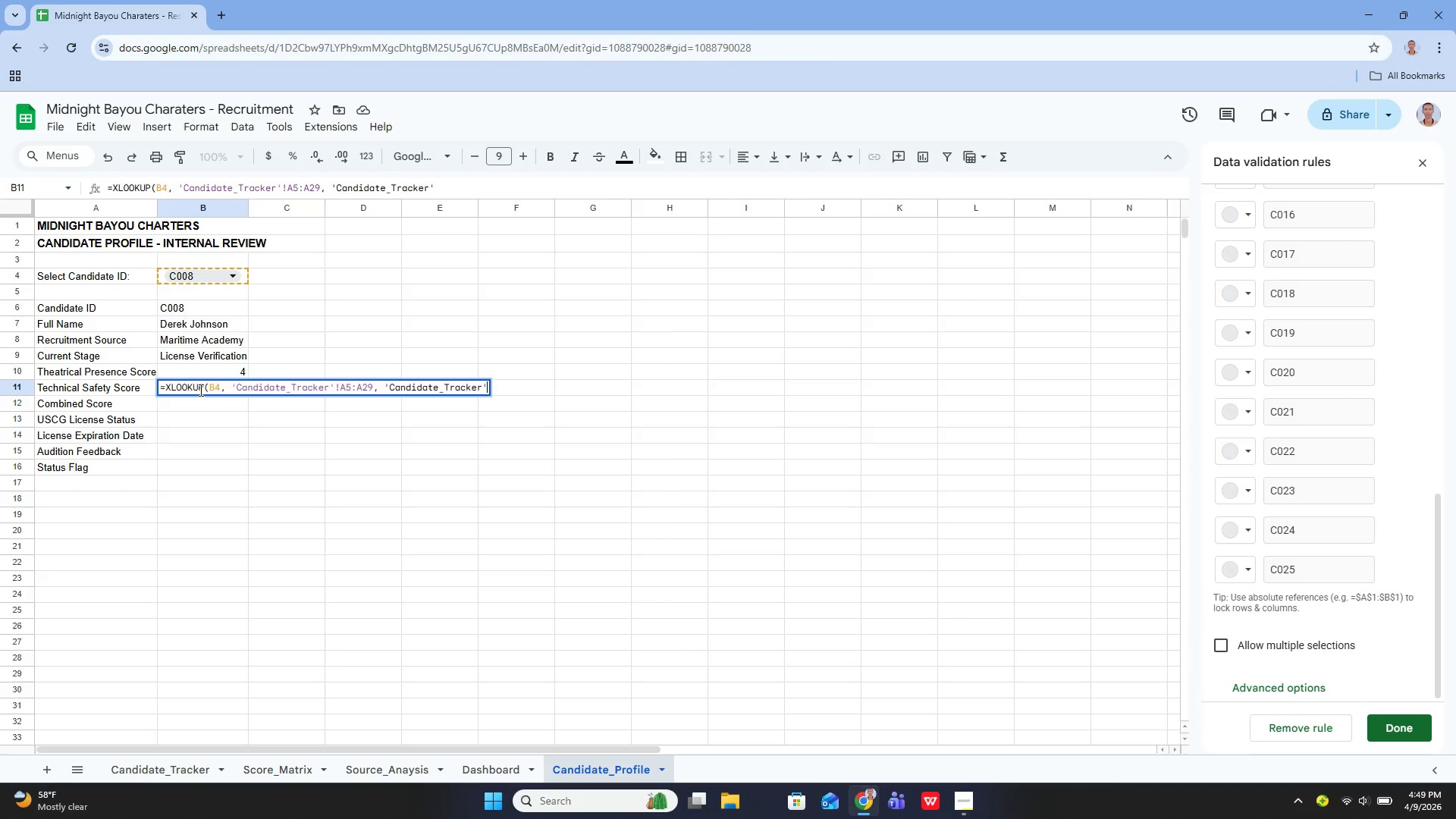 
key(Shift+1)
 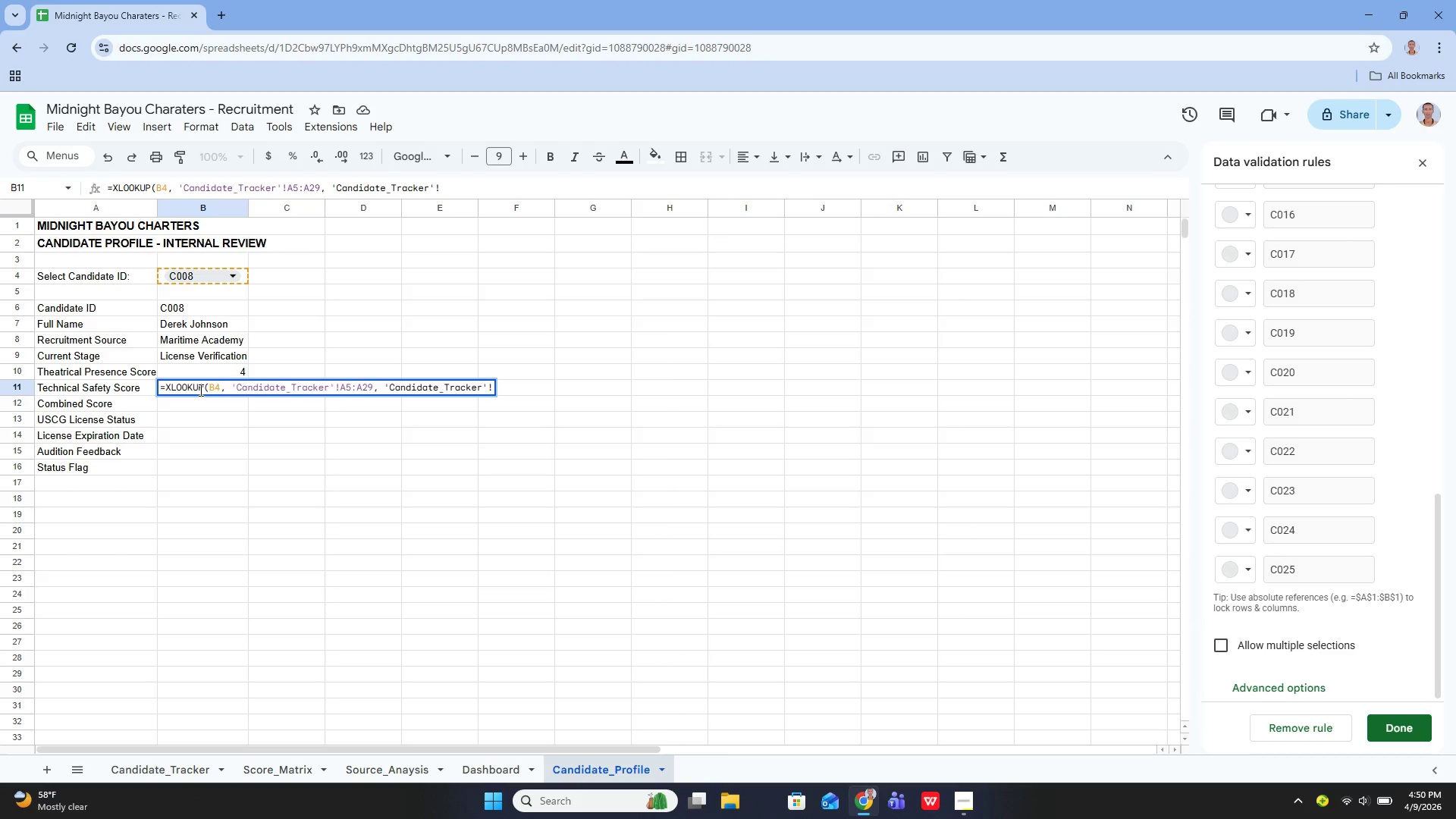 
wait(9.38)
 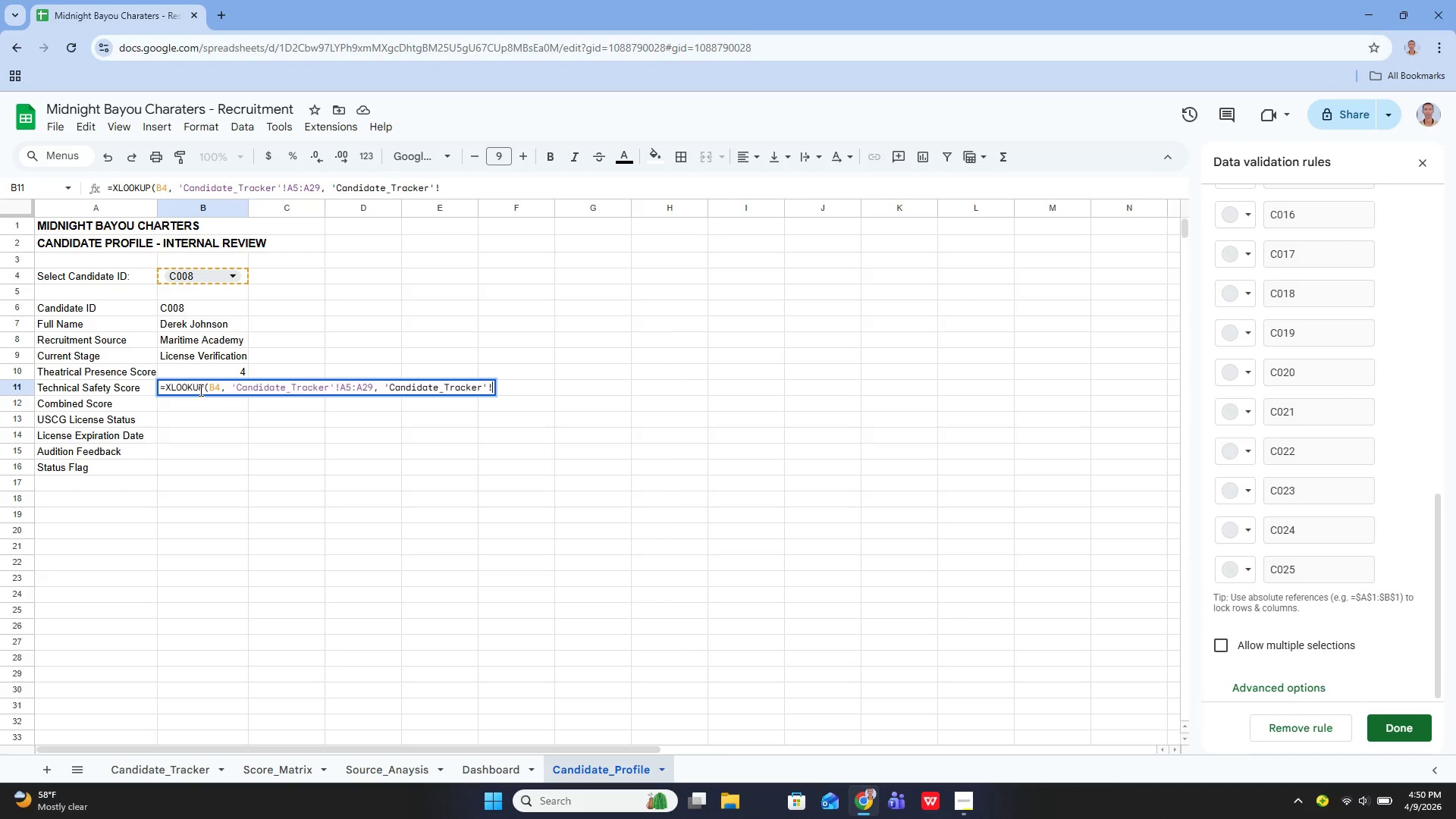 
type(F5:F29))
 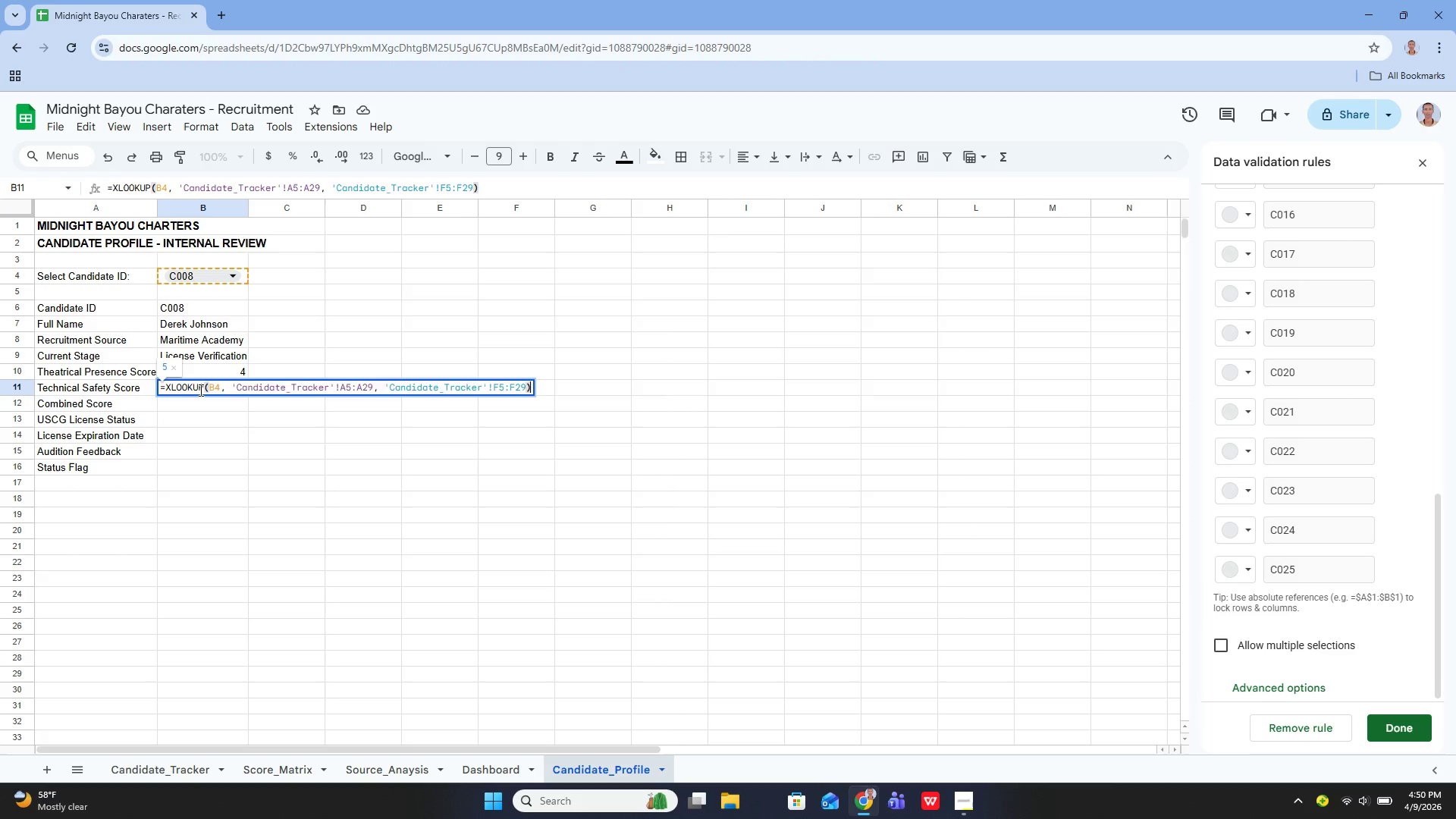 
key(Enter)
 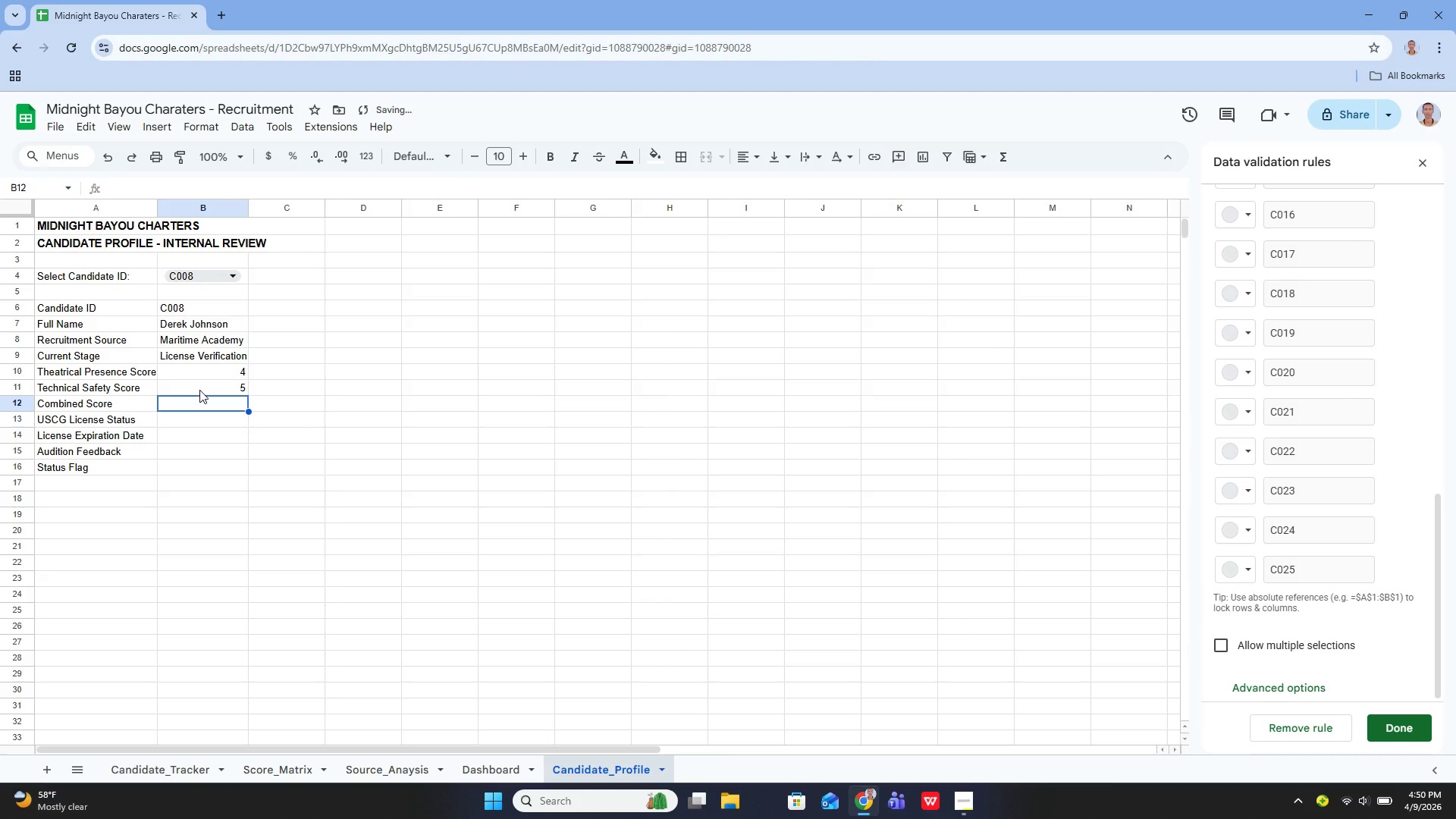 
key(Enter)
 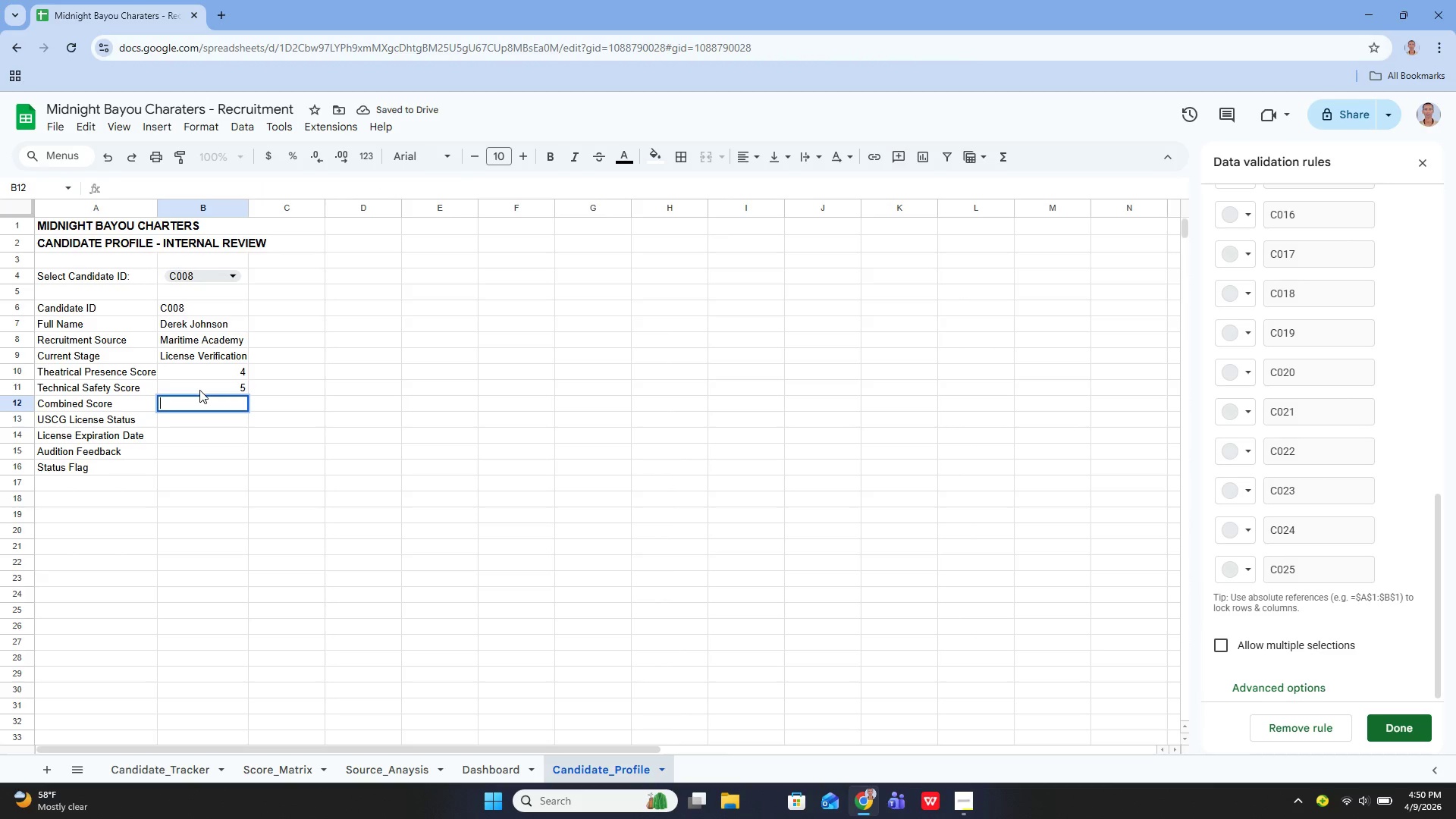 
type(=xloo)
 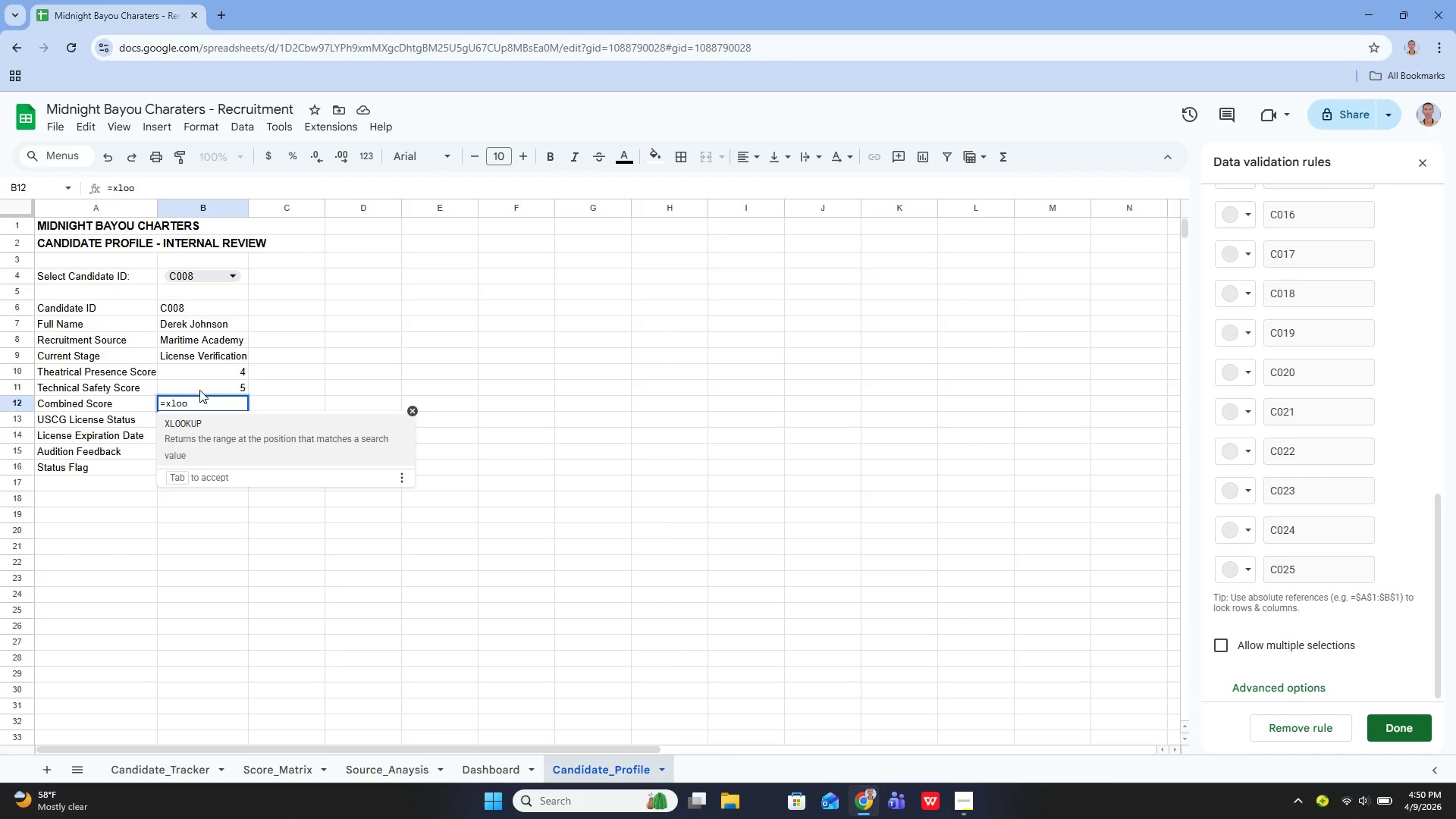 
key(ArrowDown)
 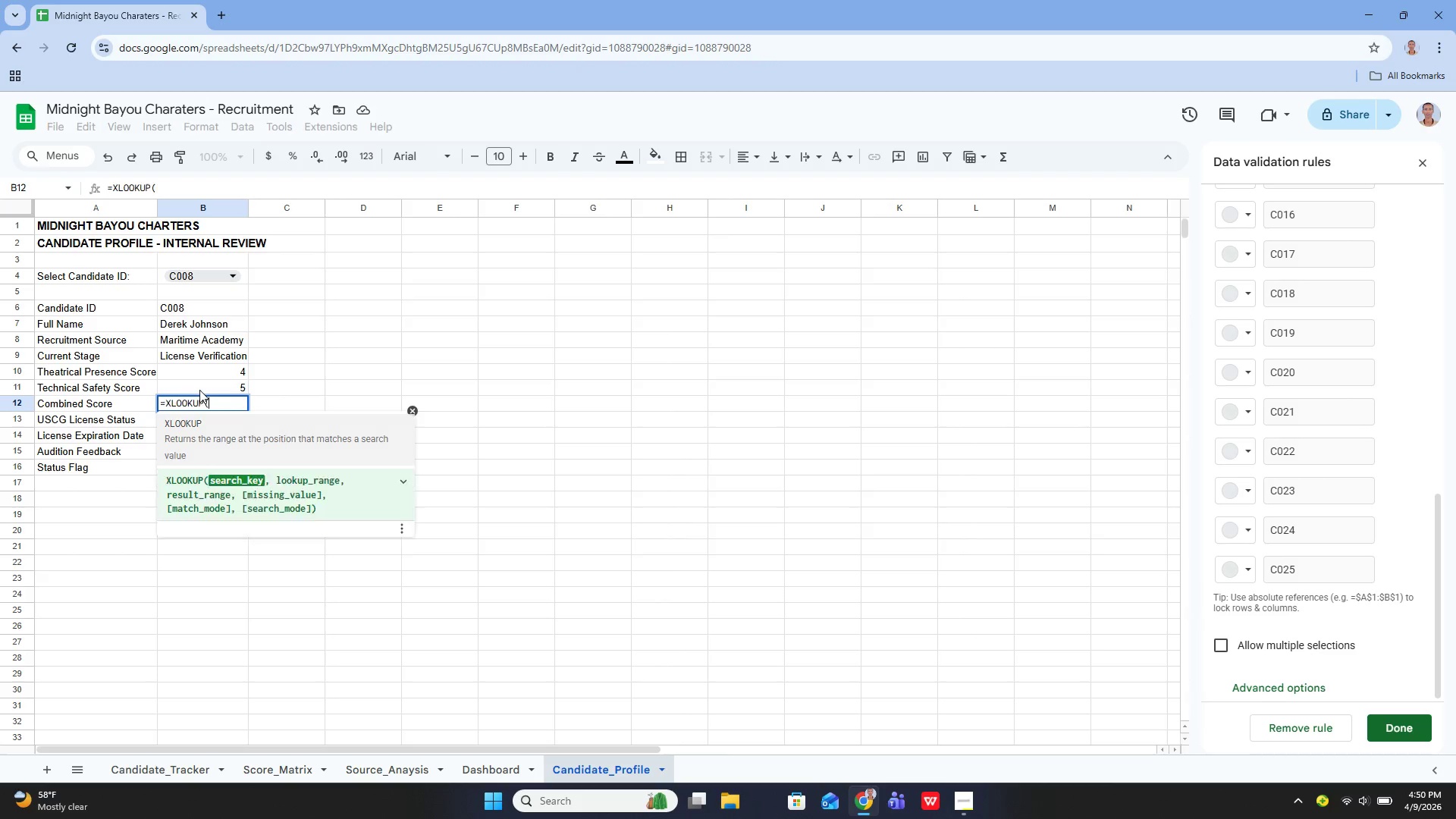 
key(Enter)
 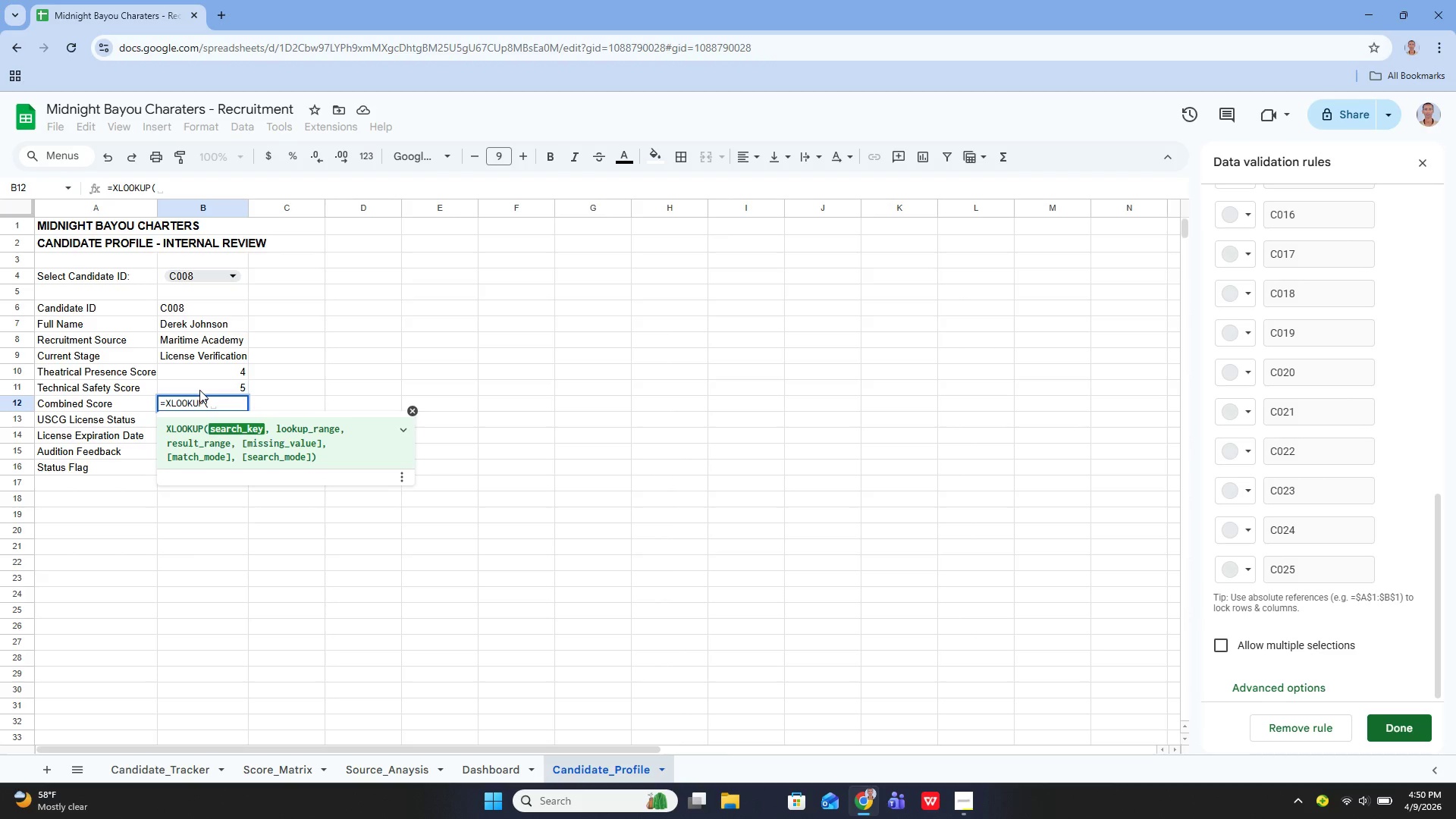 
type(B4, '')
 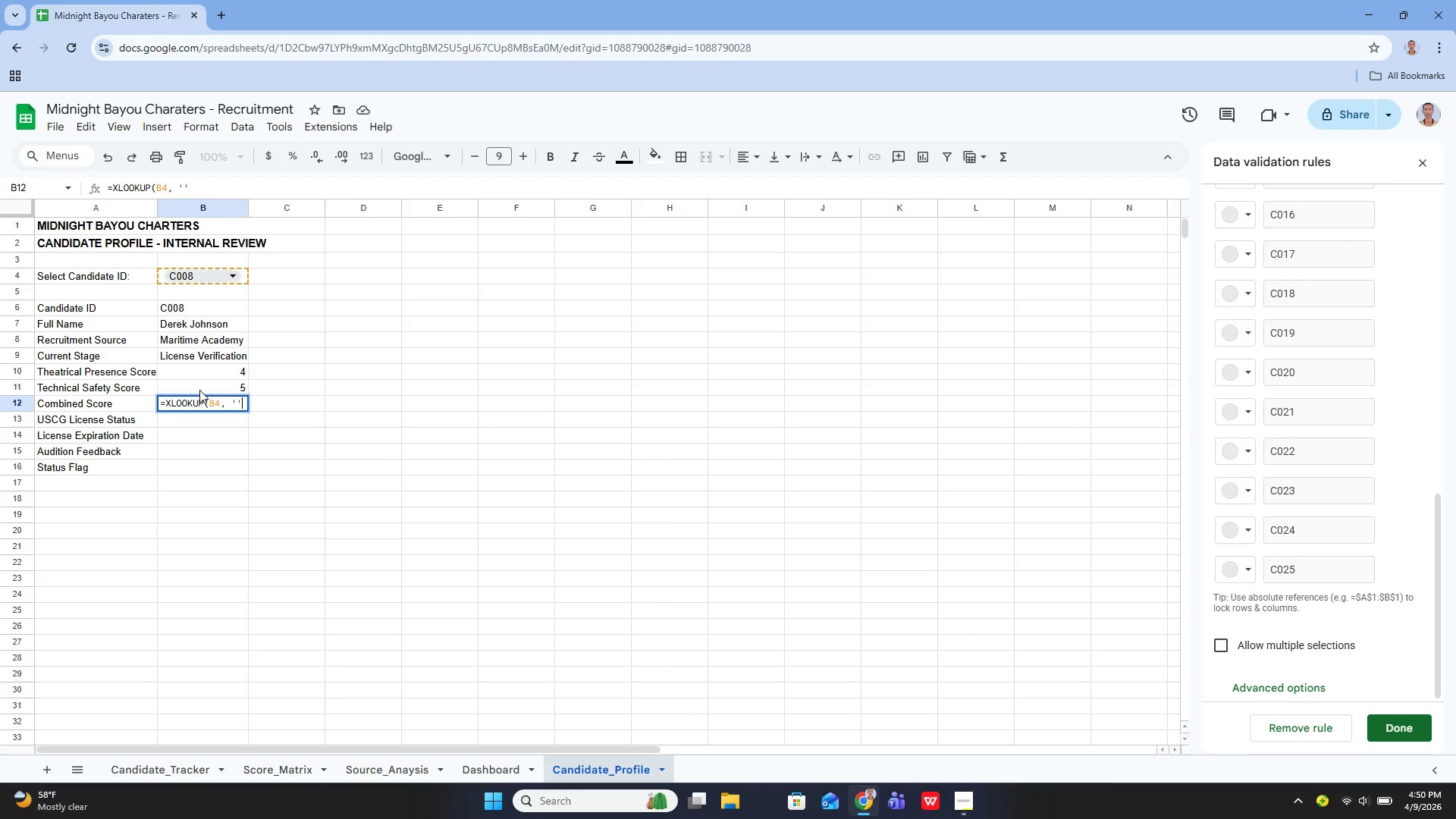 
key(ArrowLeft)
 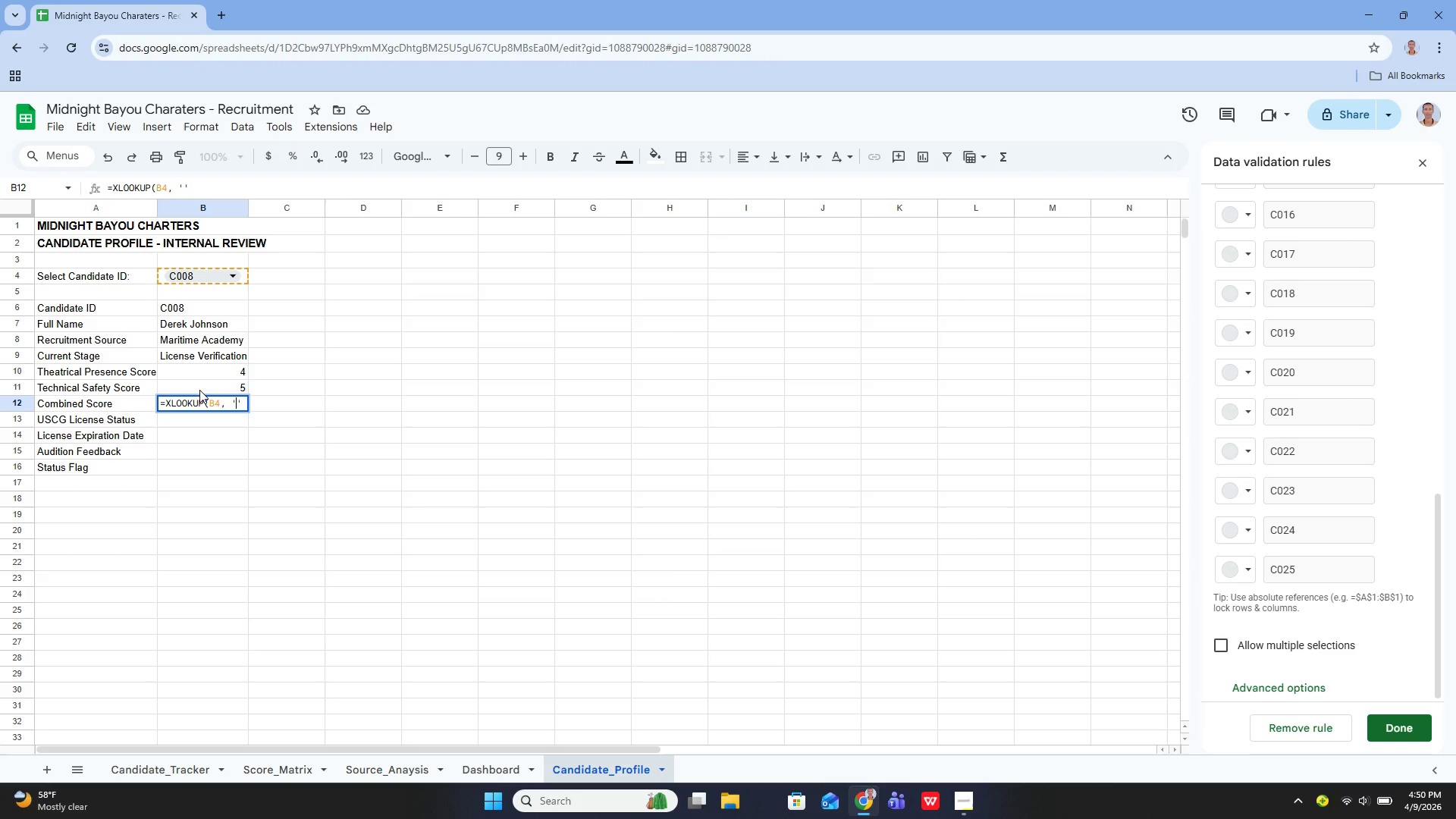 
type(Candidate_Tracker)
 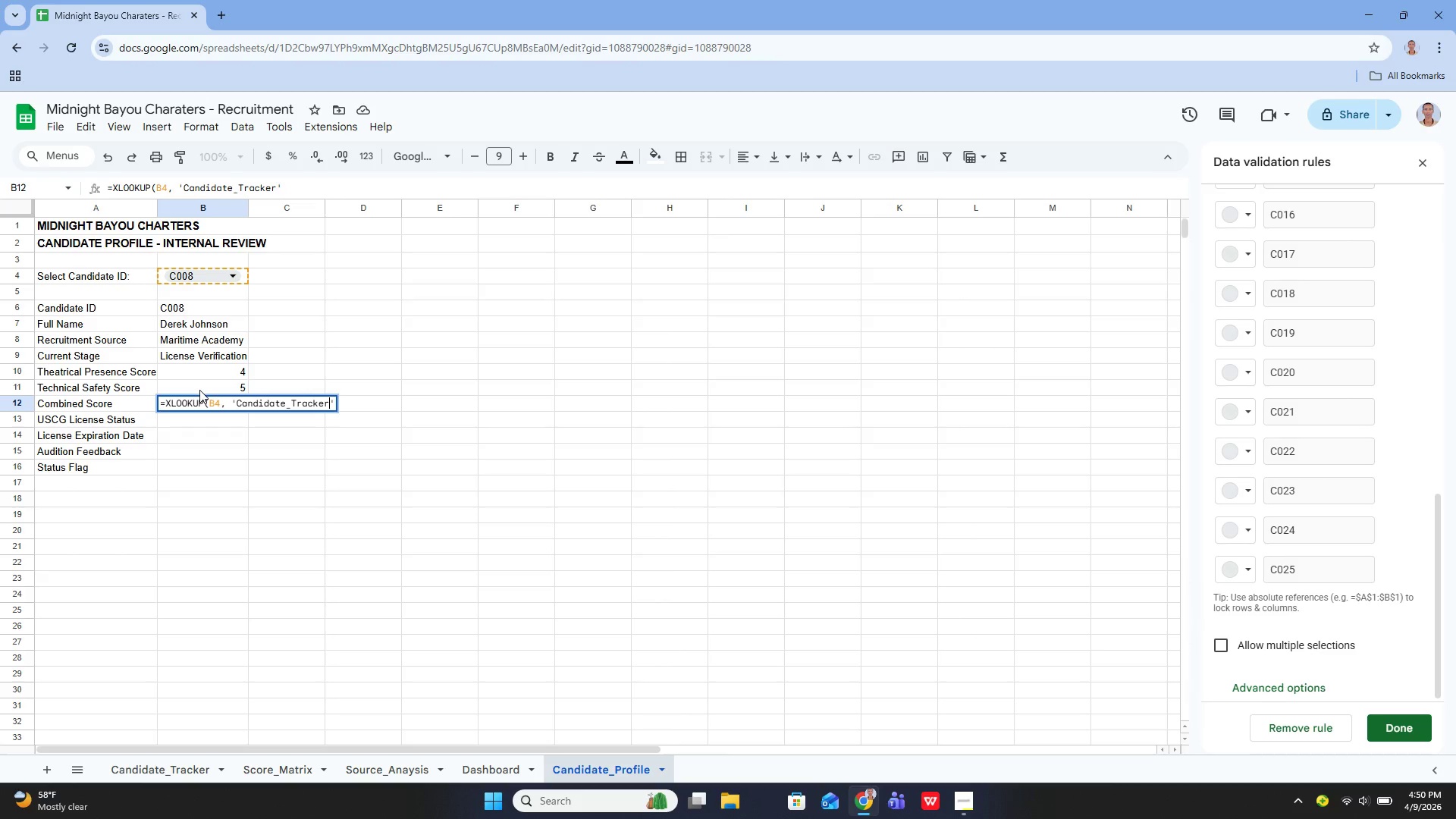 
key(ArrowRight)
 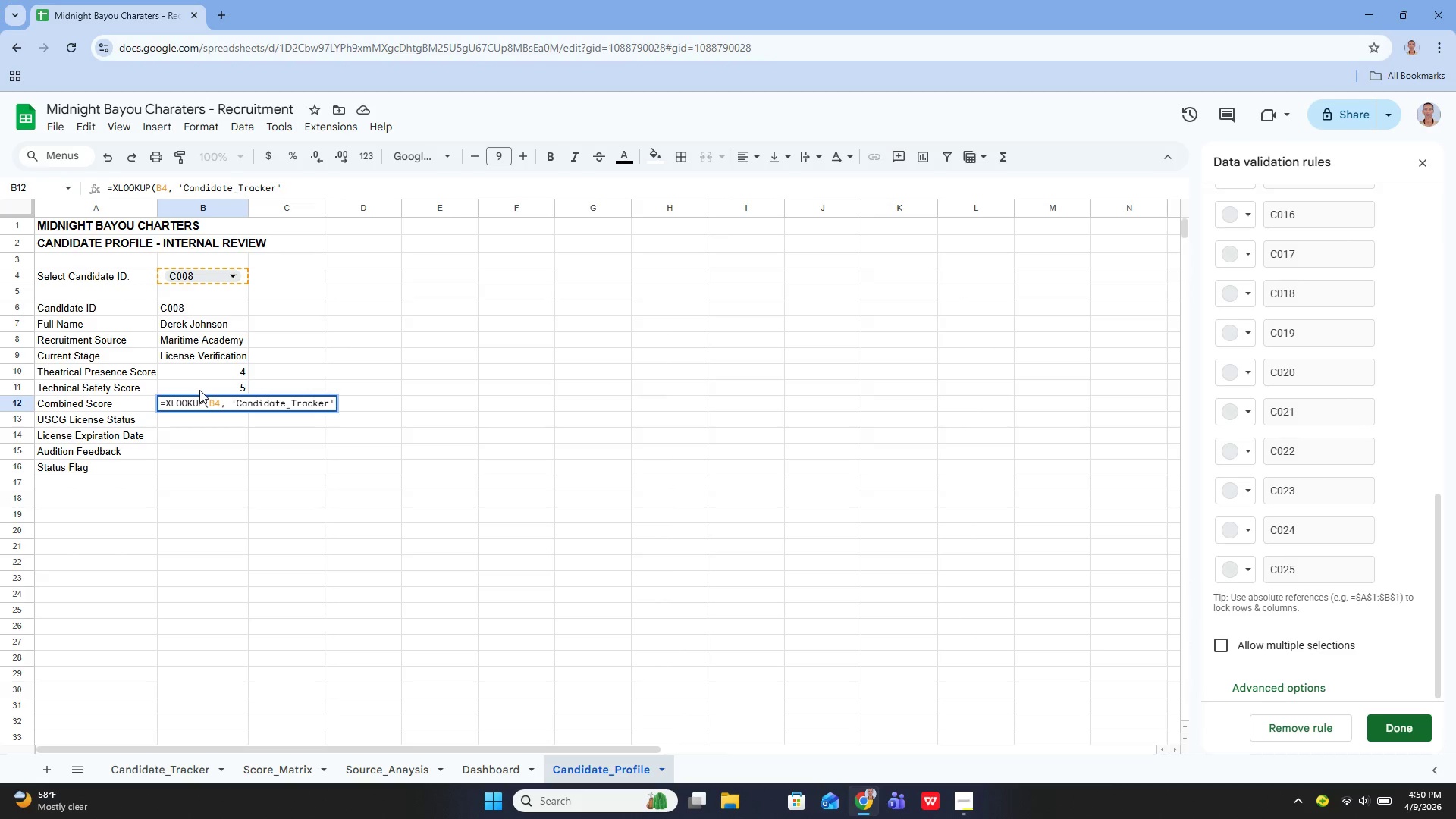 
type(!A5:A29, '')
 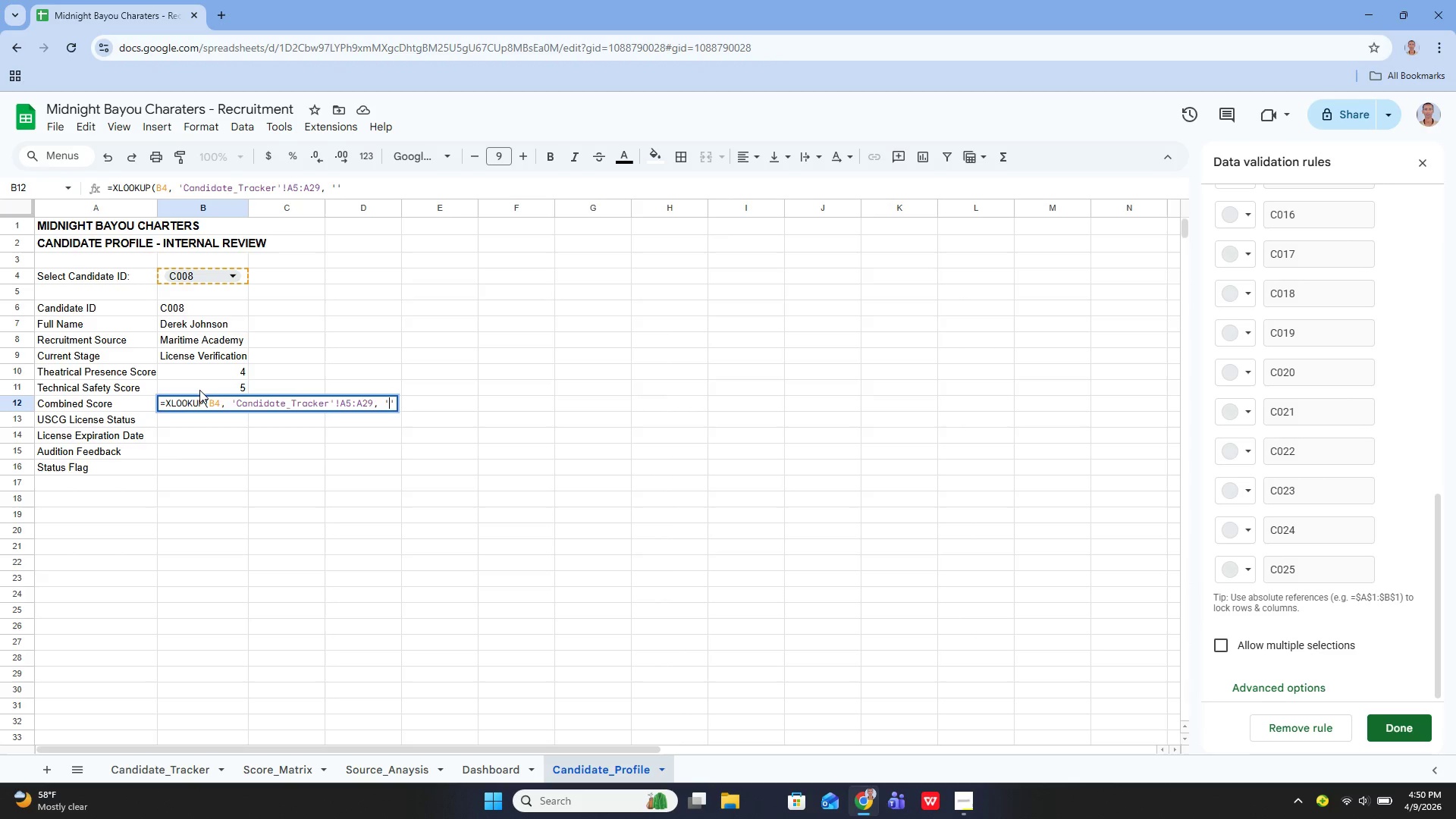 
 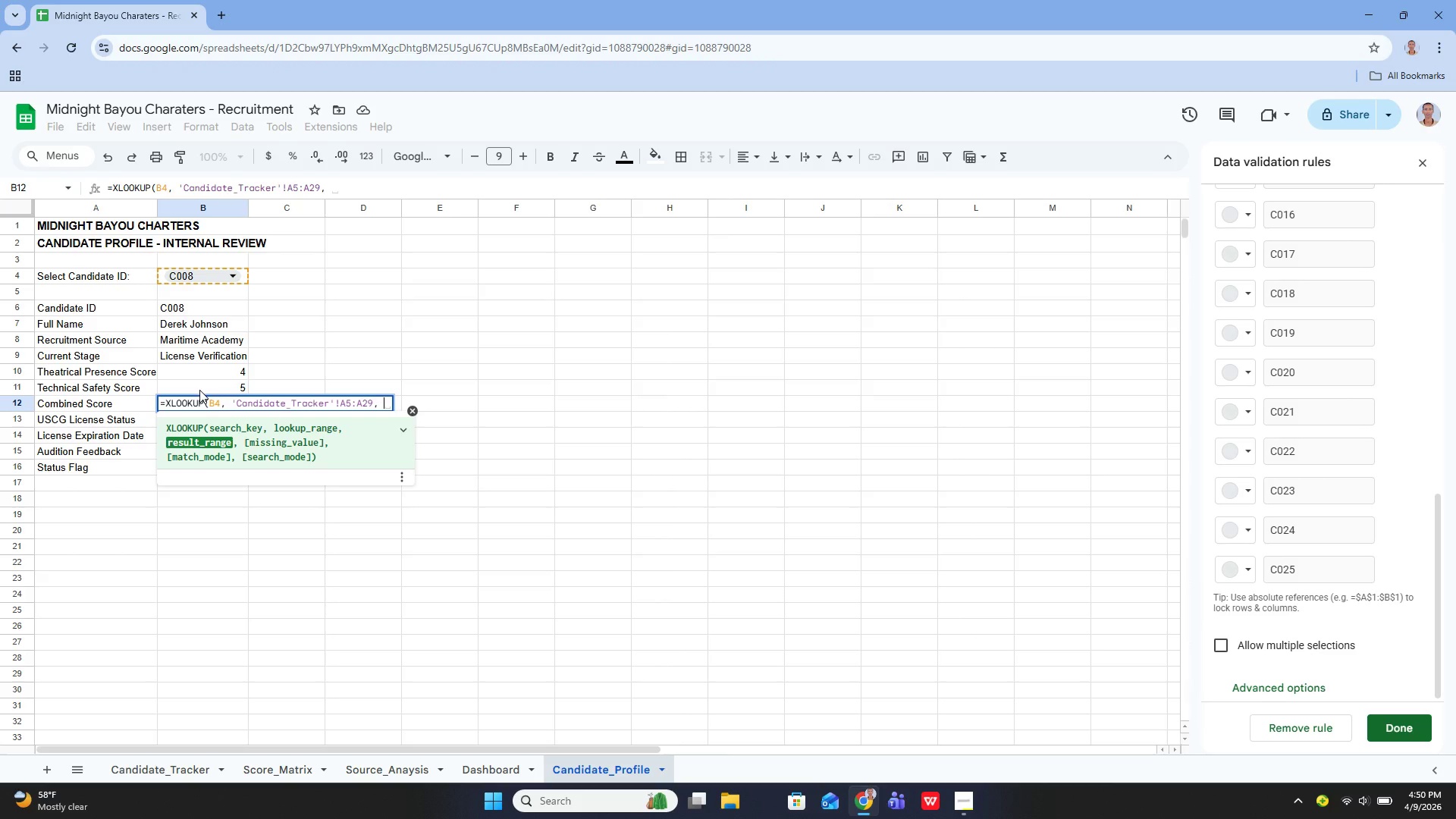 
key(ArrowLeft)
 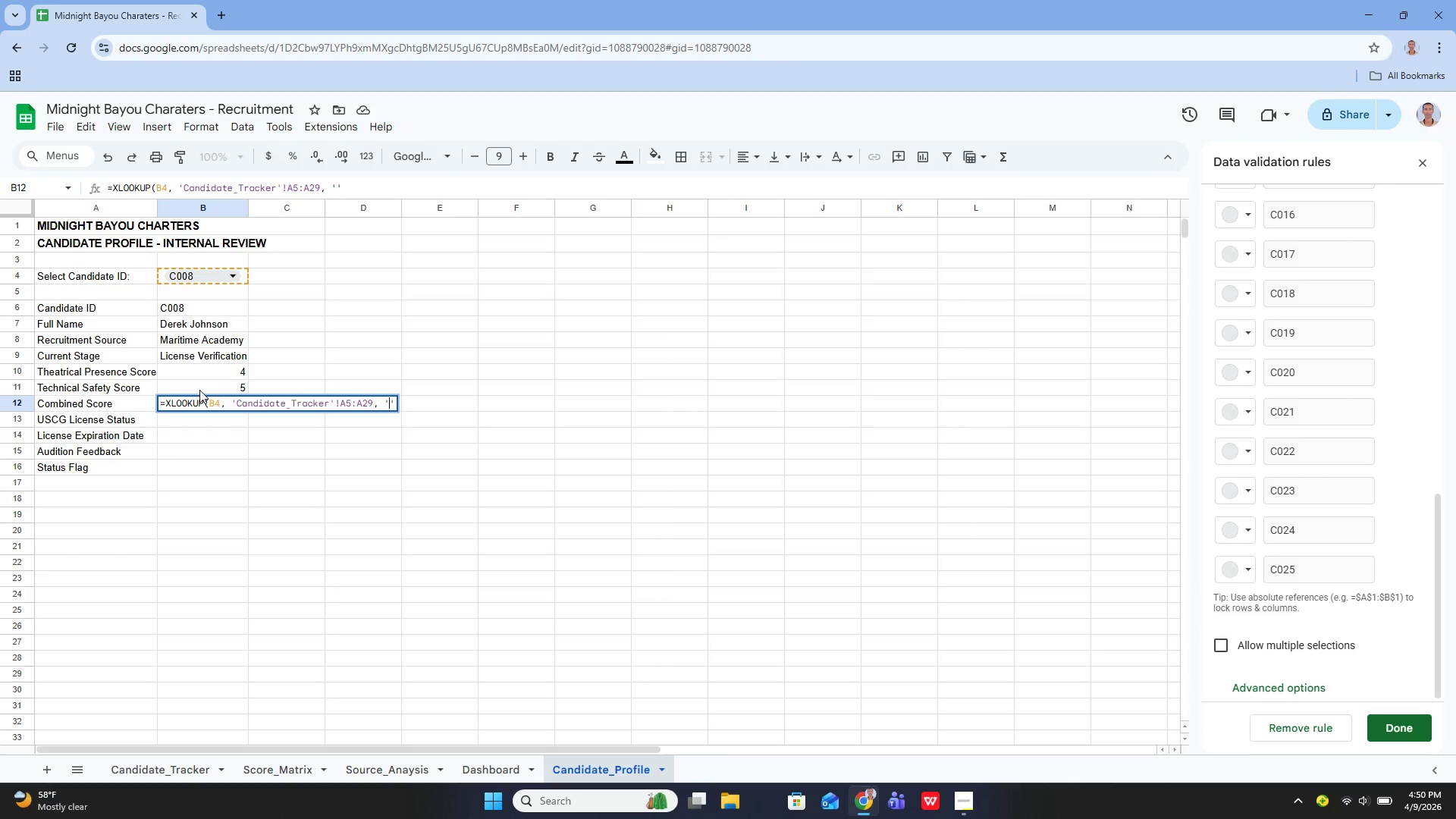 
type(Canidate_Tracker)
 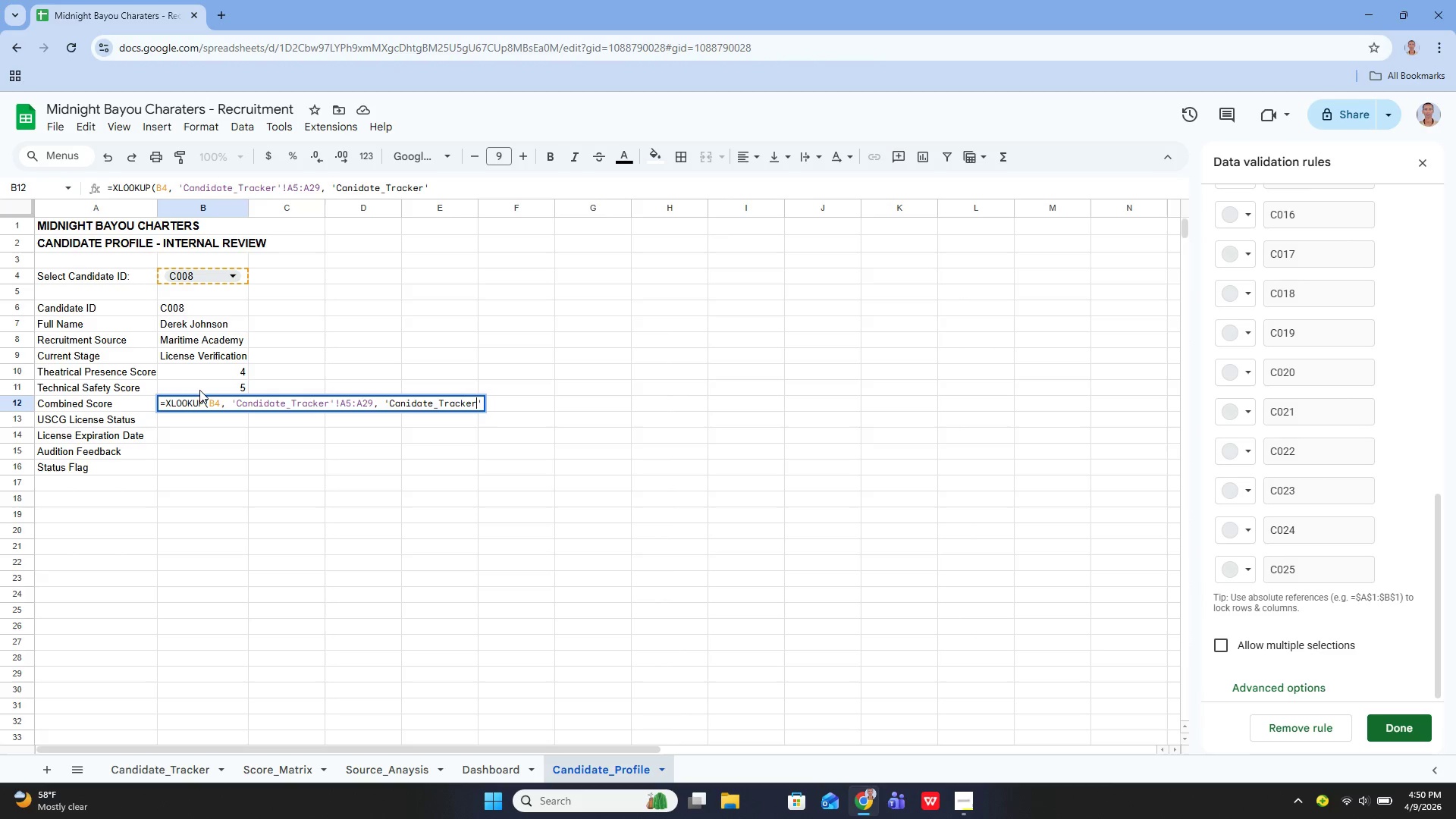 
key(ArrowLeft)
 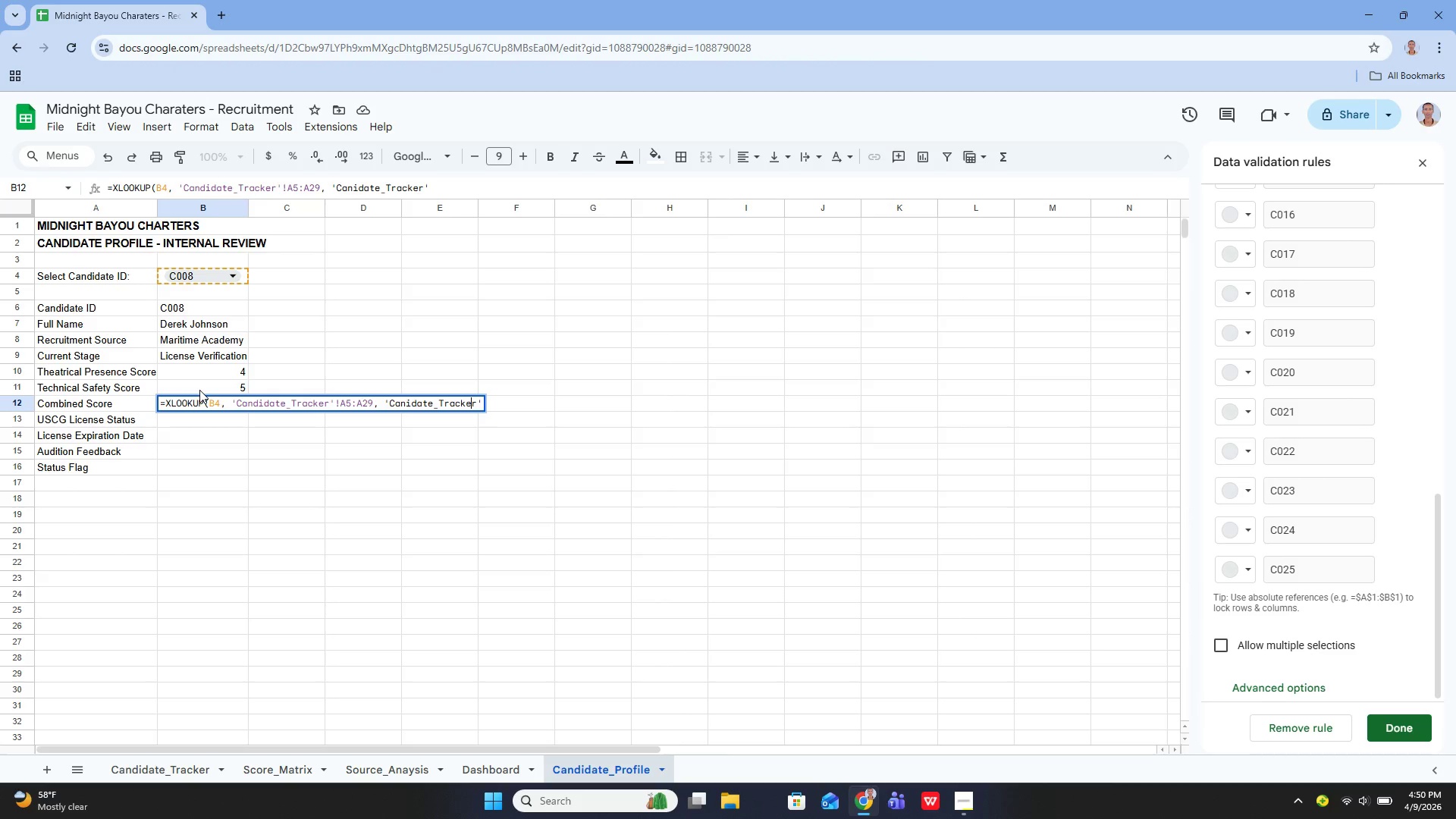 
key(ArrowLeft)
 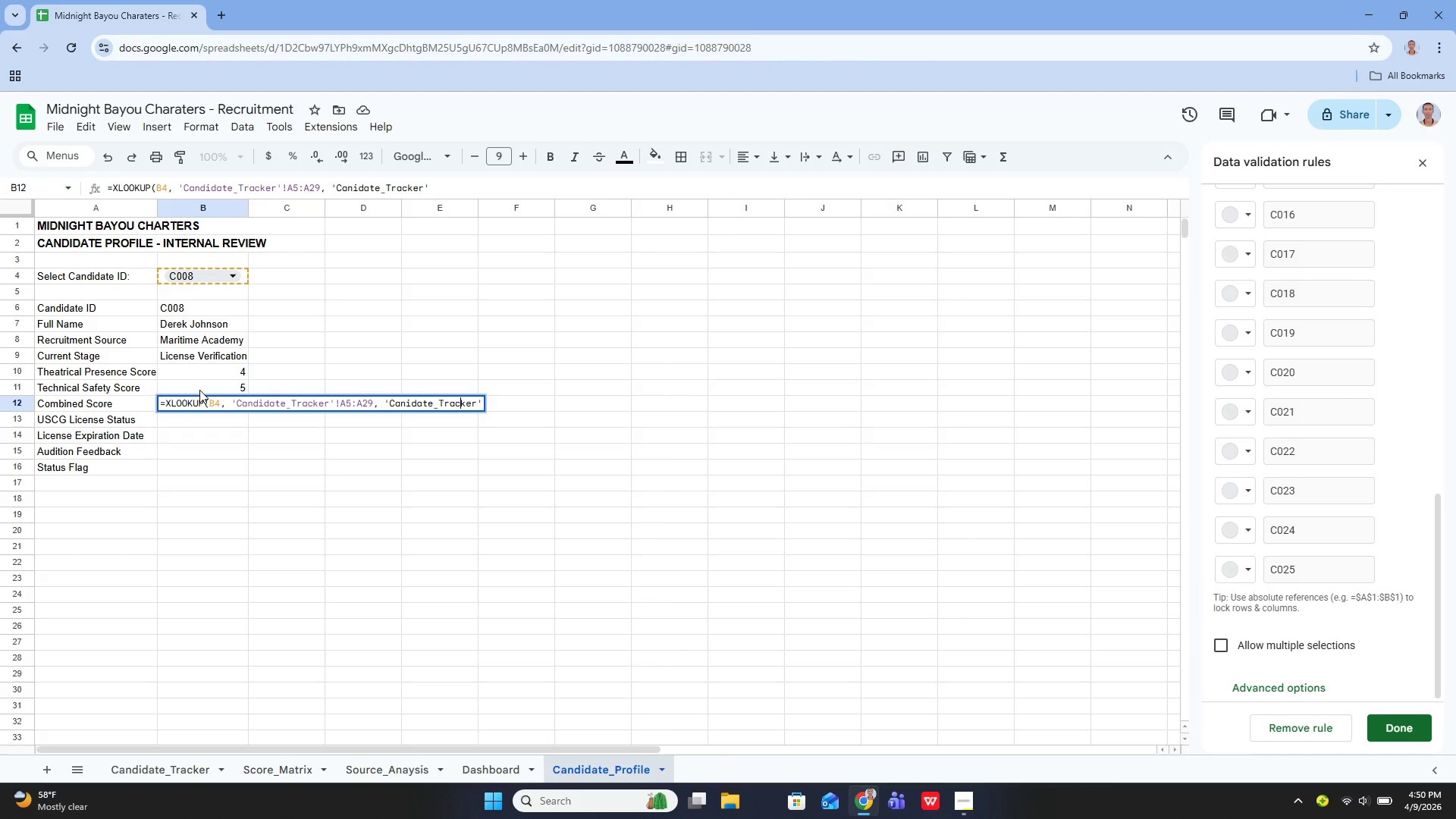 
key(ArrowLeft)
 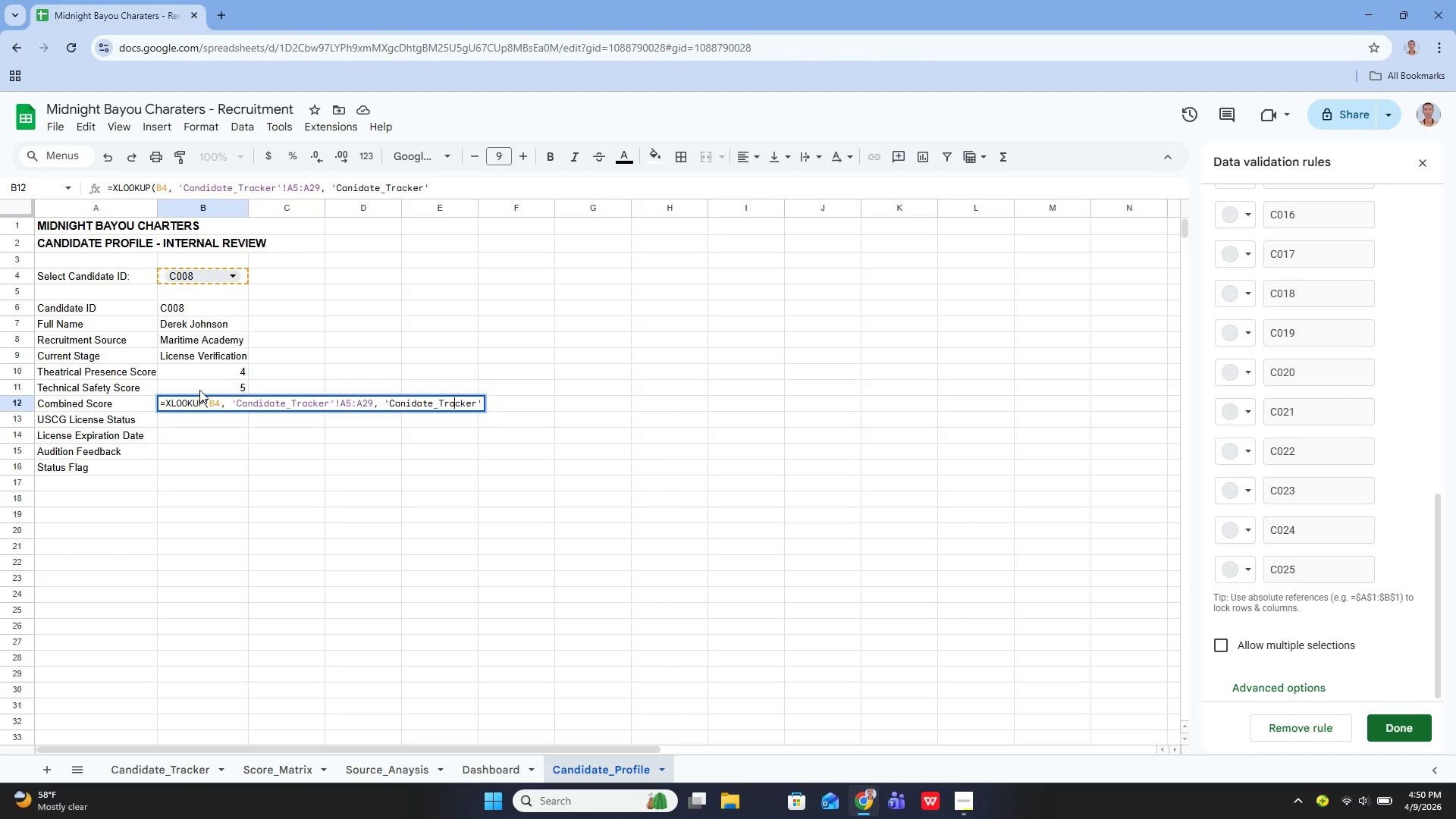 
key(ArrowLeft)
 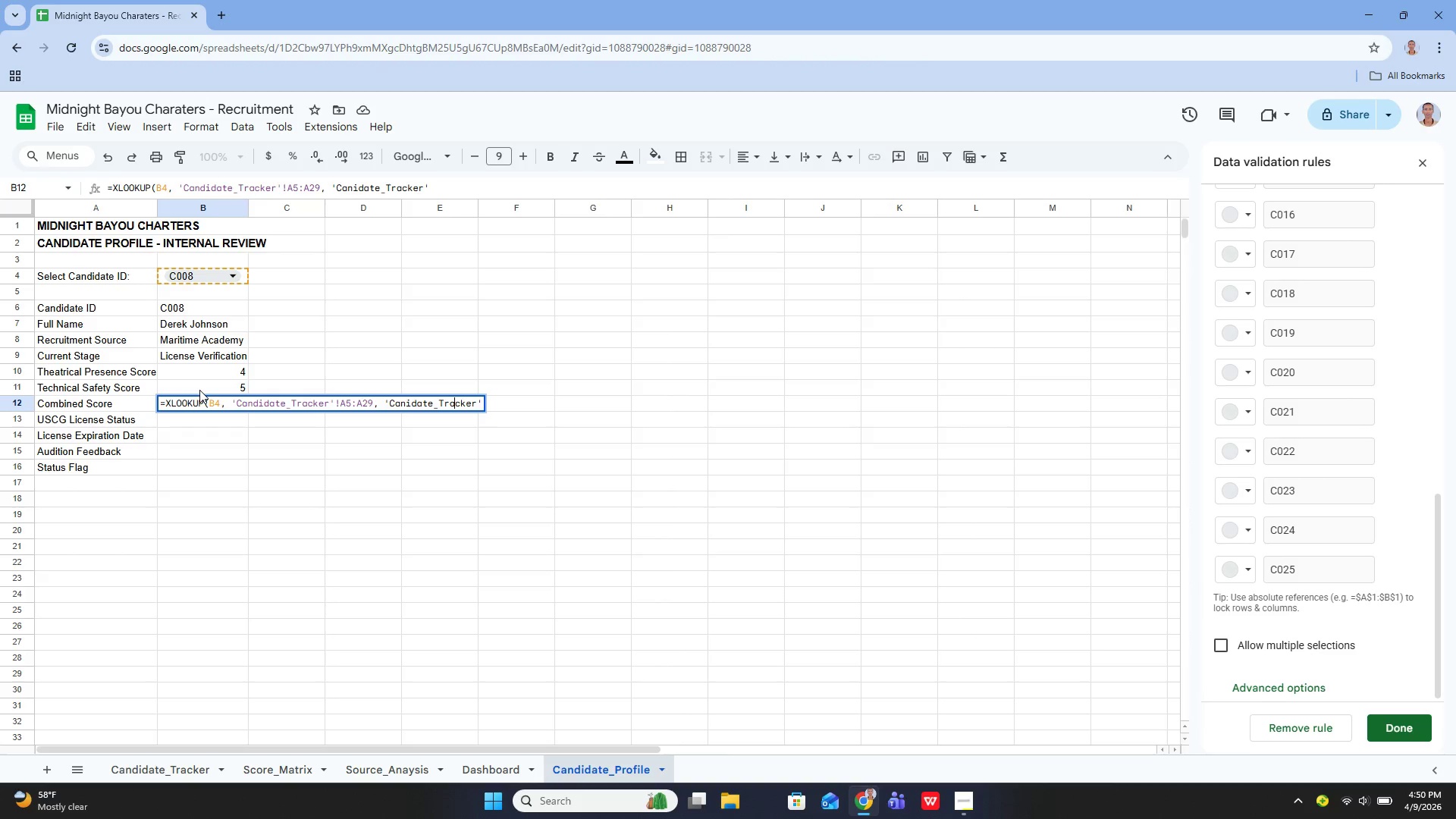 
key(ArrowLeft)
 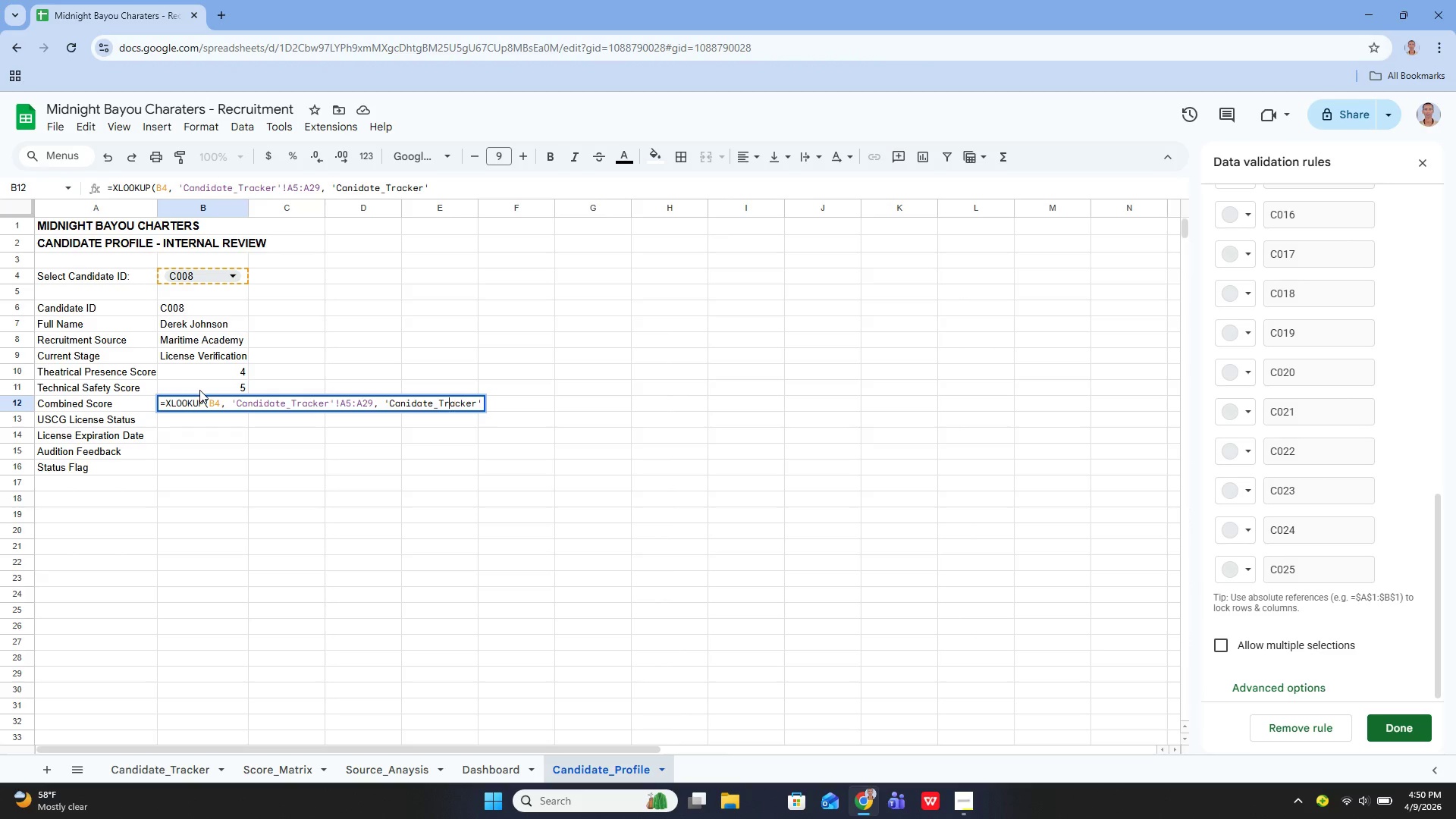 
key(ArrowLeft)
 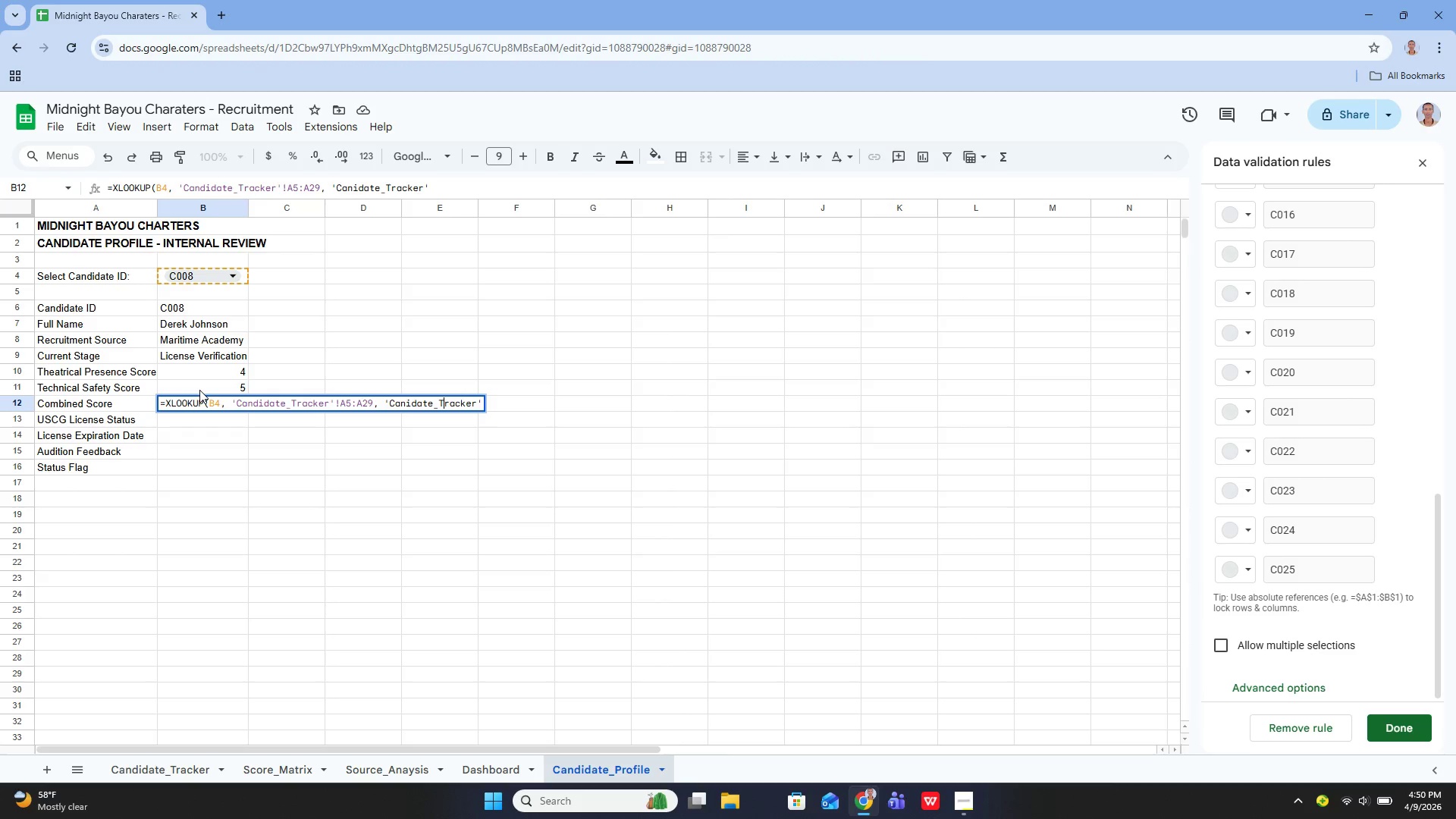 
key(ArrowLeft)
 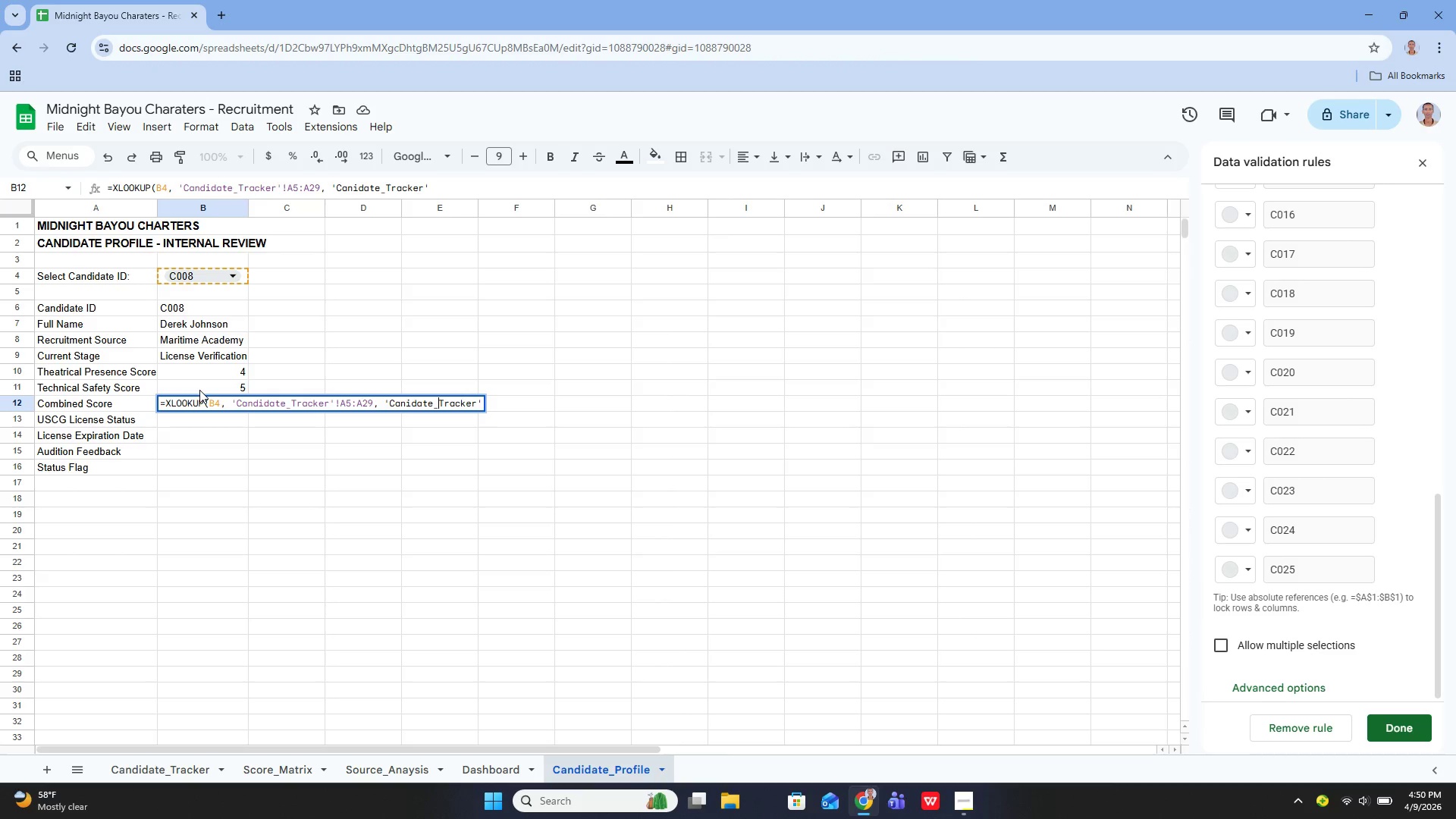 
key(ArrowLeft)
 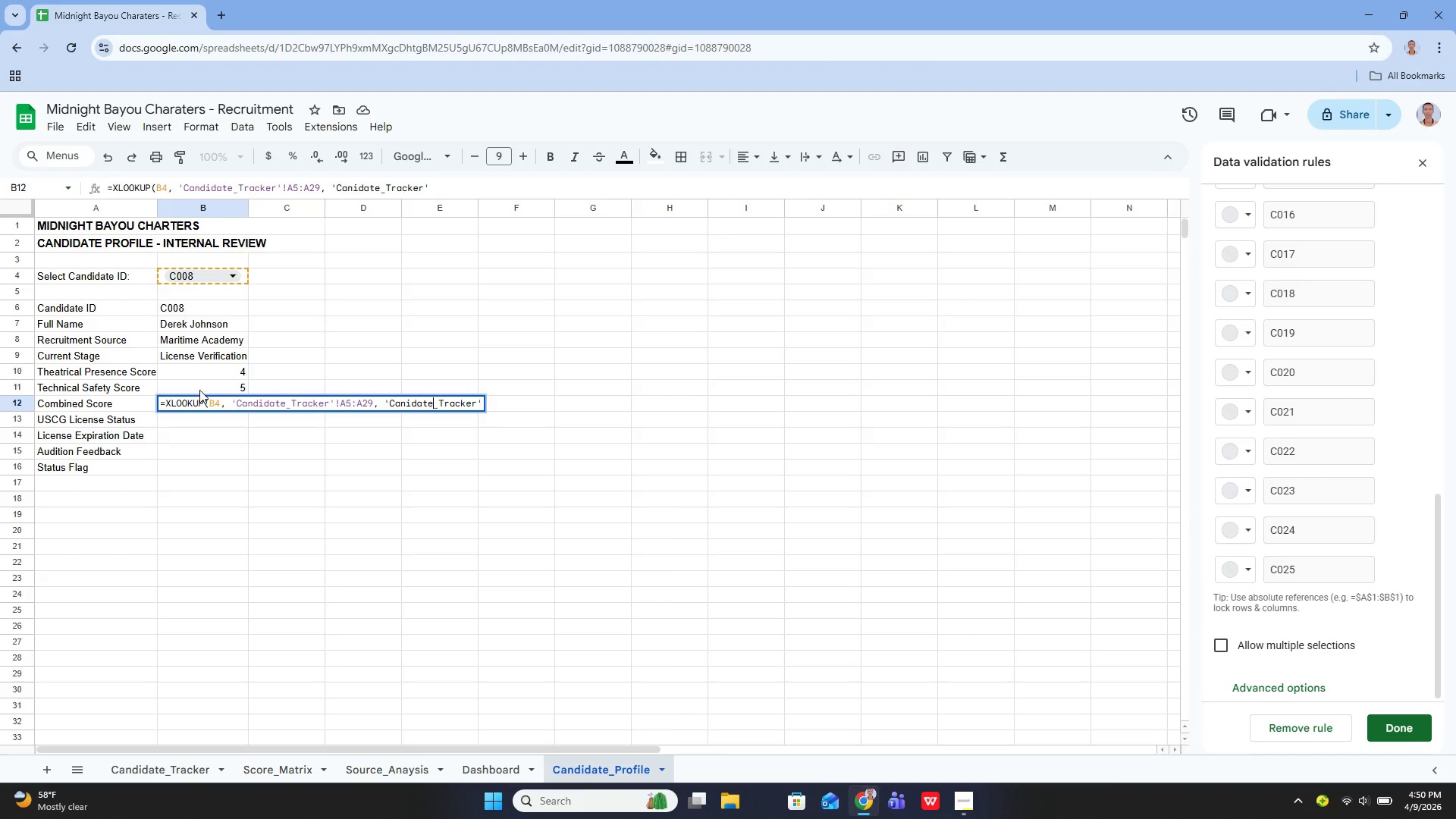 
key(ArrowLeft)
 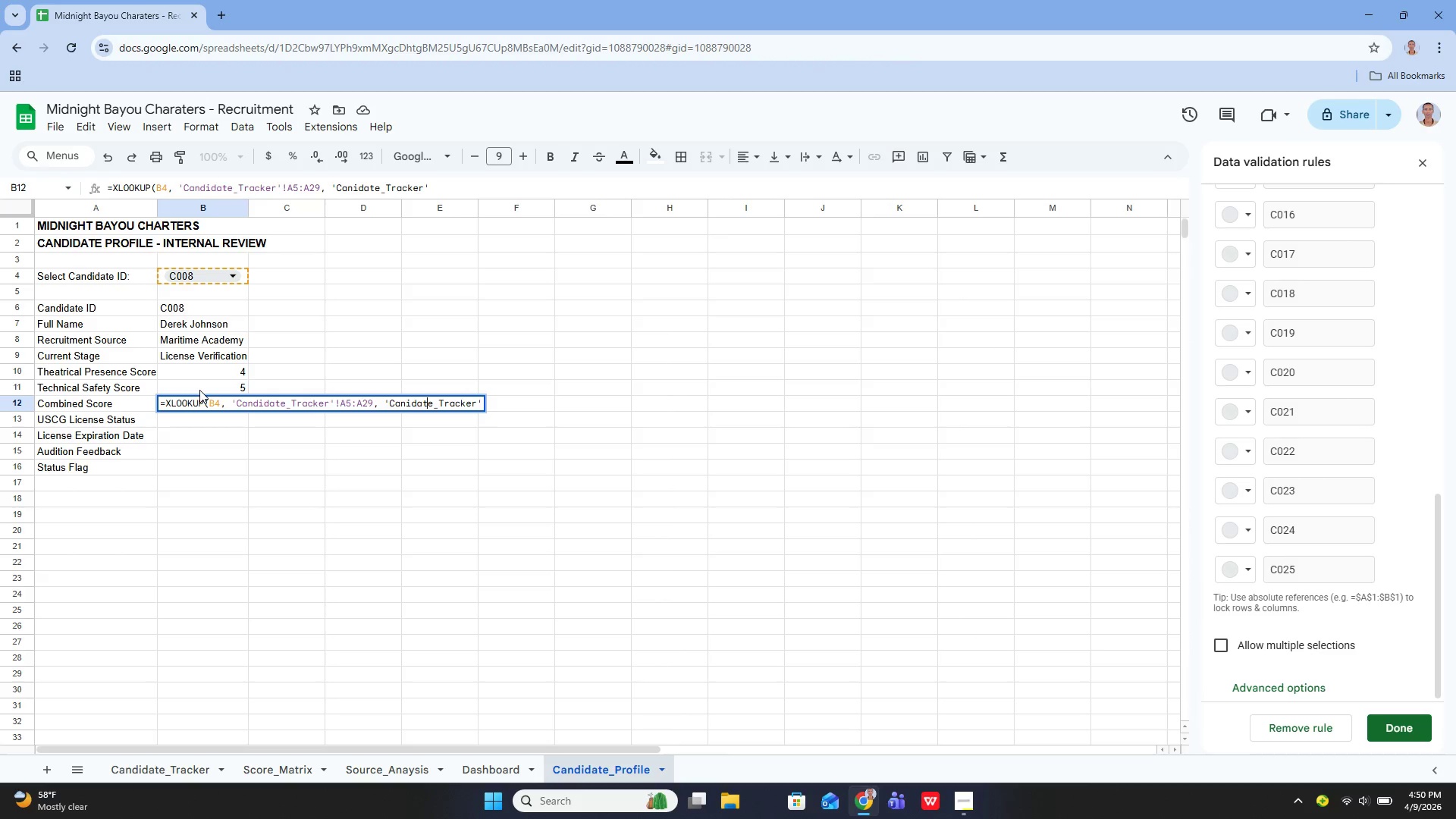 
key(ArrowLeft)
 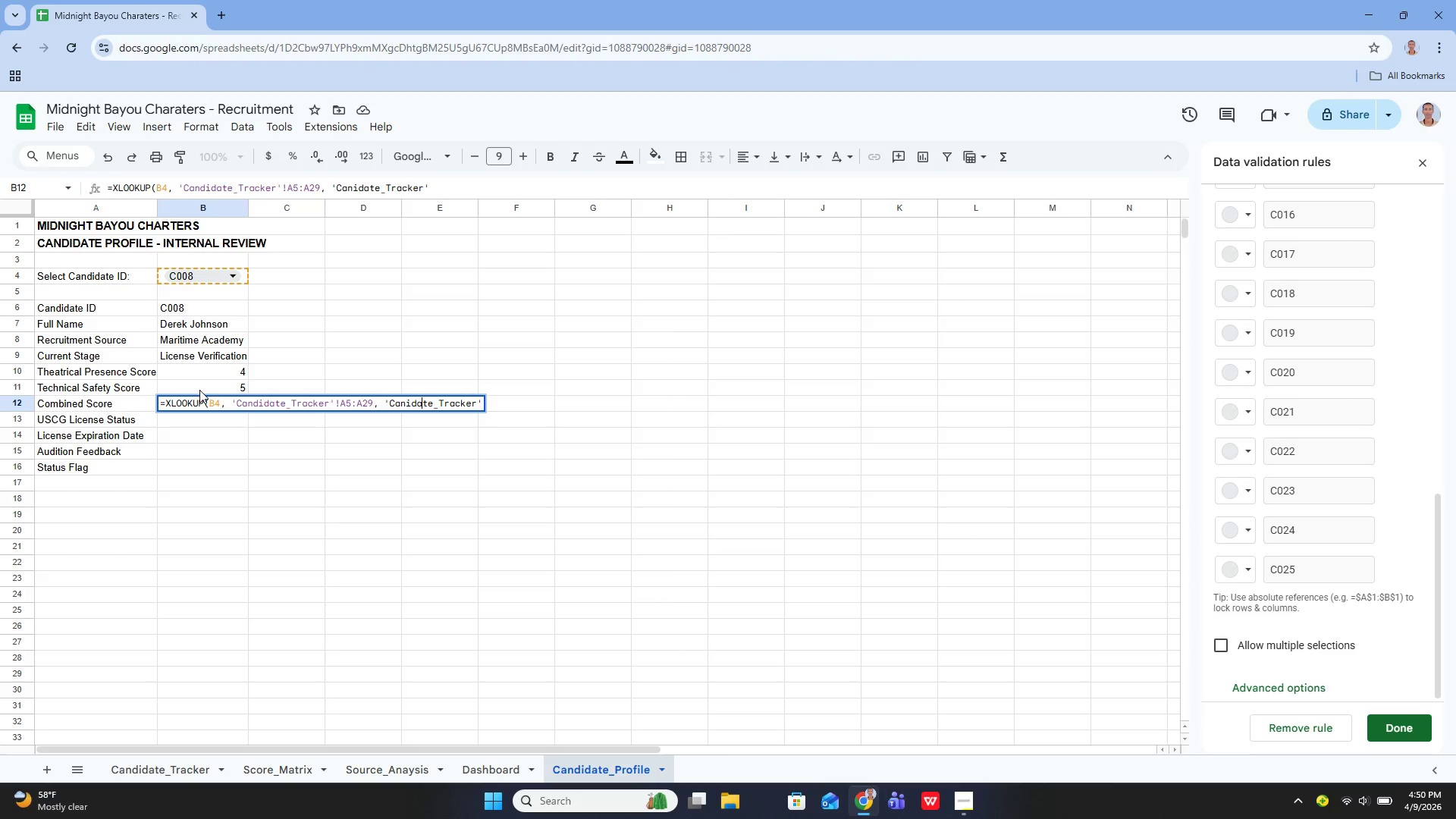 
key(ArrowLeft)
 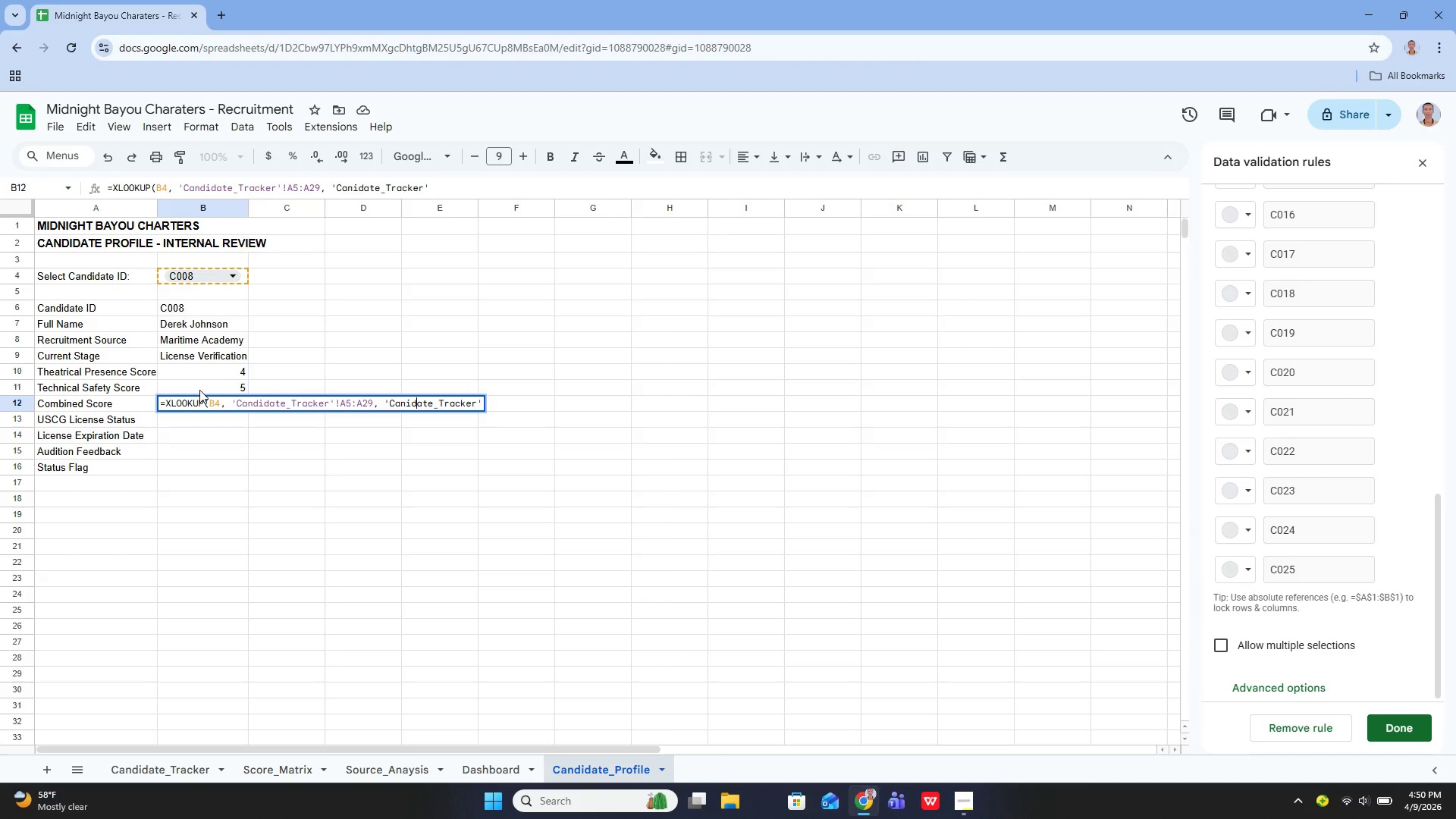 
key(ArrowLeft)
 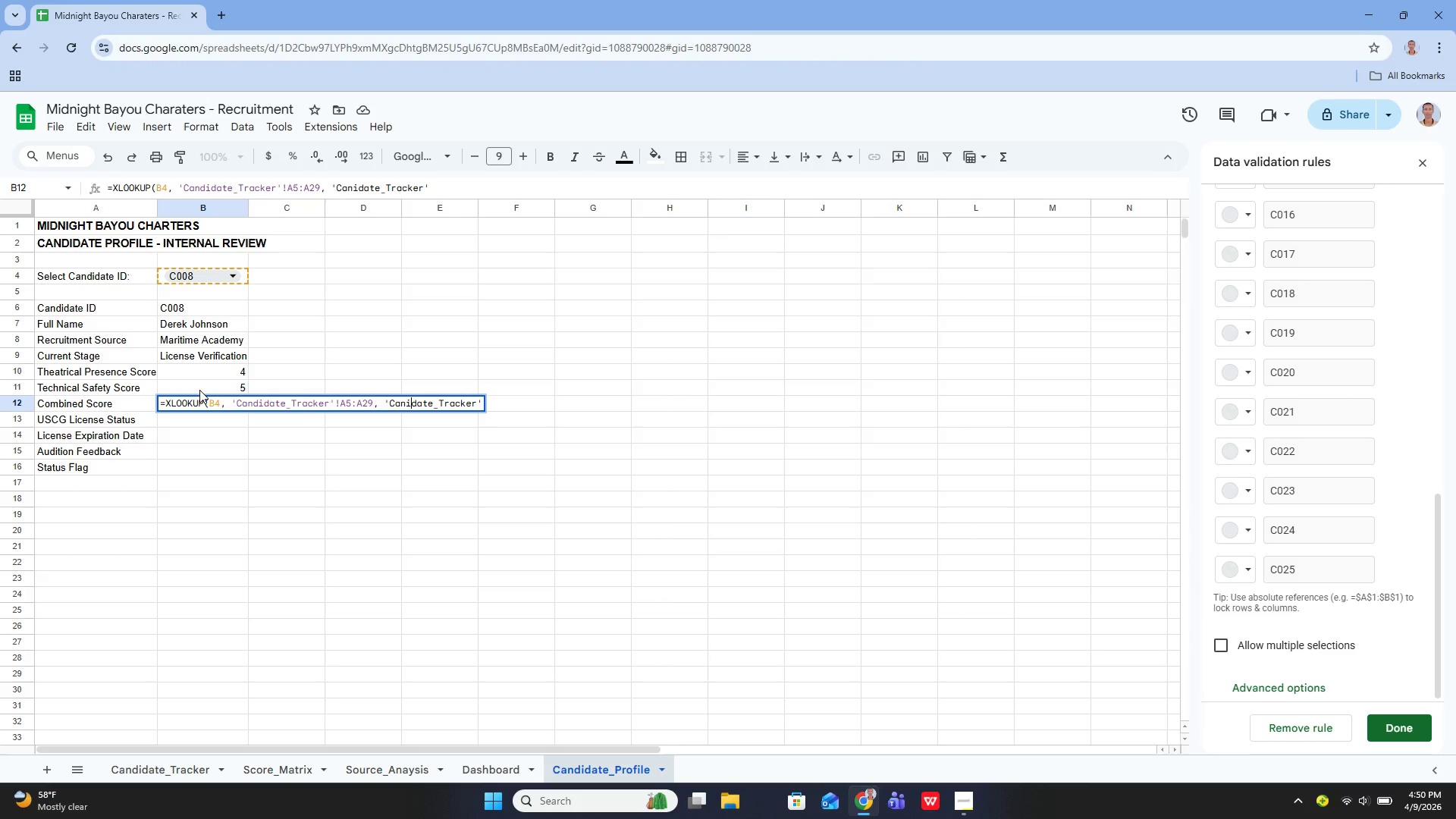 
key(ArrowLeft)
 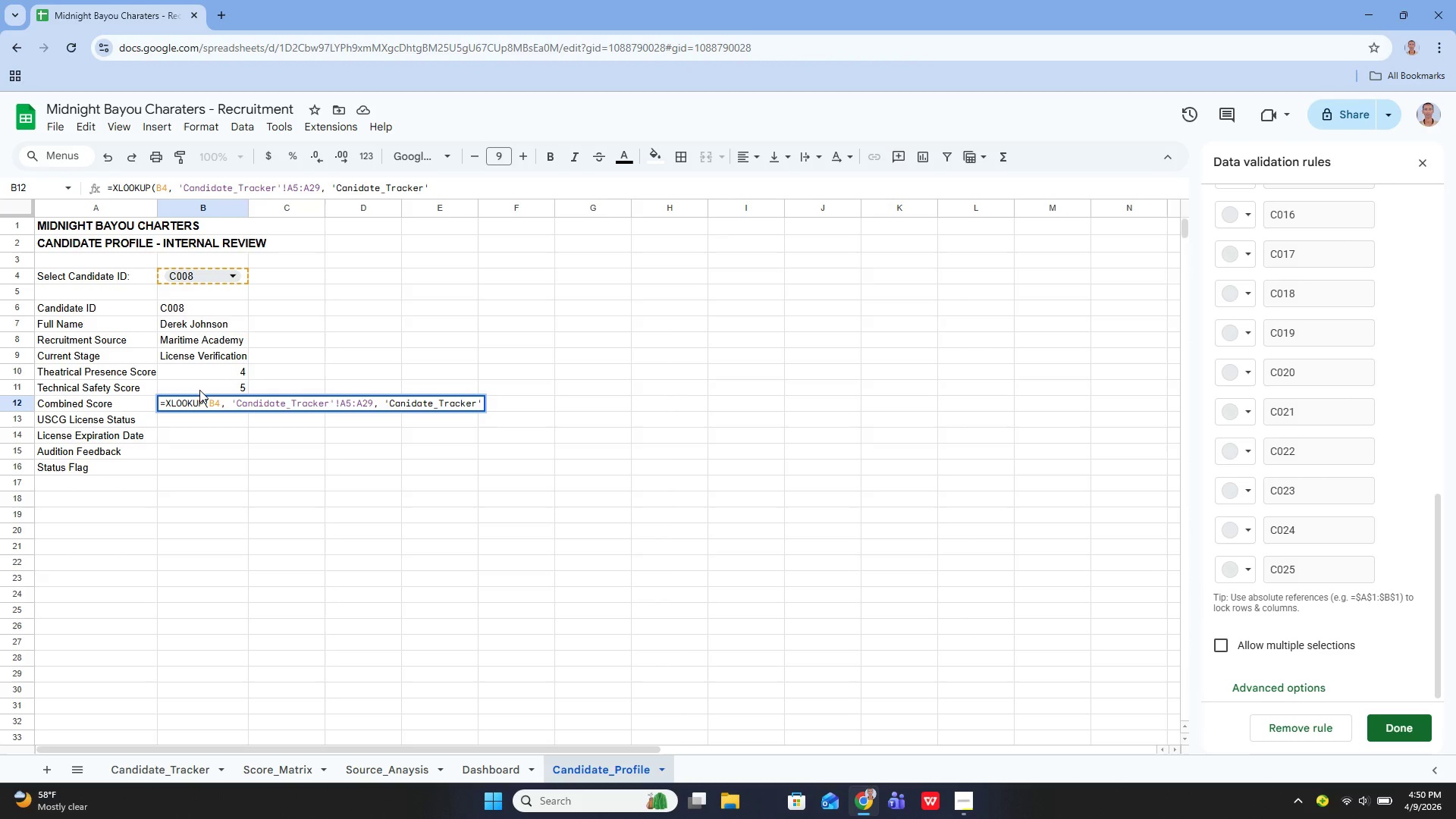 
key(D)
 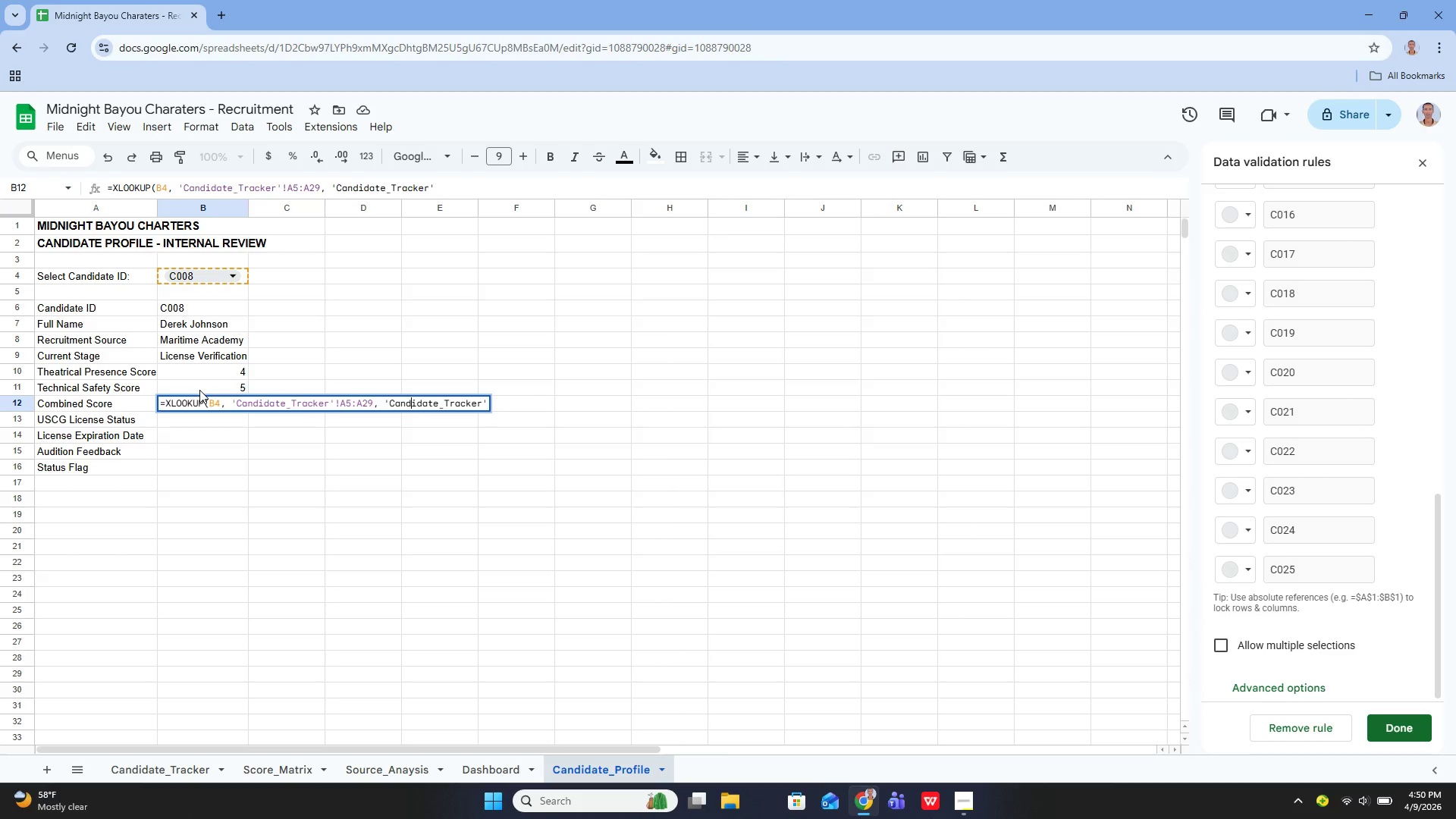 
key(ArrowDown)
 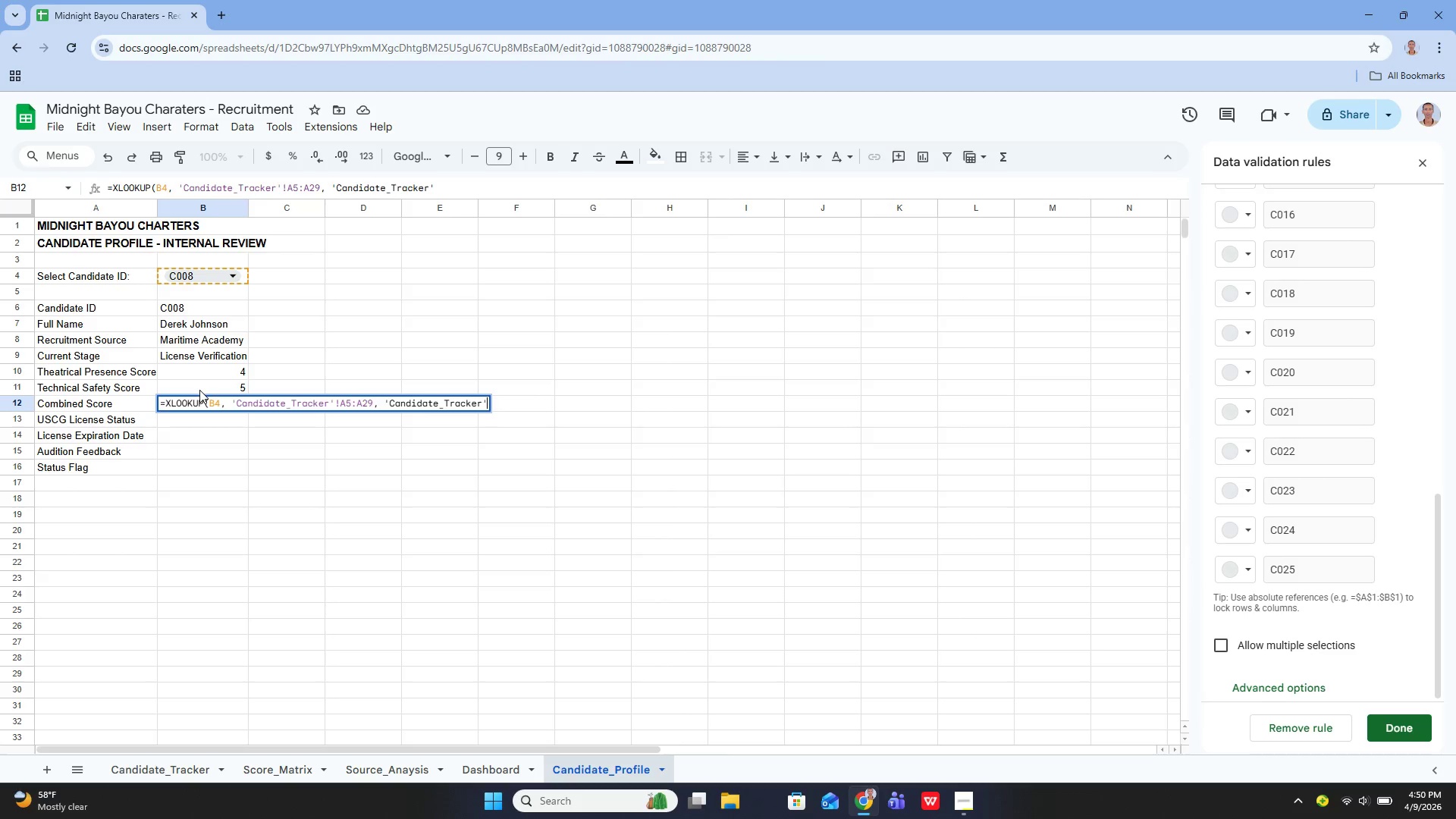 
key(ArrowLeft)
 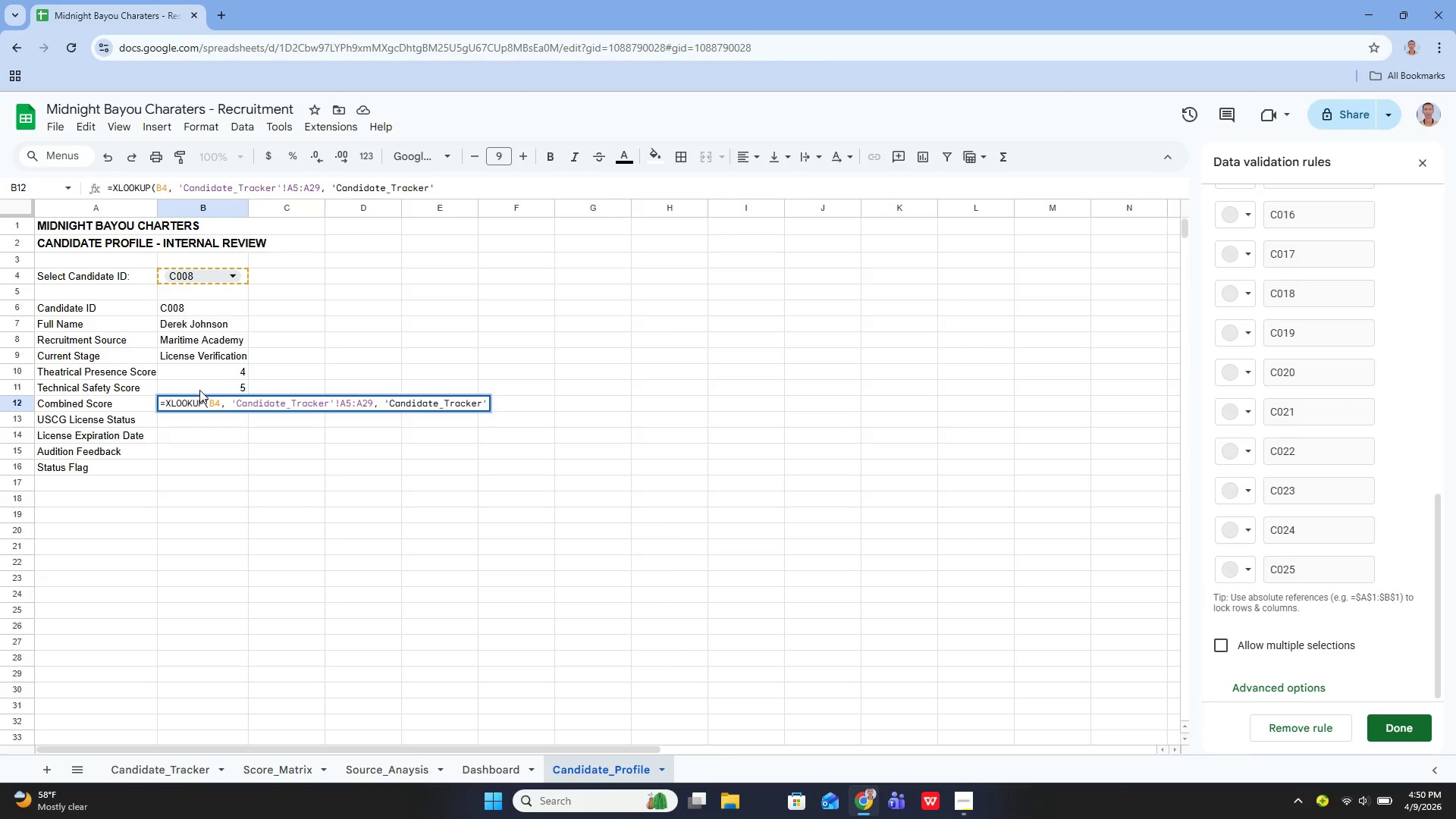 
key(ArrowRight)
 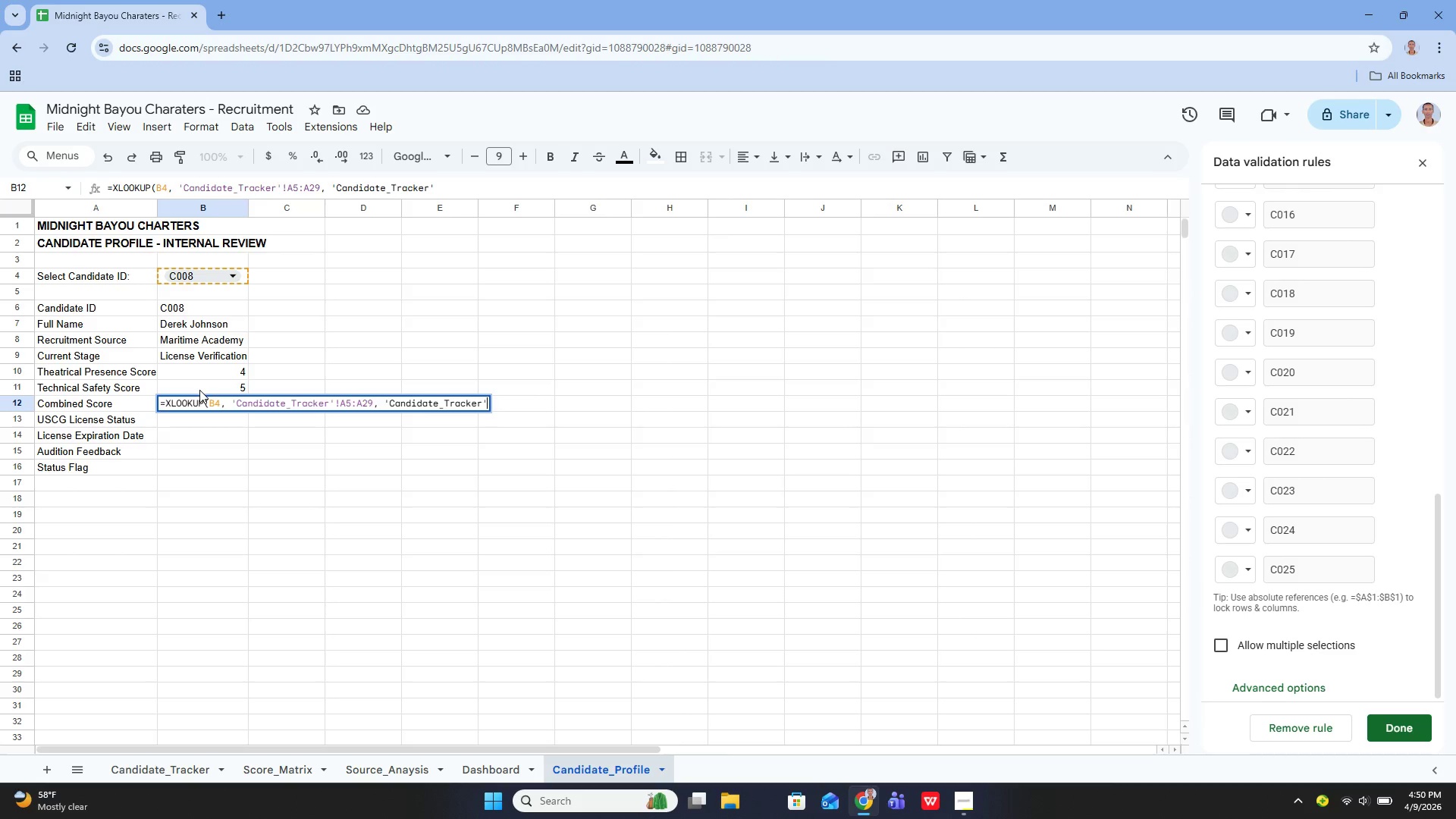 
key(Shift+1)
 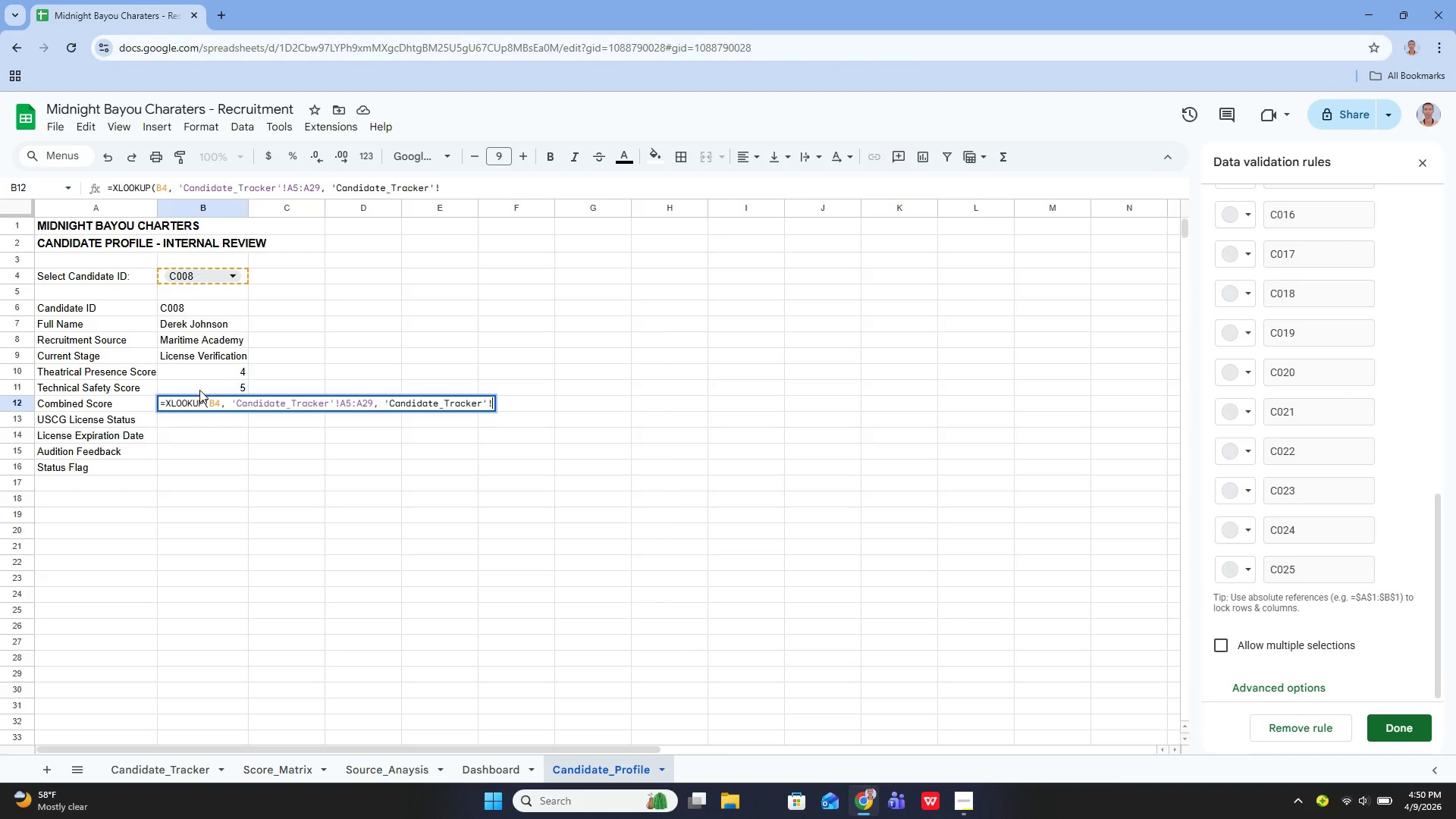 
wait(6.7)
 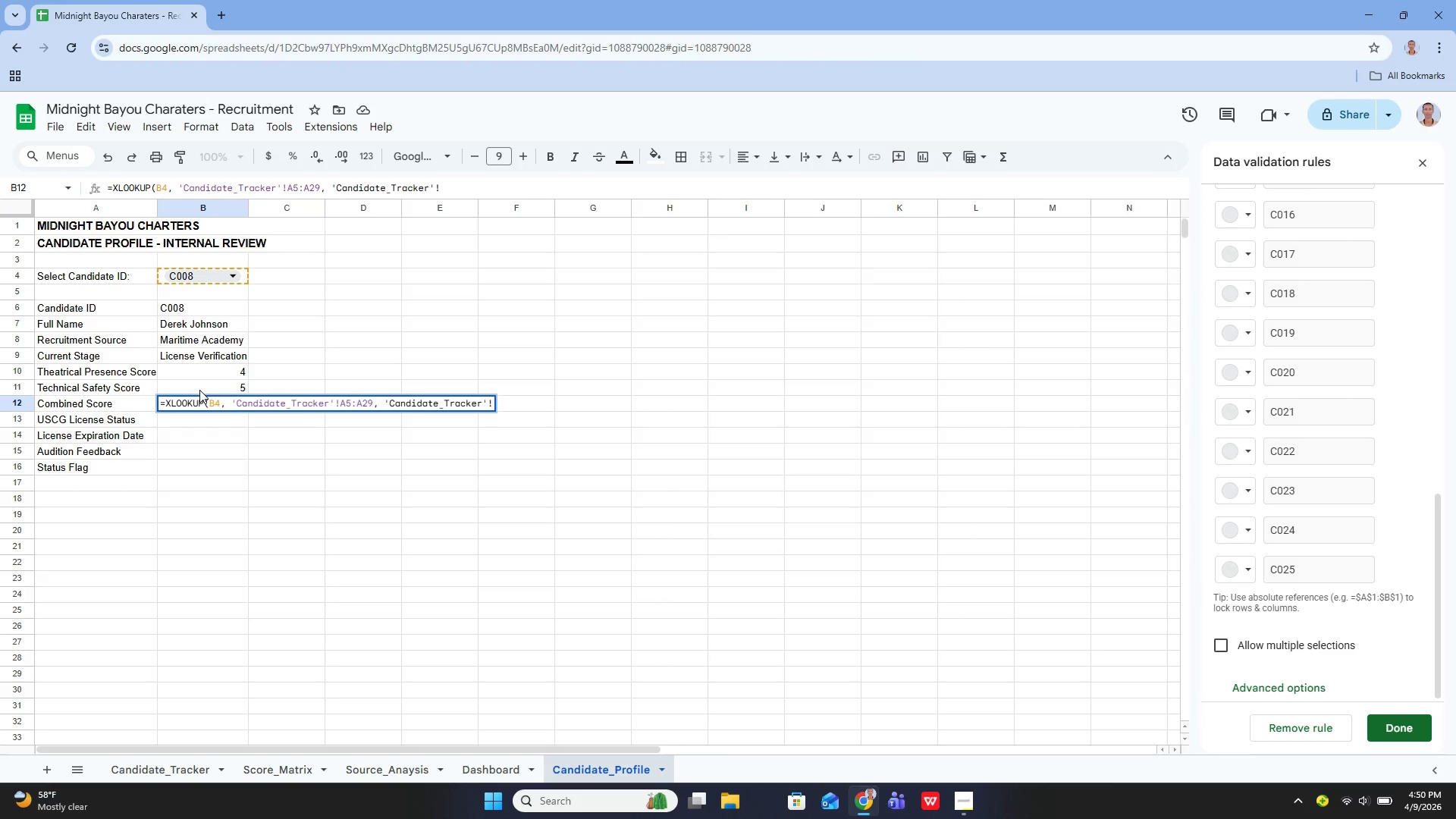 
type(G5;G29)
 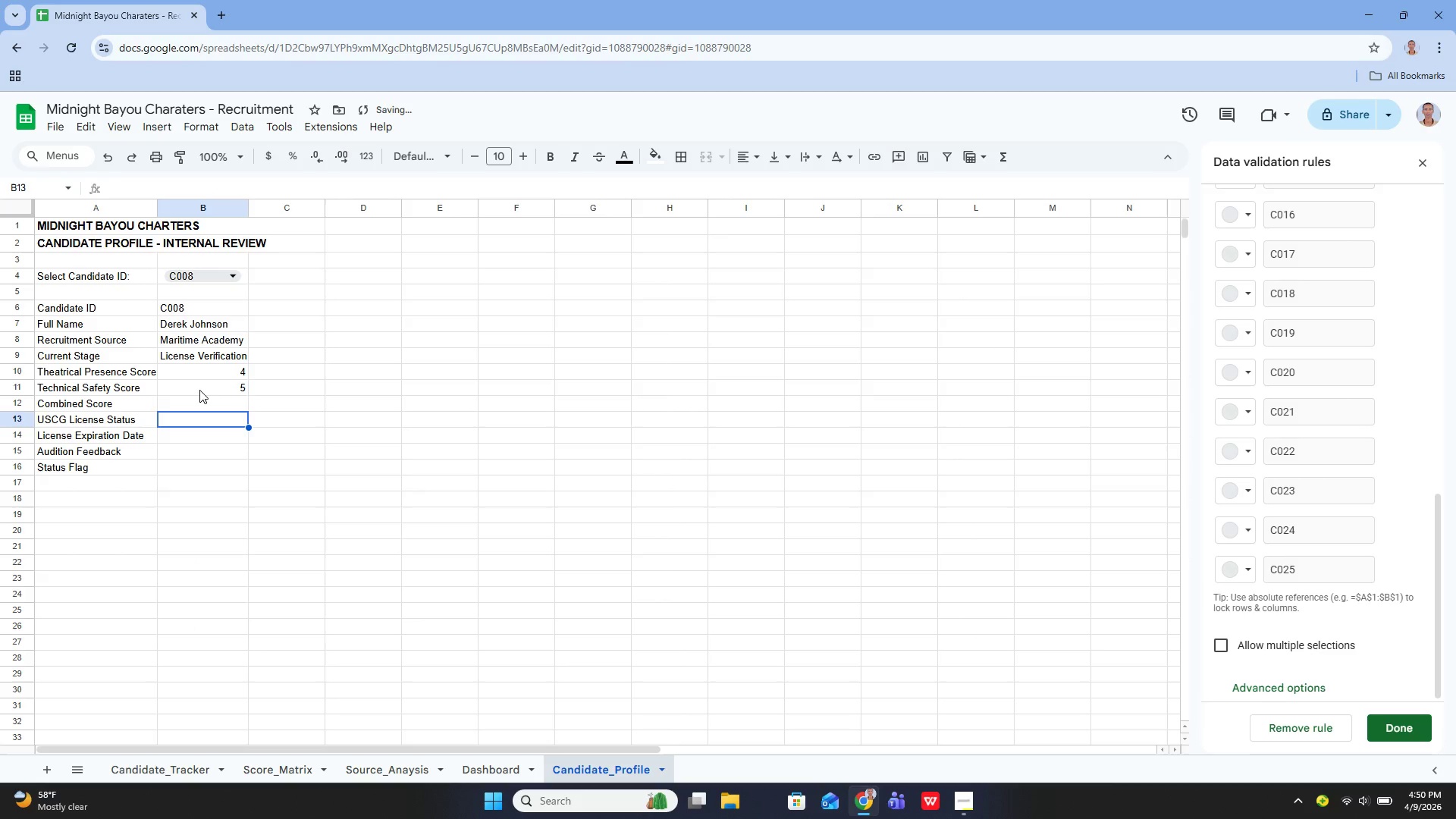 
 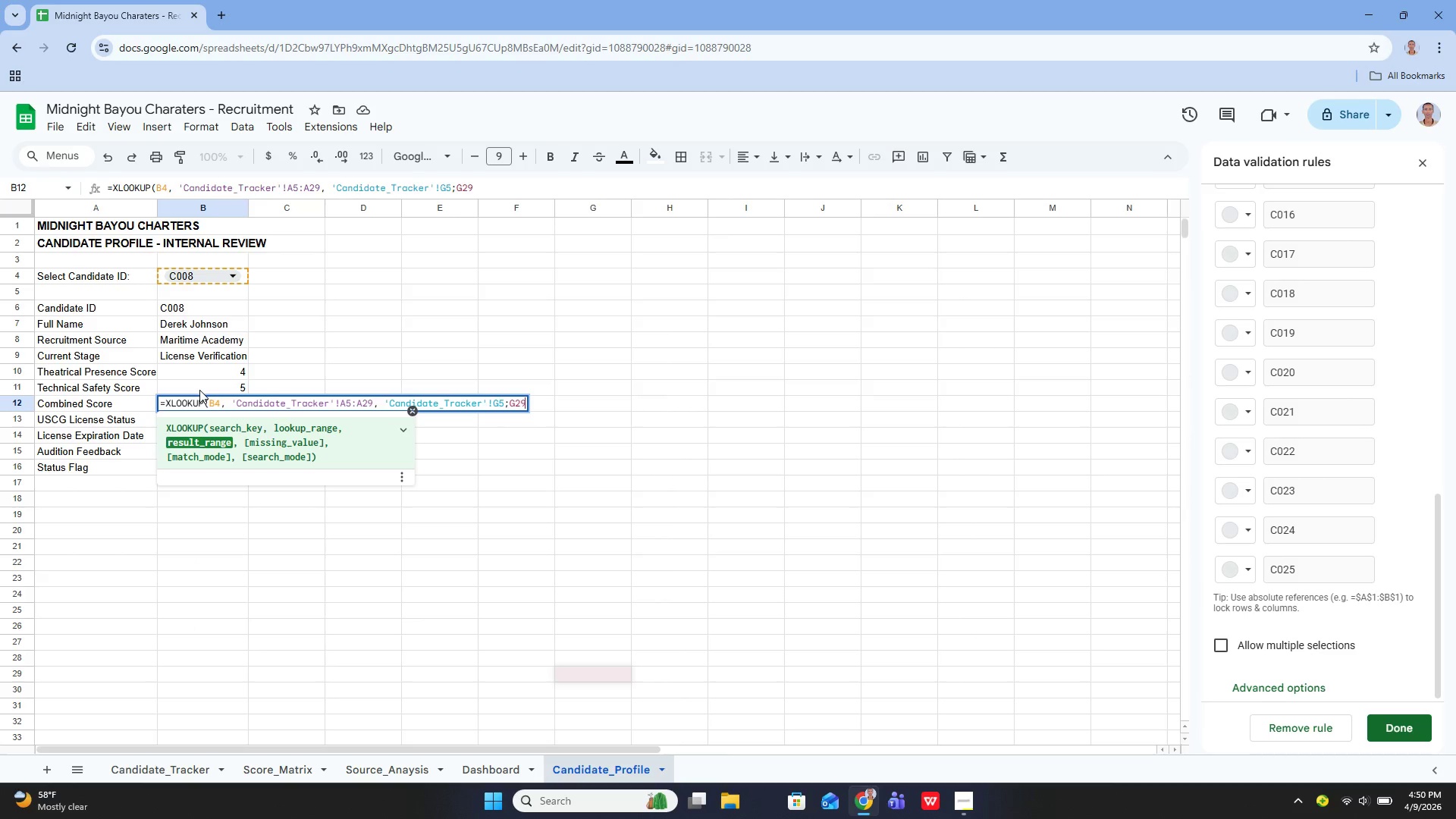 
key(Enter)
 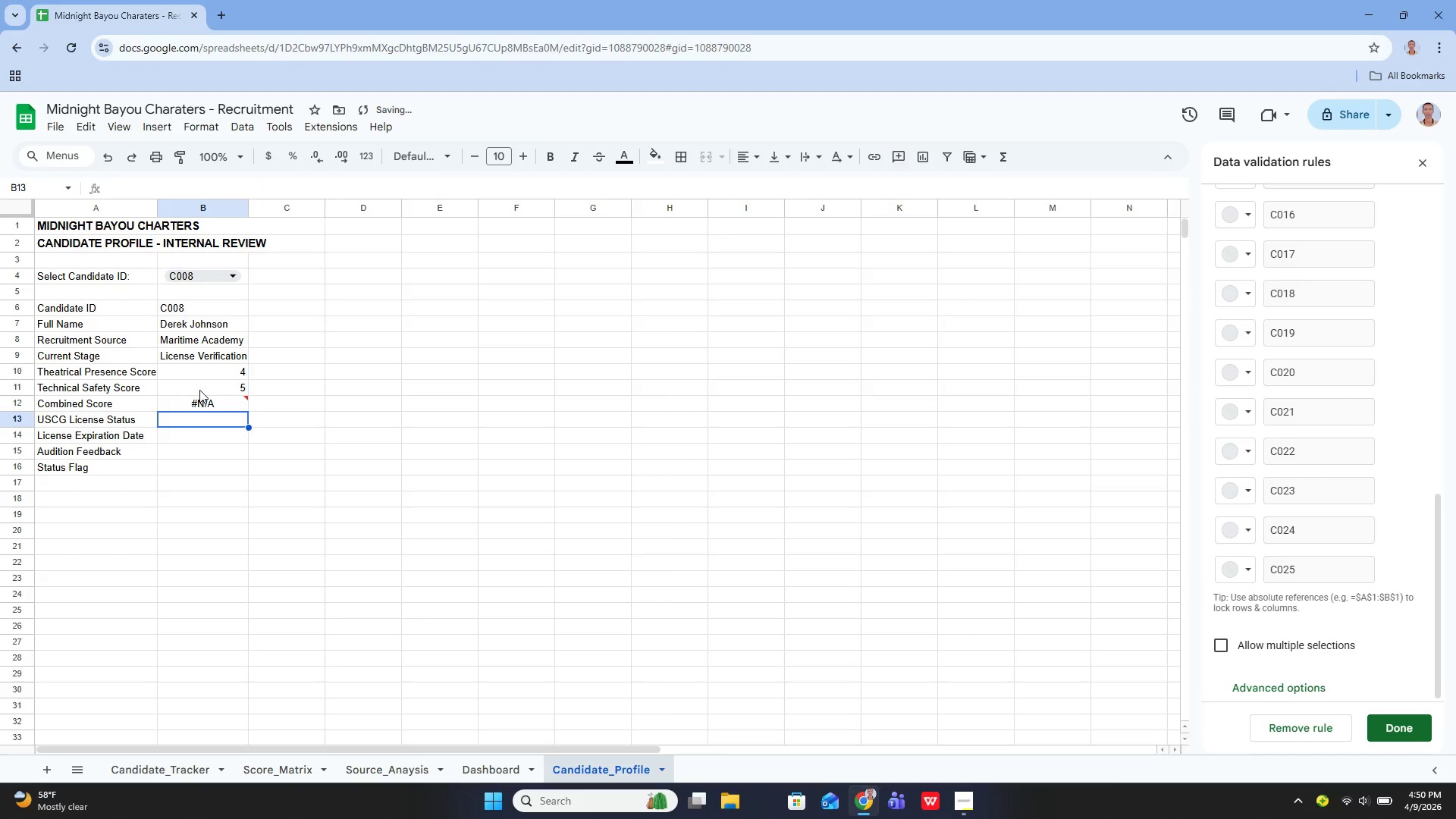 
key(ArrowUp)
 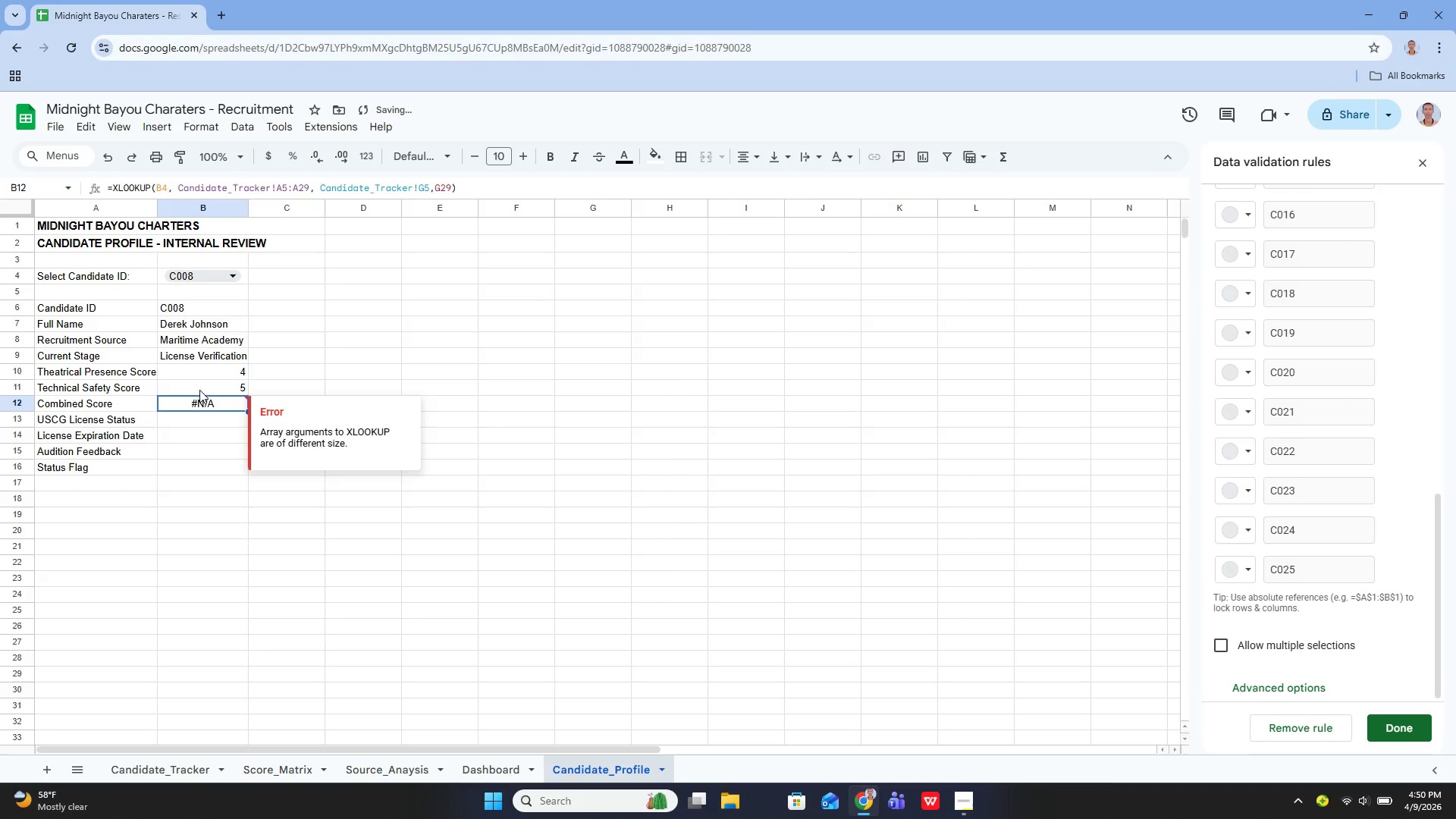 
key(Enter)
 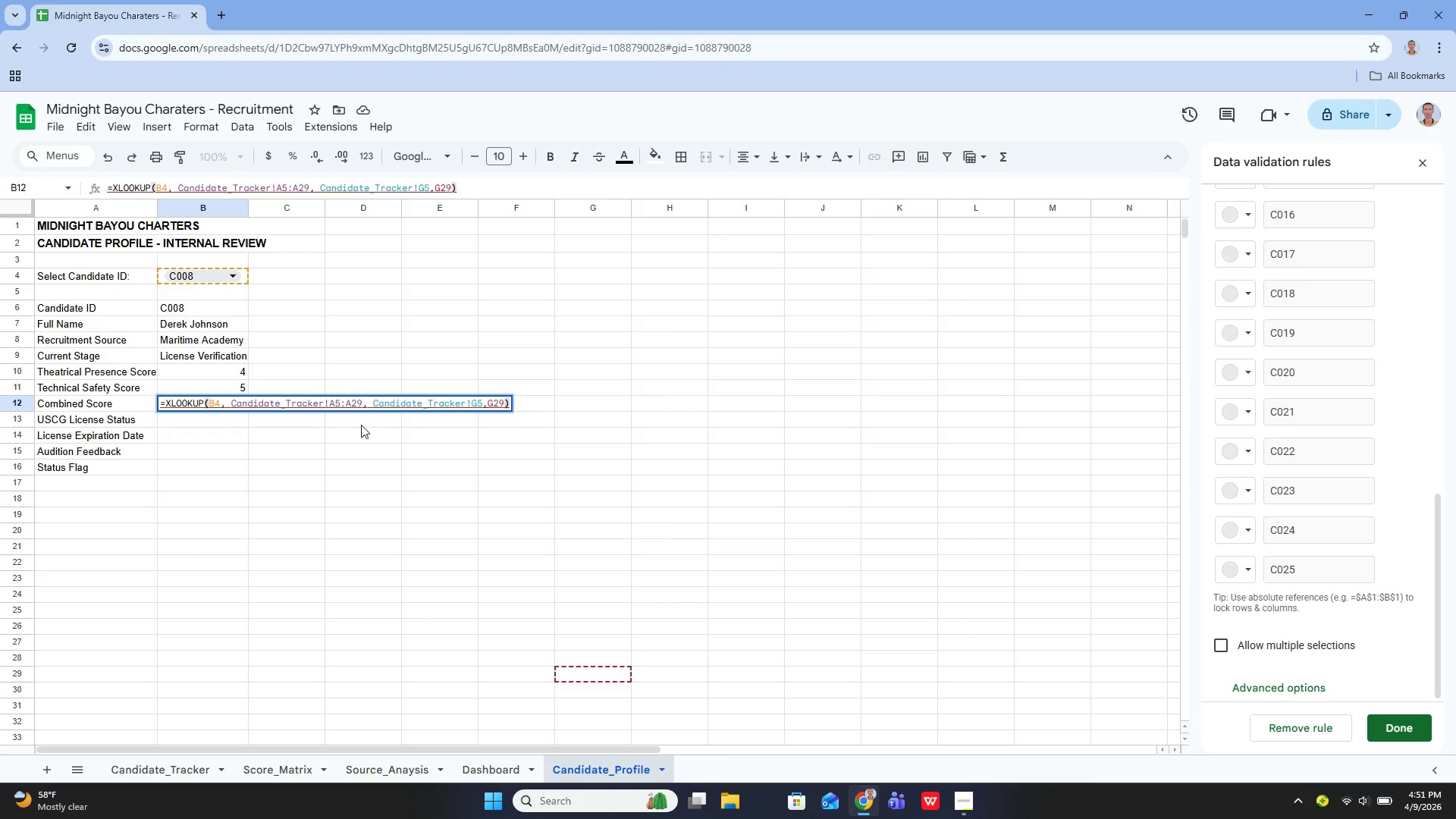 
wait(6.77)
 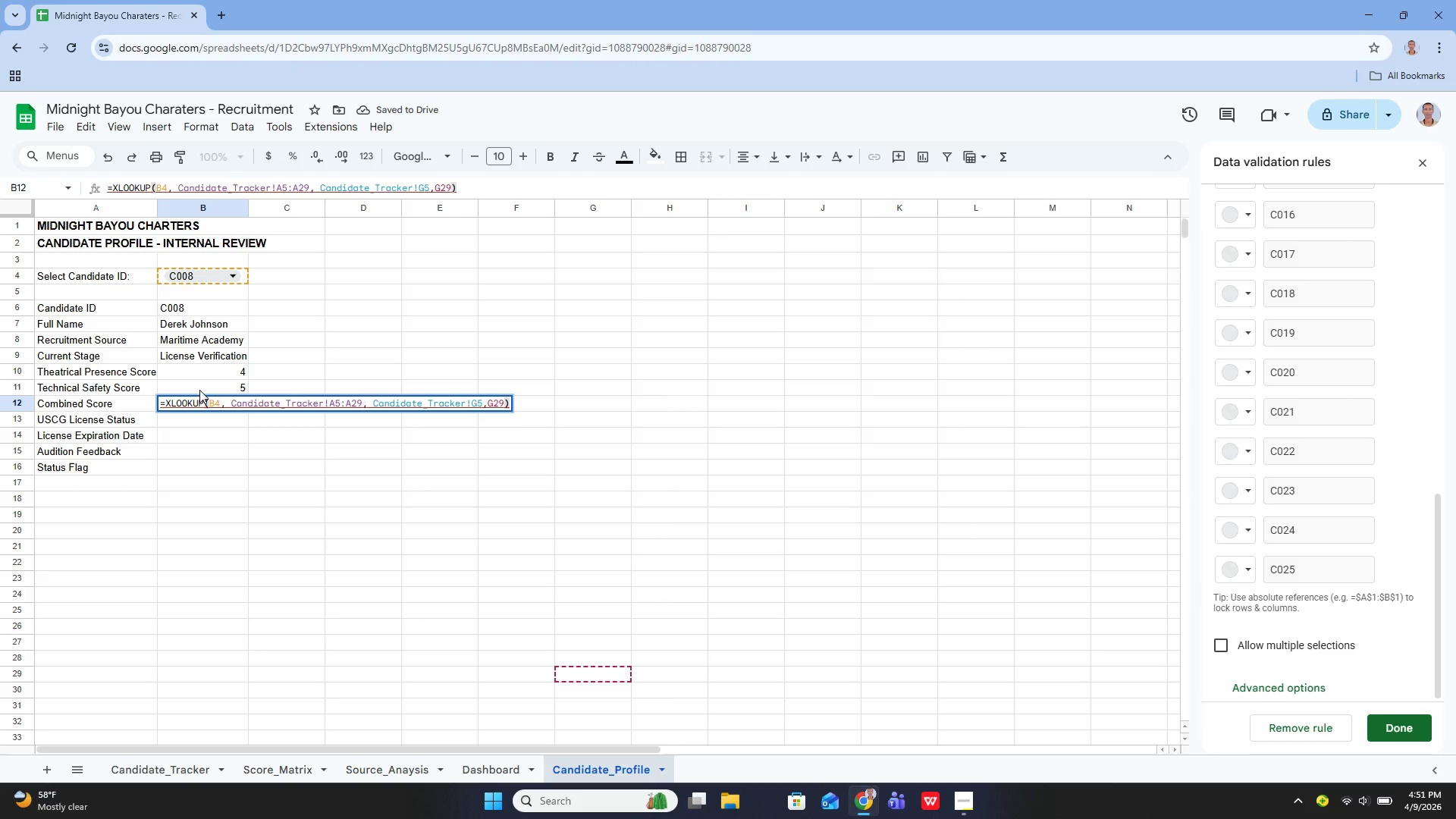 
left_click([484, 404])
 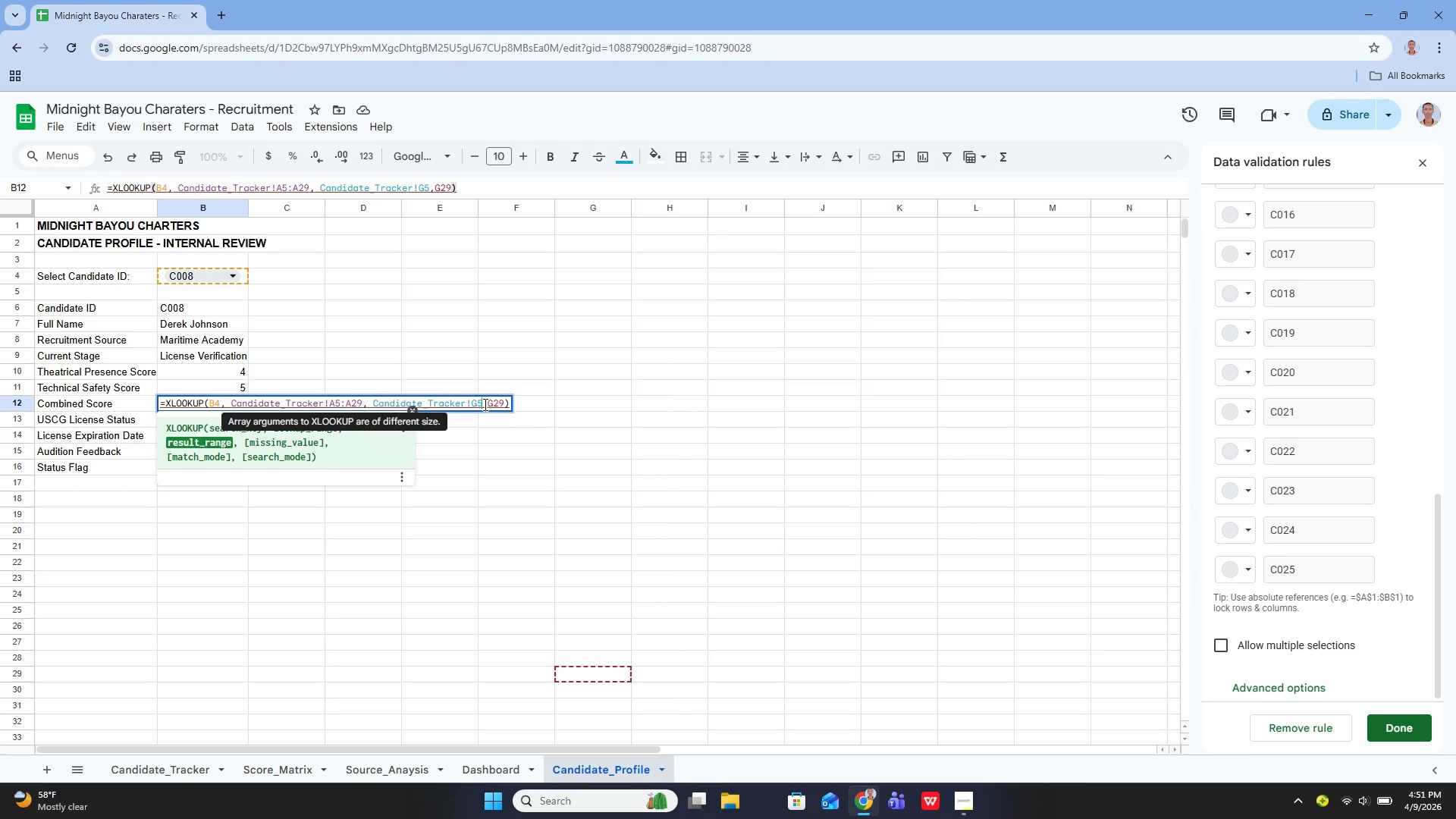 
key(ArrowRight)
 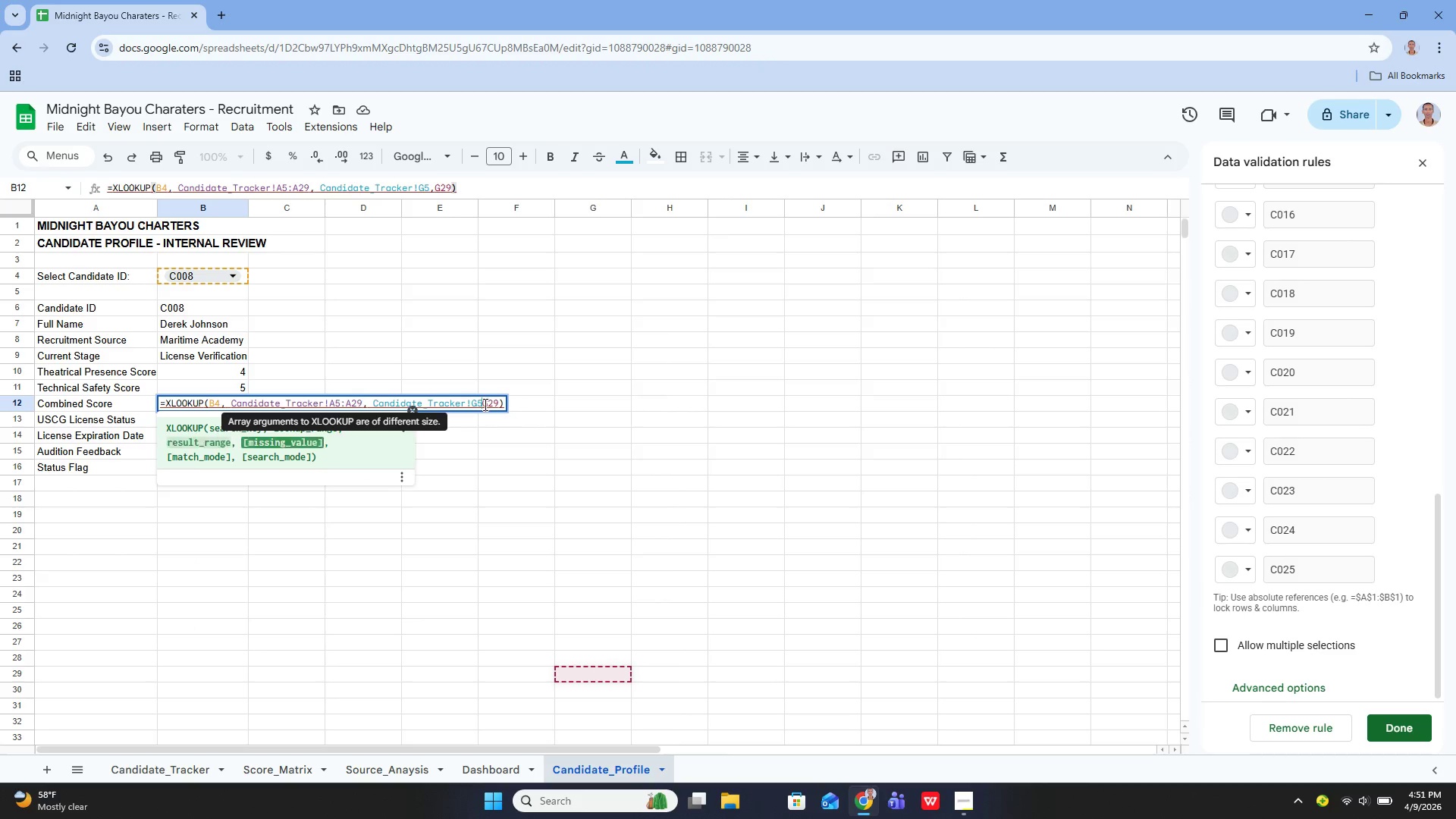 
key(Backspace)
 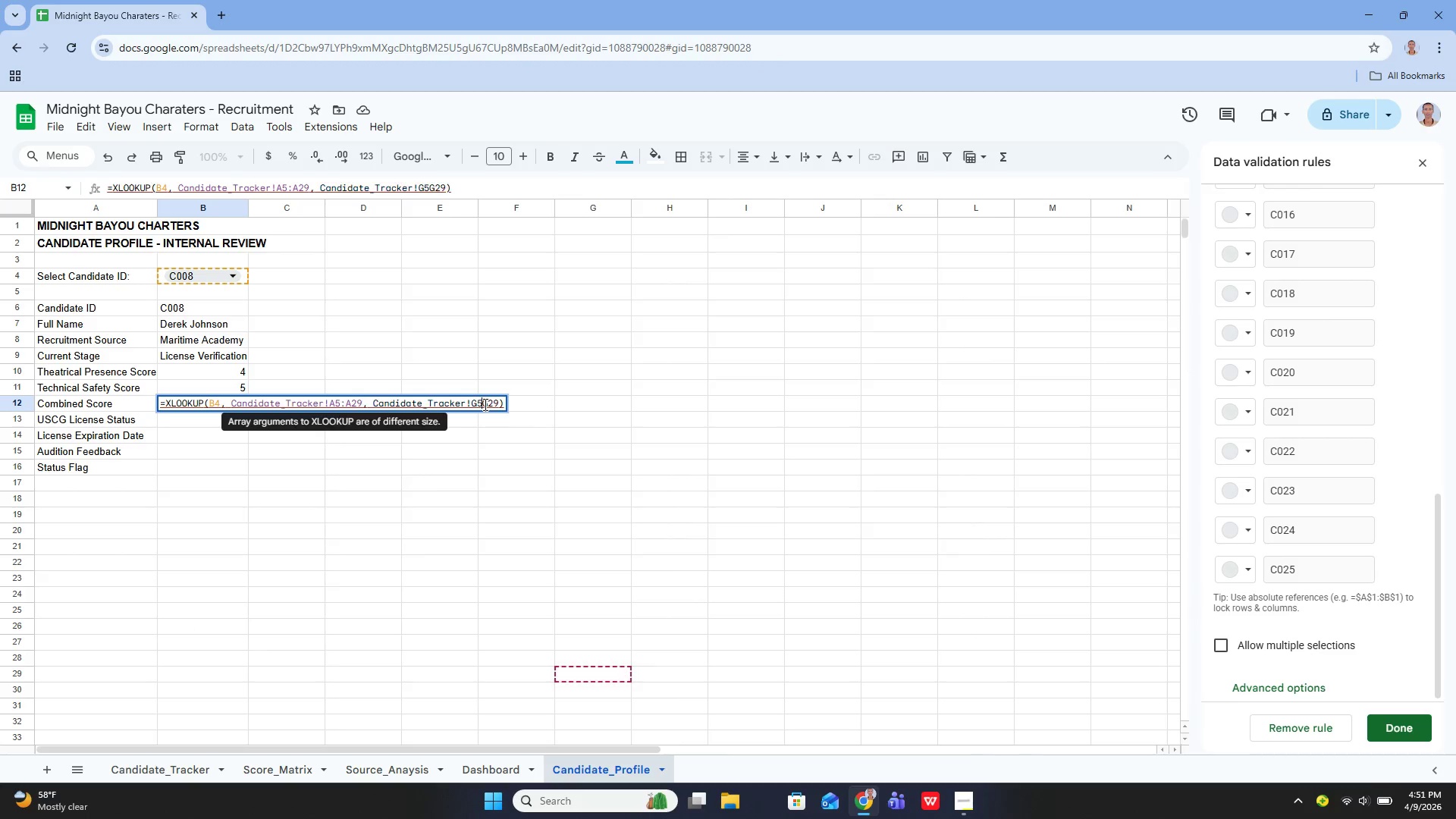 
key(Shift+ShiftLeft)
 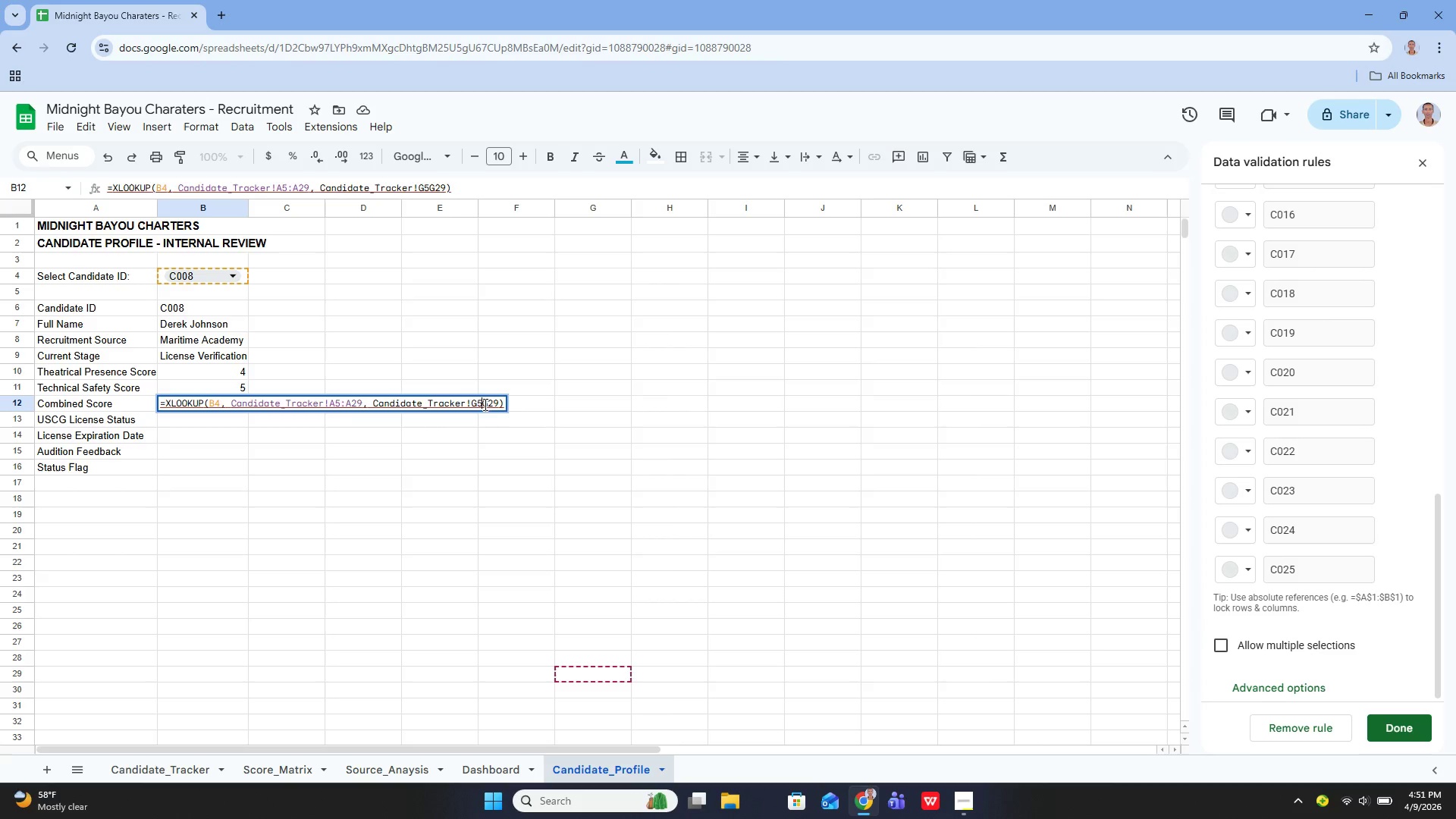 
key(Shift+Semicolon)
 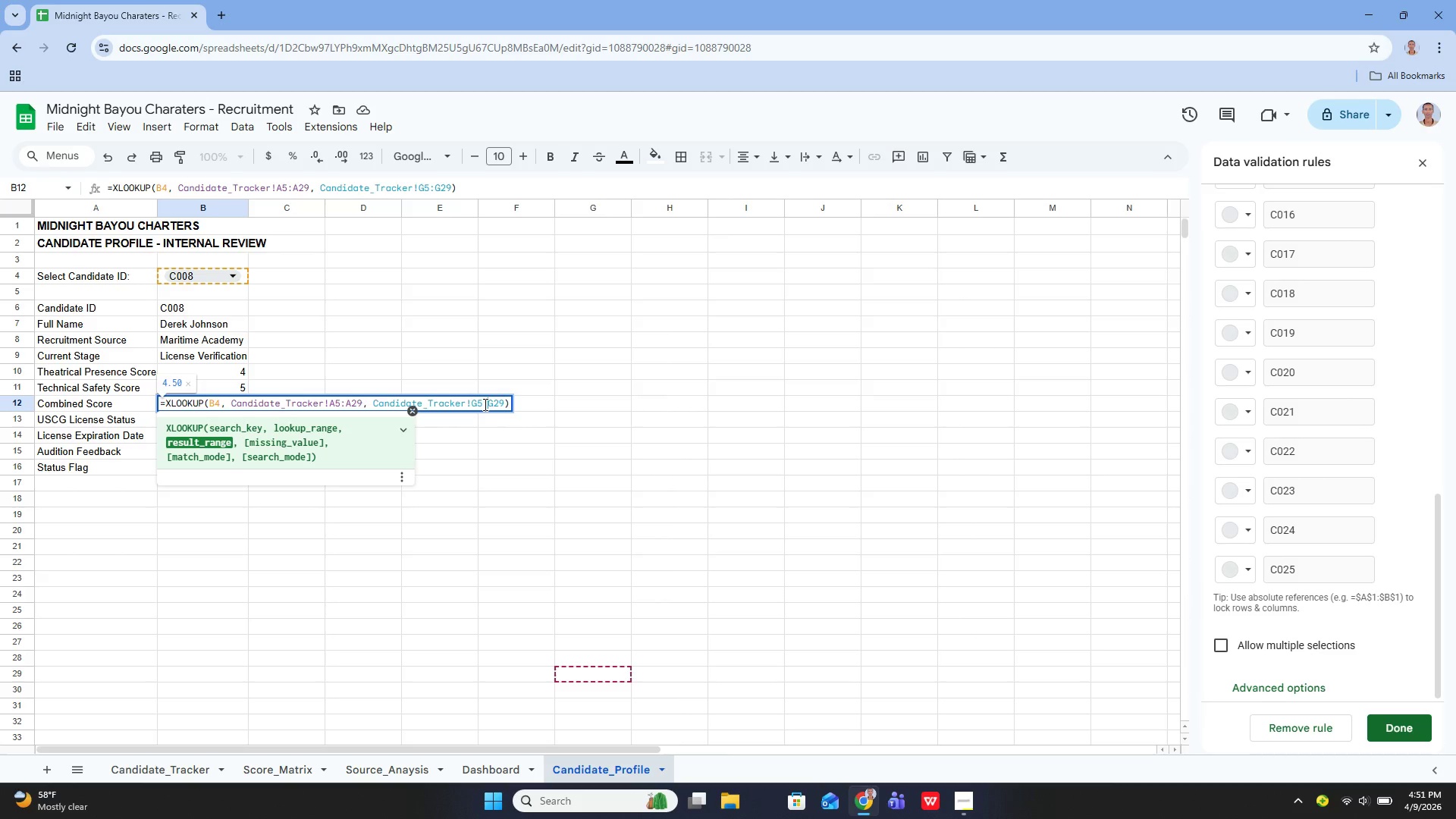 
key(Enter)
 